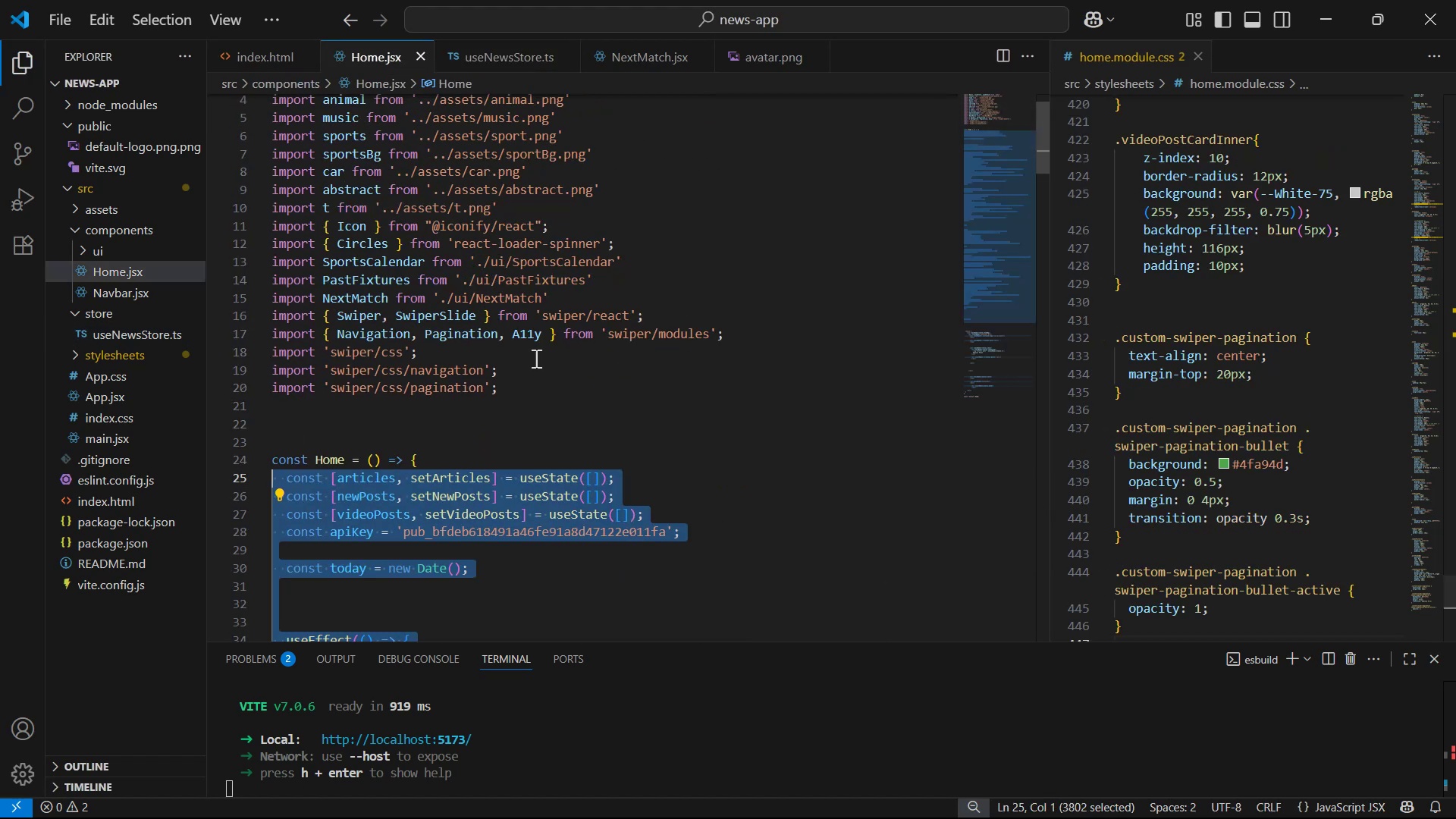 
left_click([539, 379])
 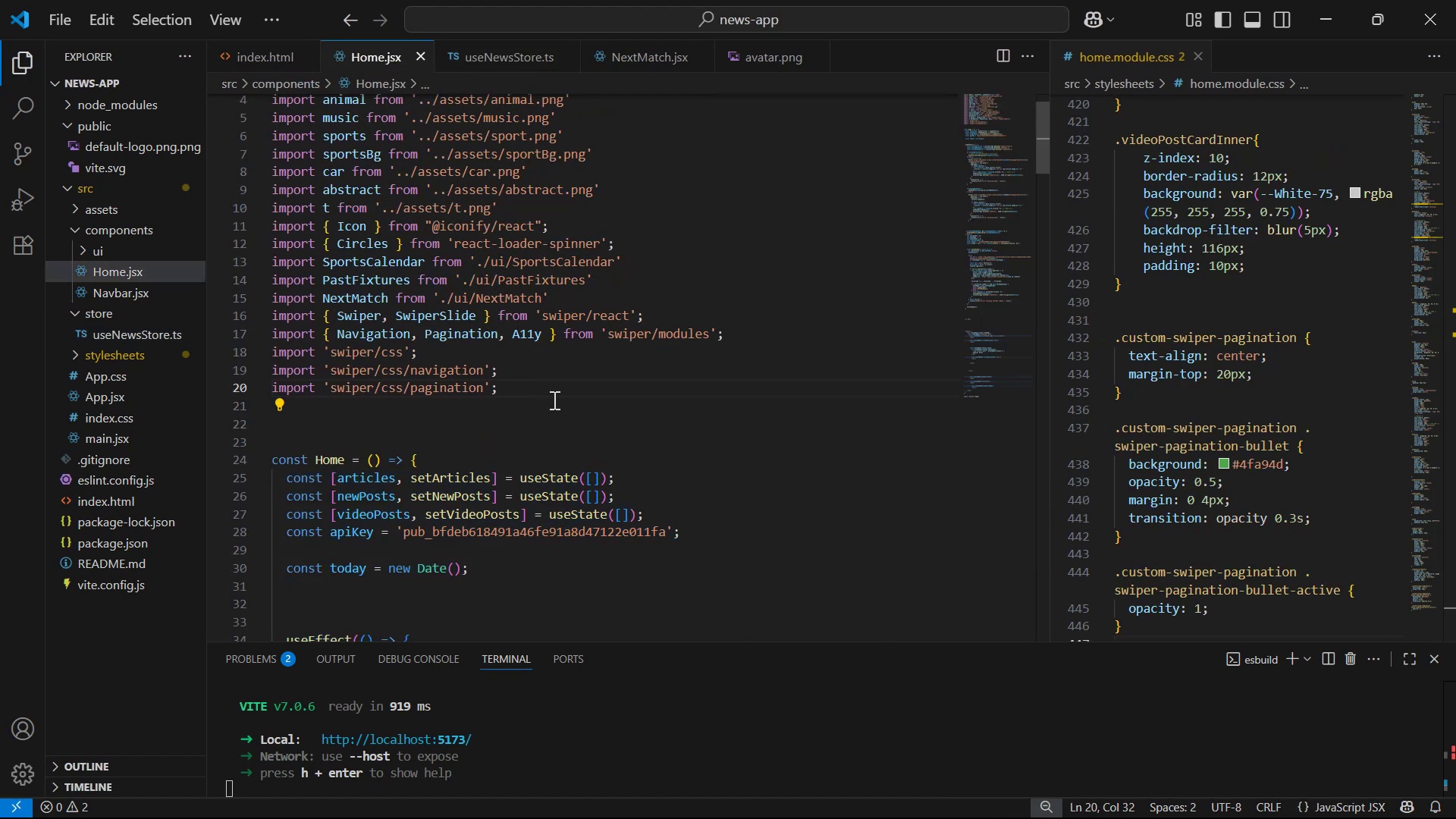 
key(Enter)
 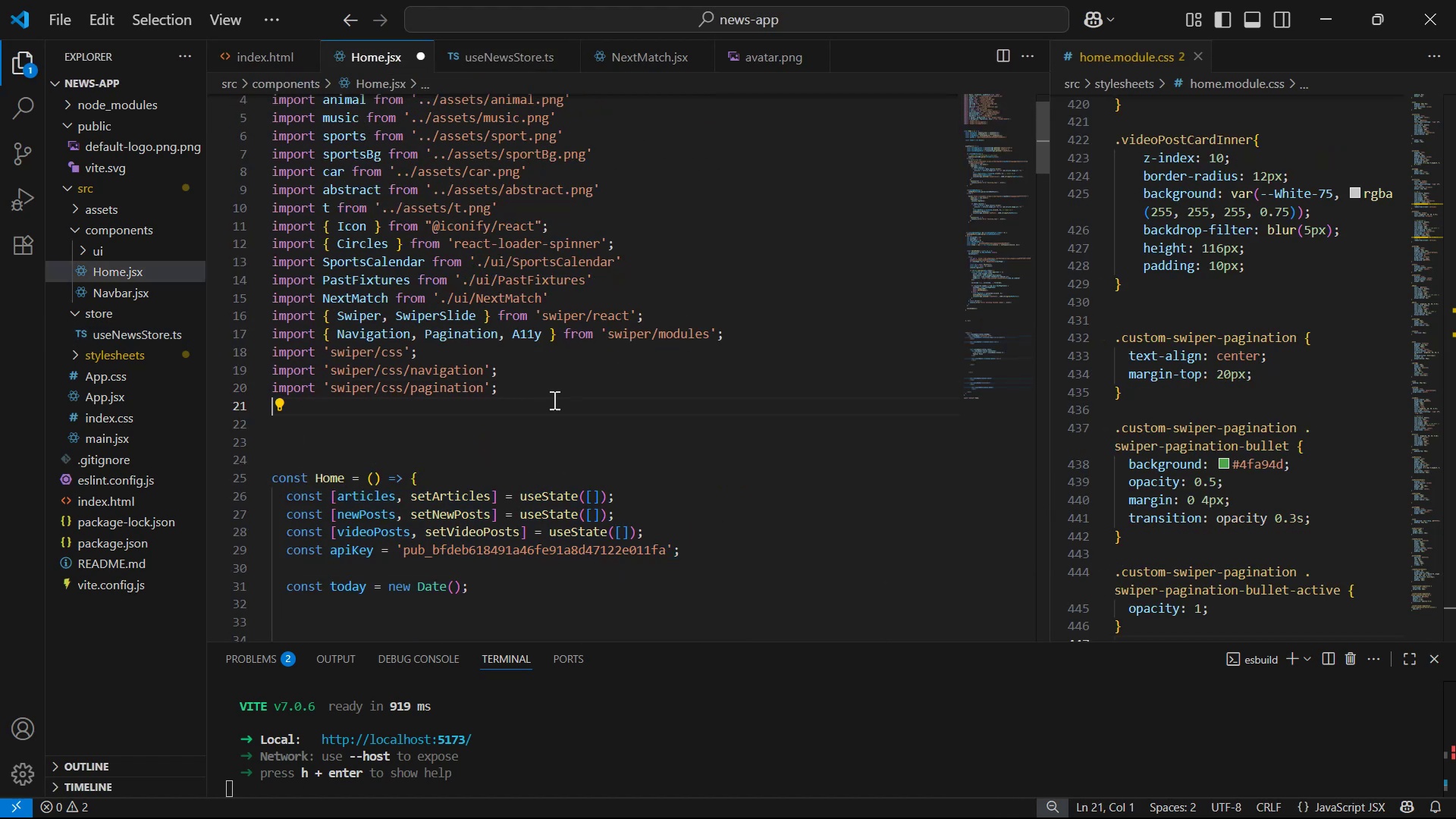 
type(im)
 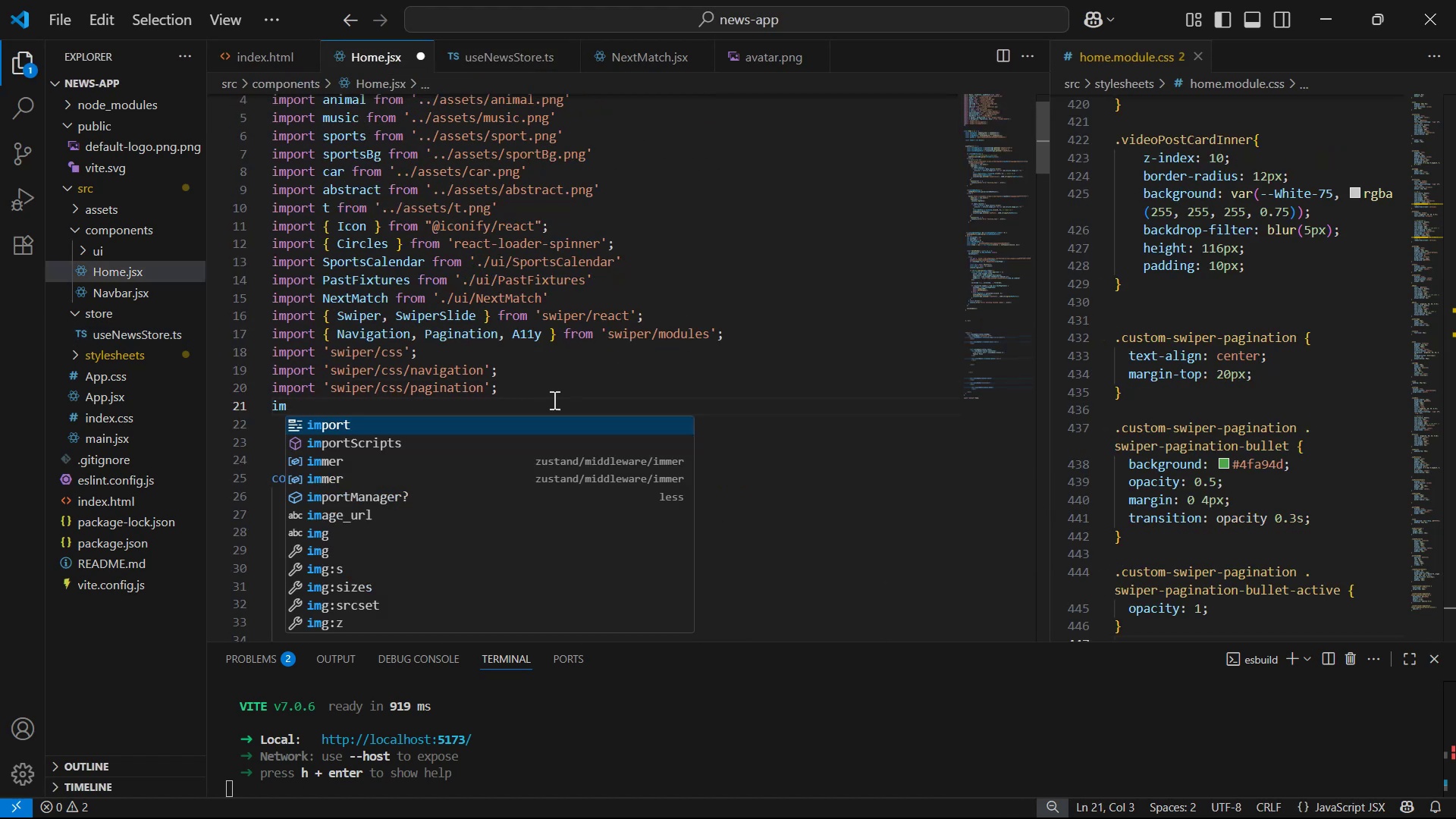 
key(Enter)
 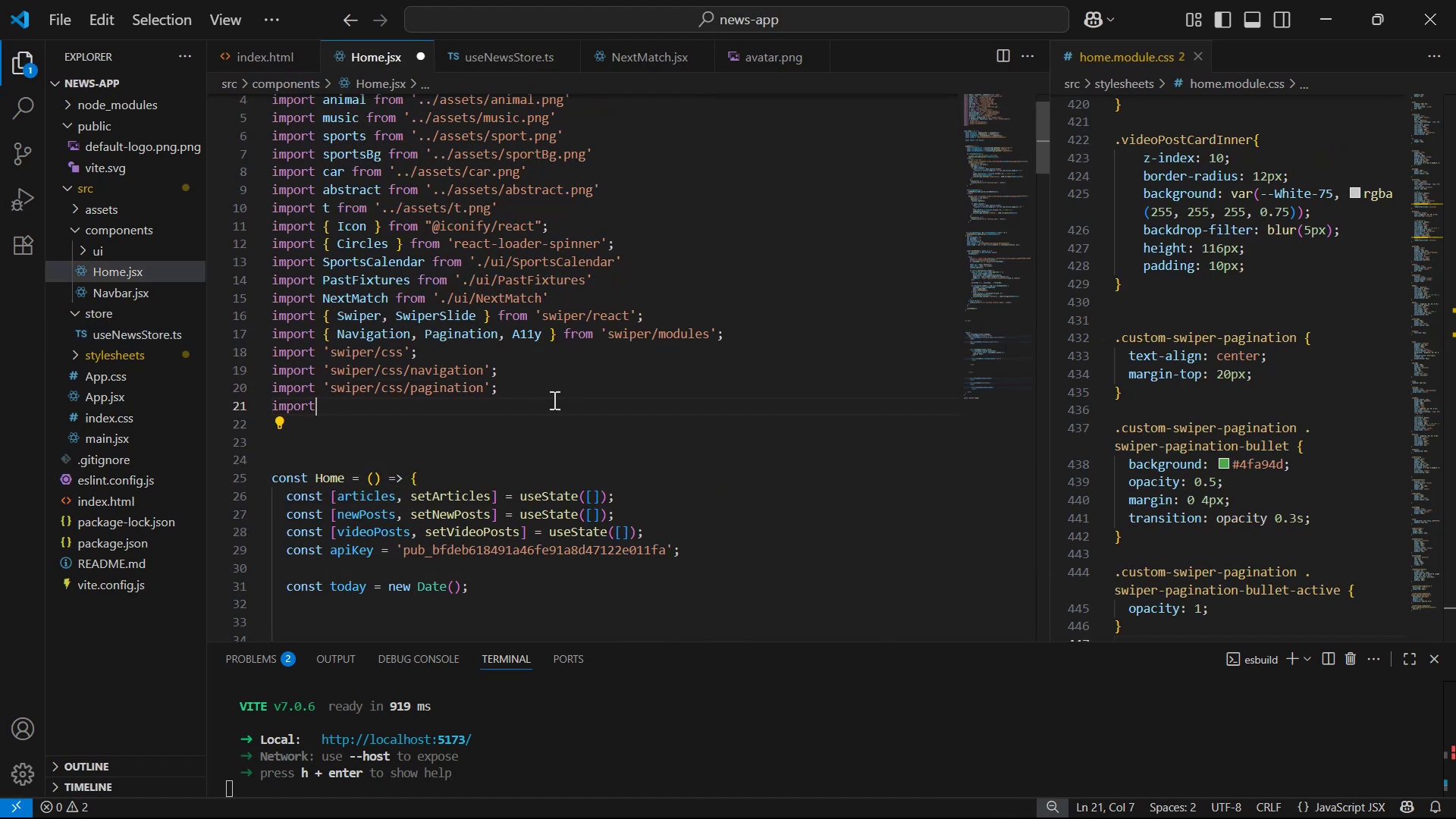 
type( 'use)
key(Backspace)
key(Backspace)
key(Backspace)
key(Backspace)
 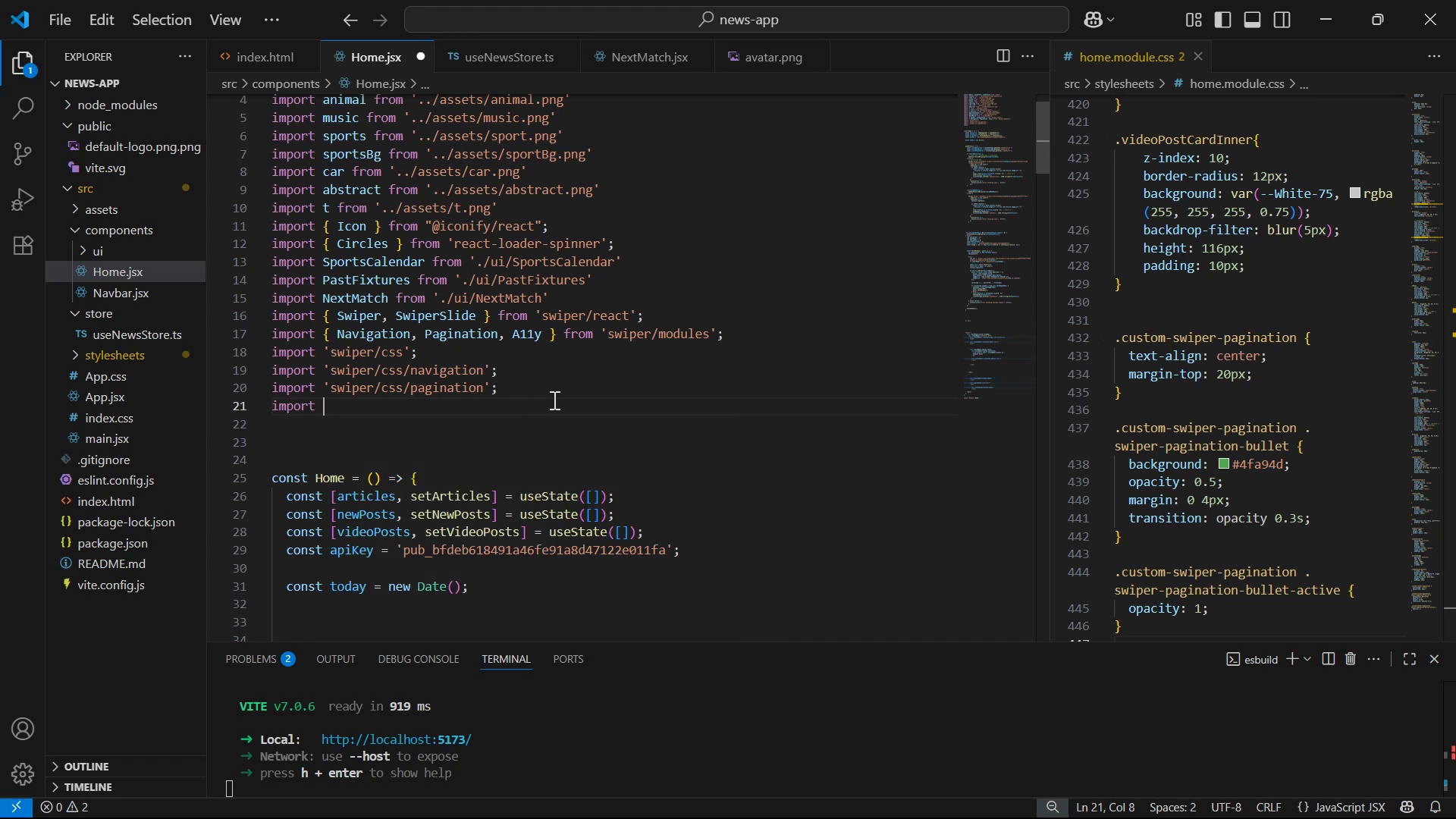 
key(ArrowRight)
 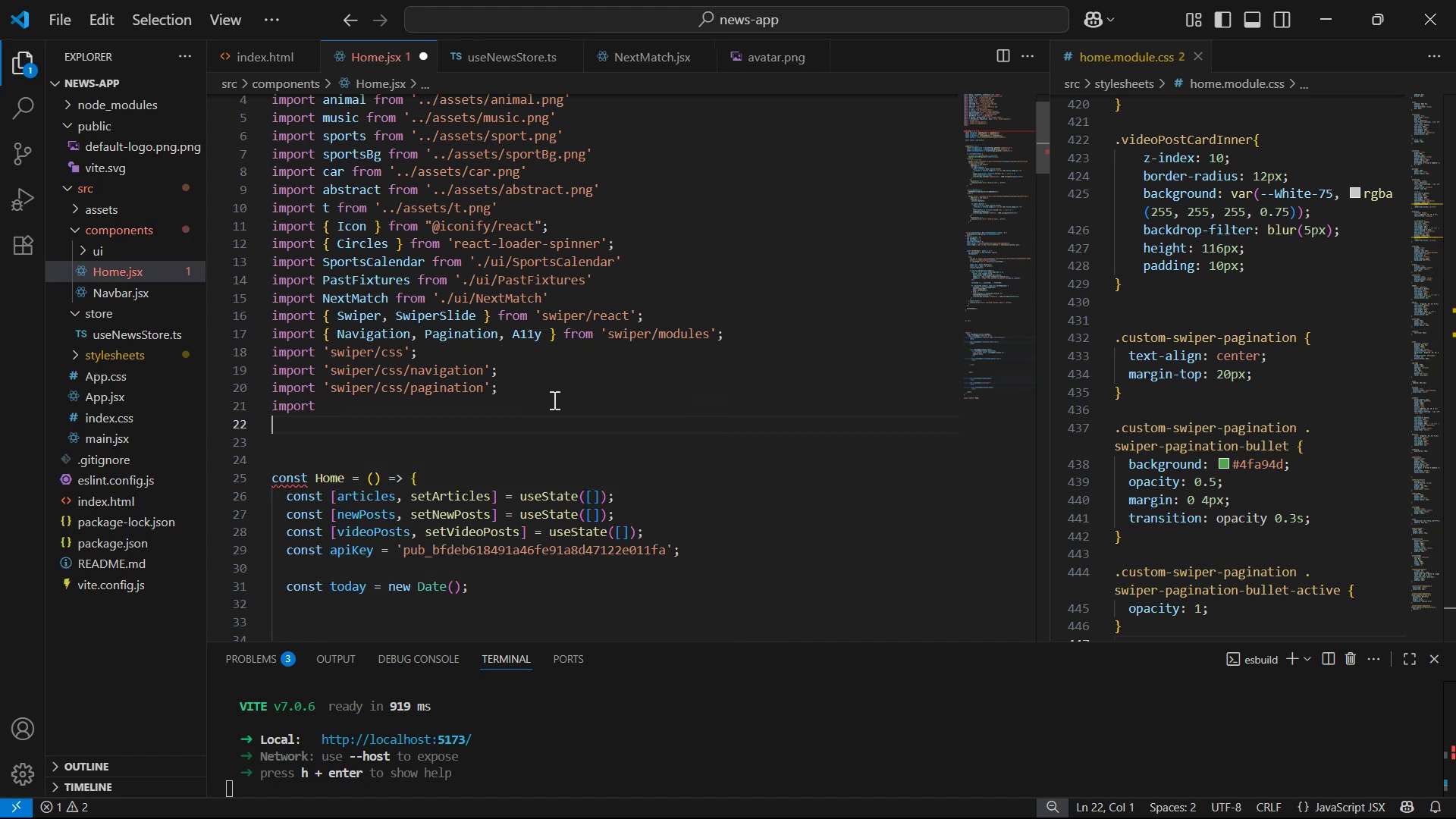 
key(Backspace)
type(useNe)
 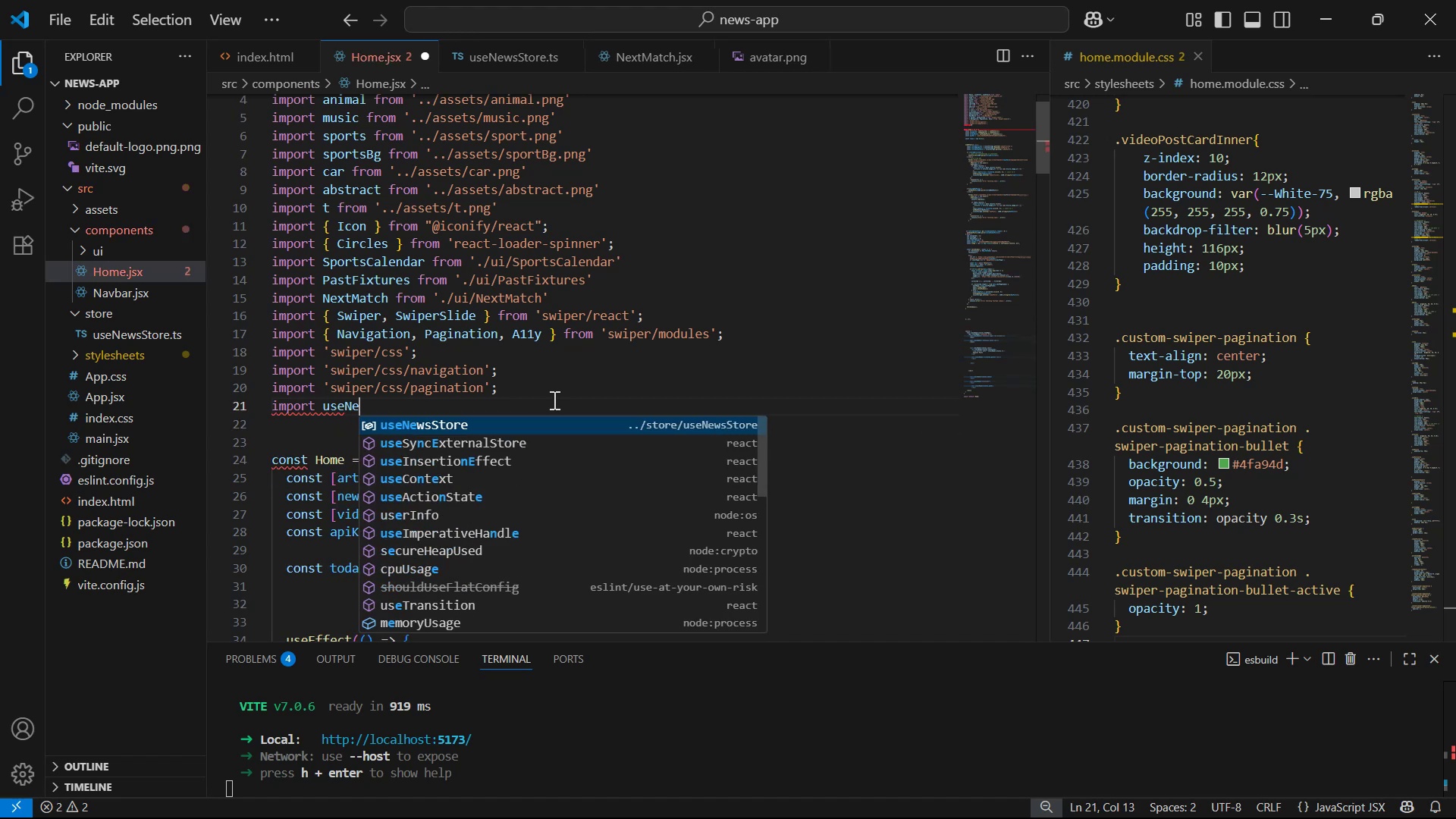 
 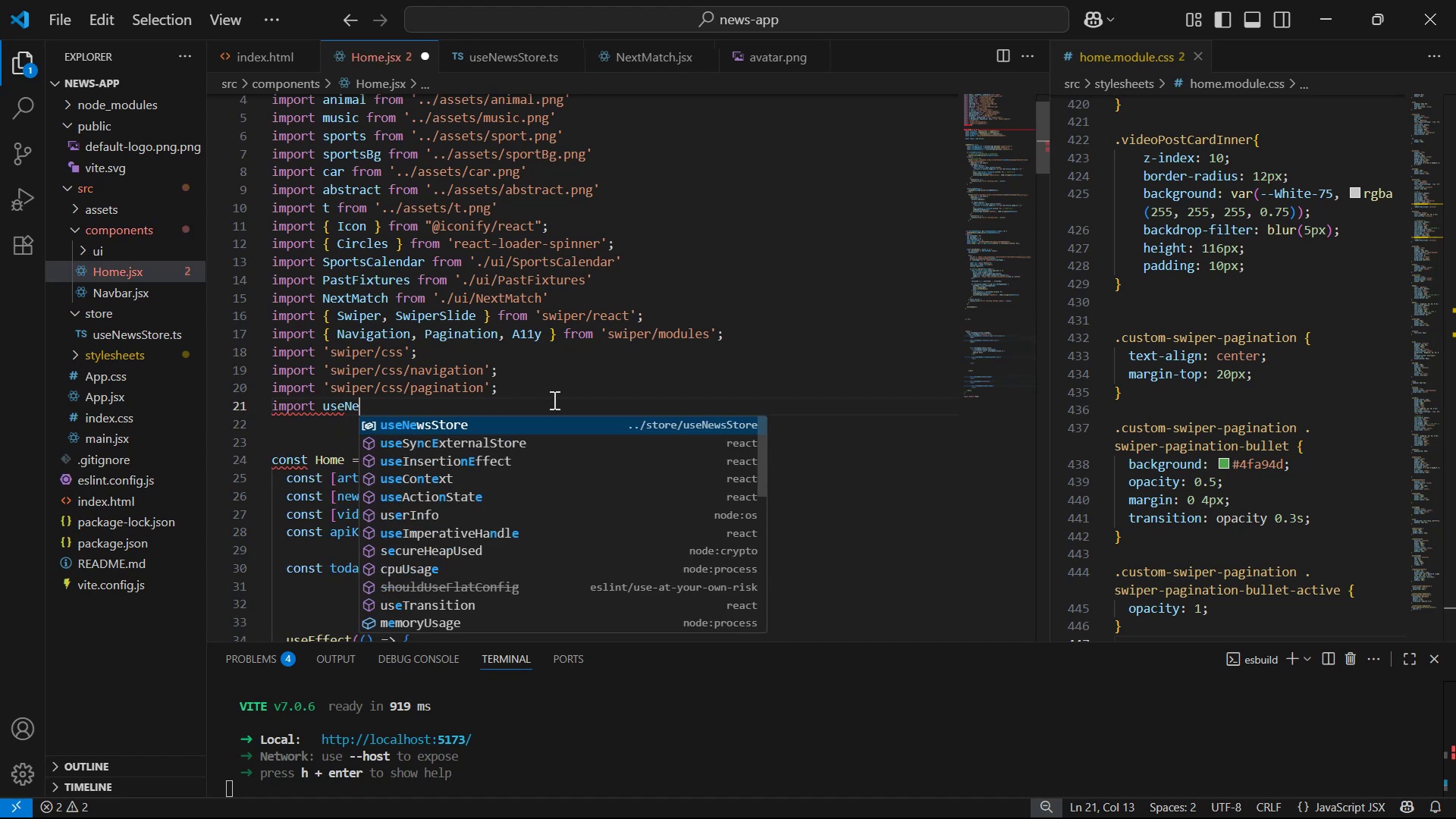 
key(Enter)
 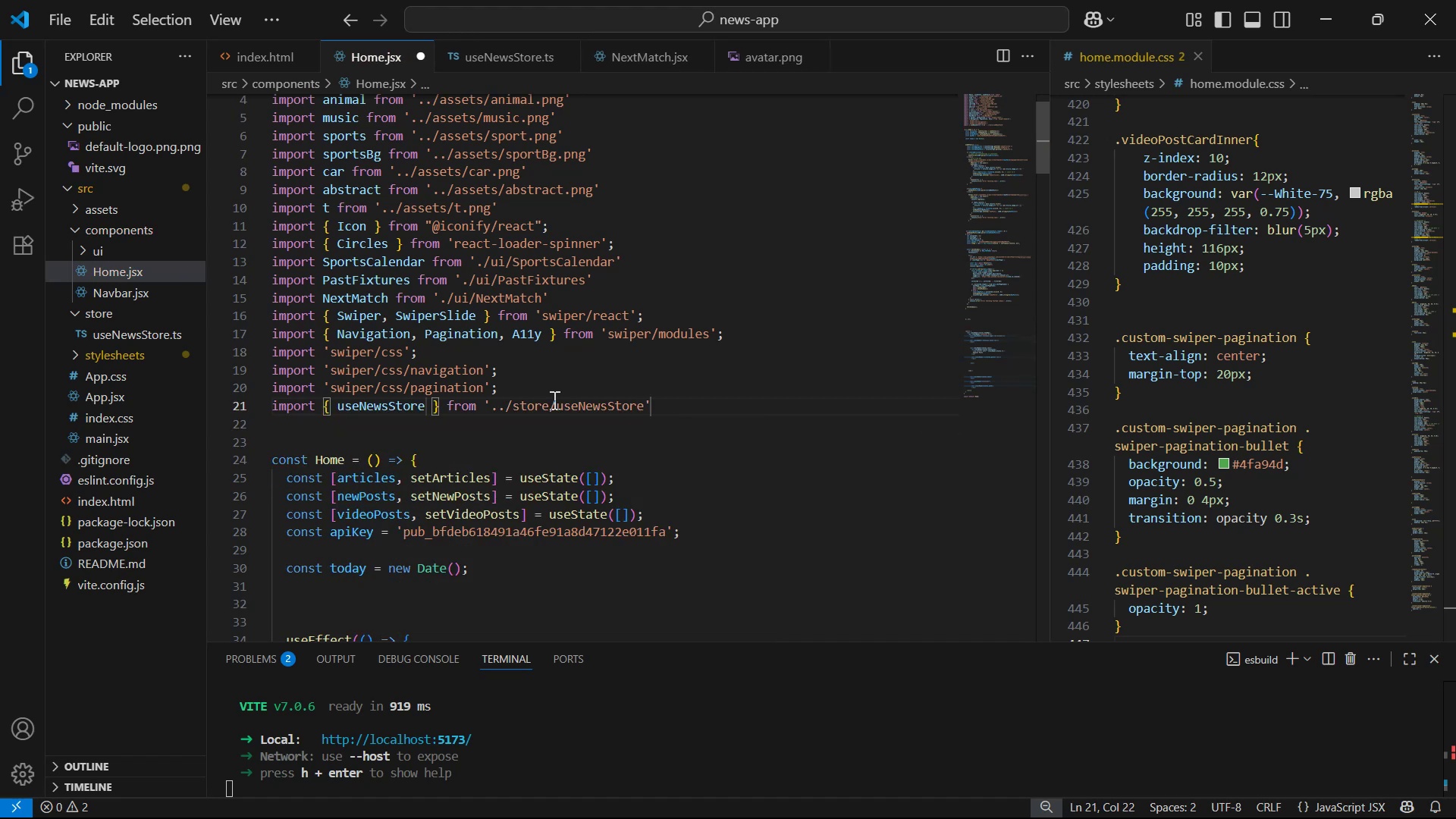 
key(Alt+AltLeft)
 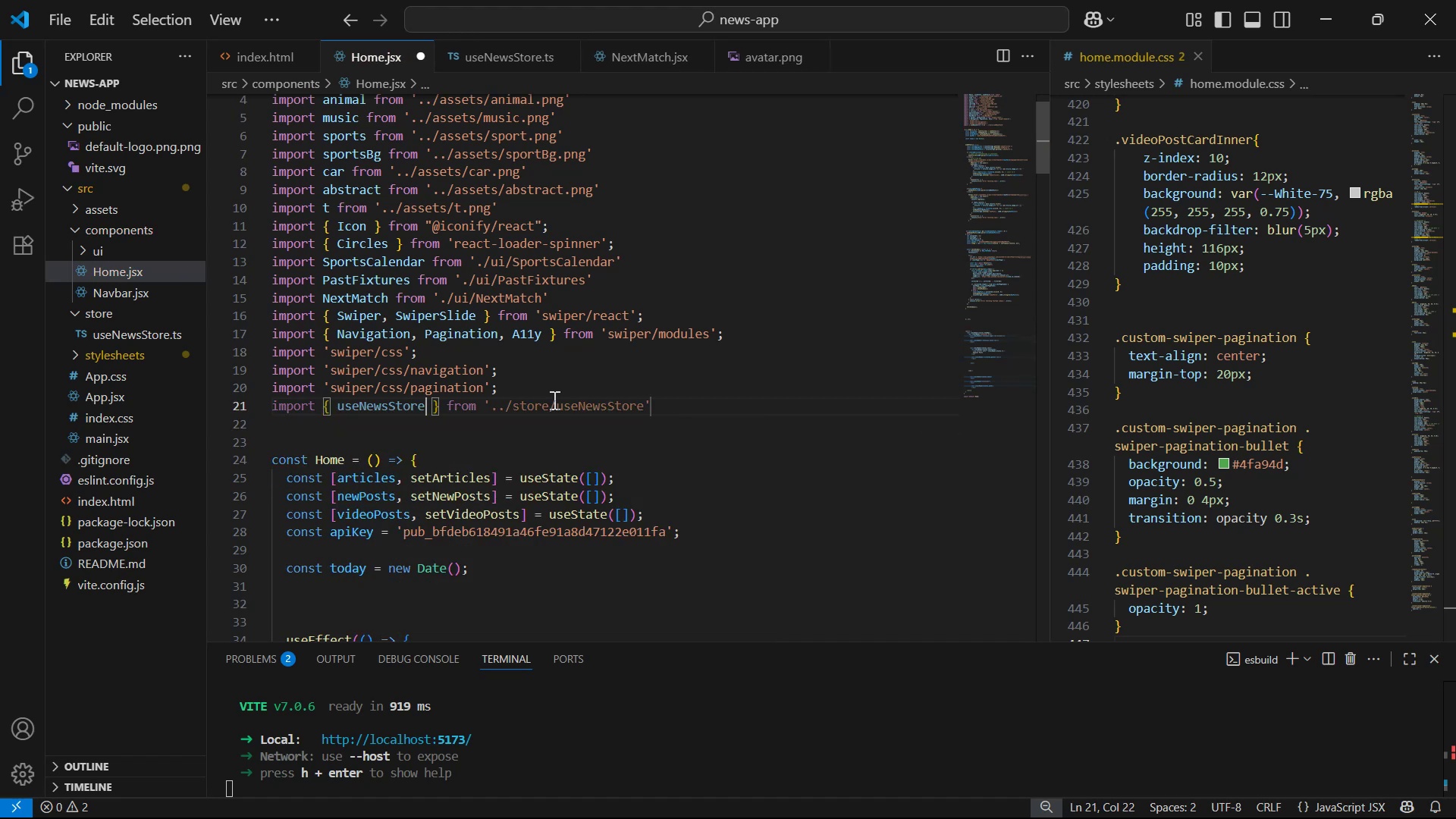 
key(Alt+Tab)
 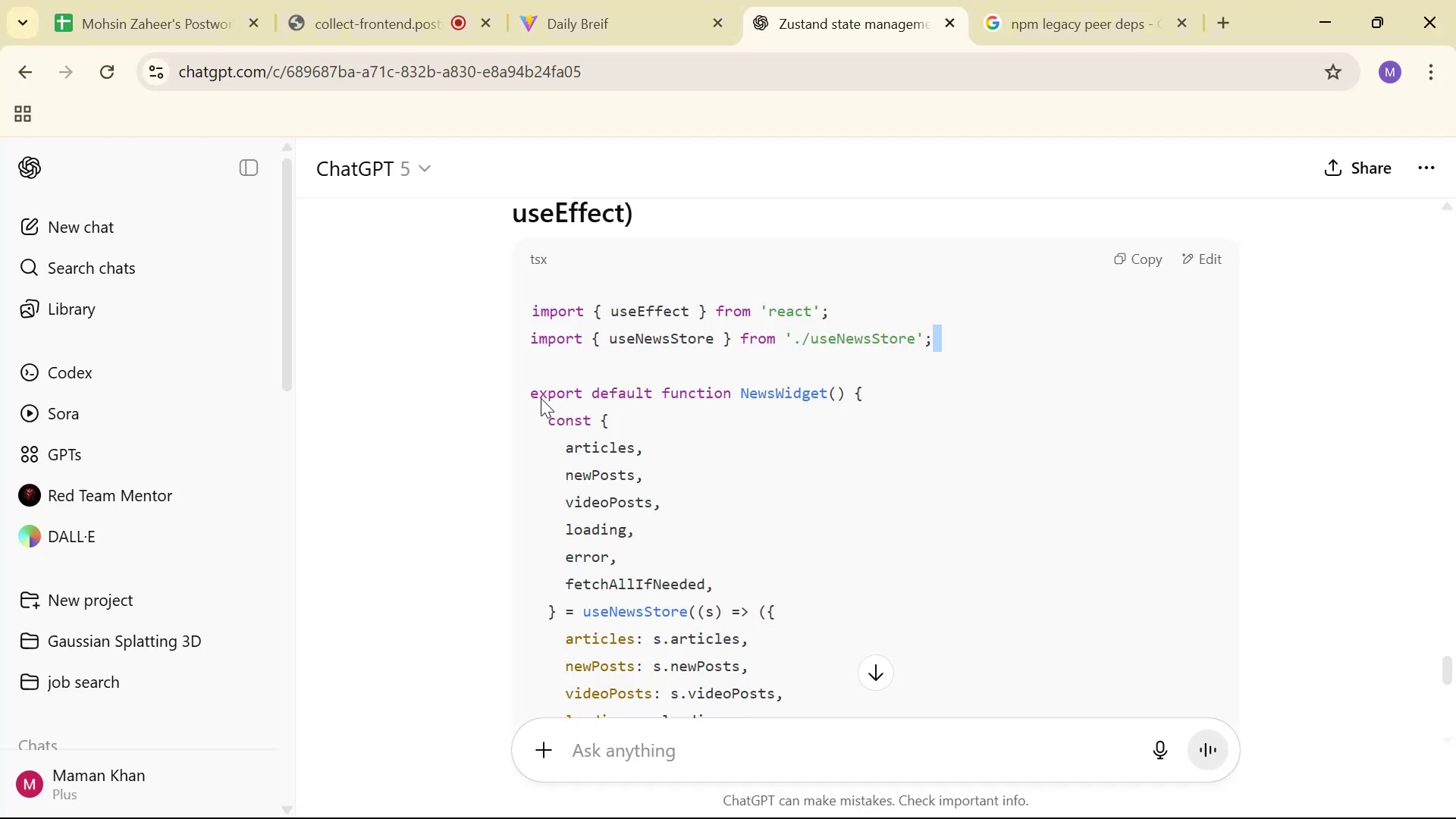 
scroll: coordinate [717, 415], scroll_direction: down, amount: 1.0
 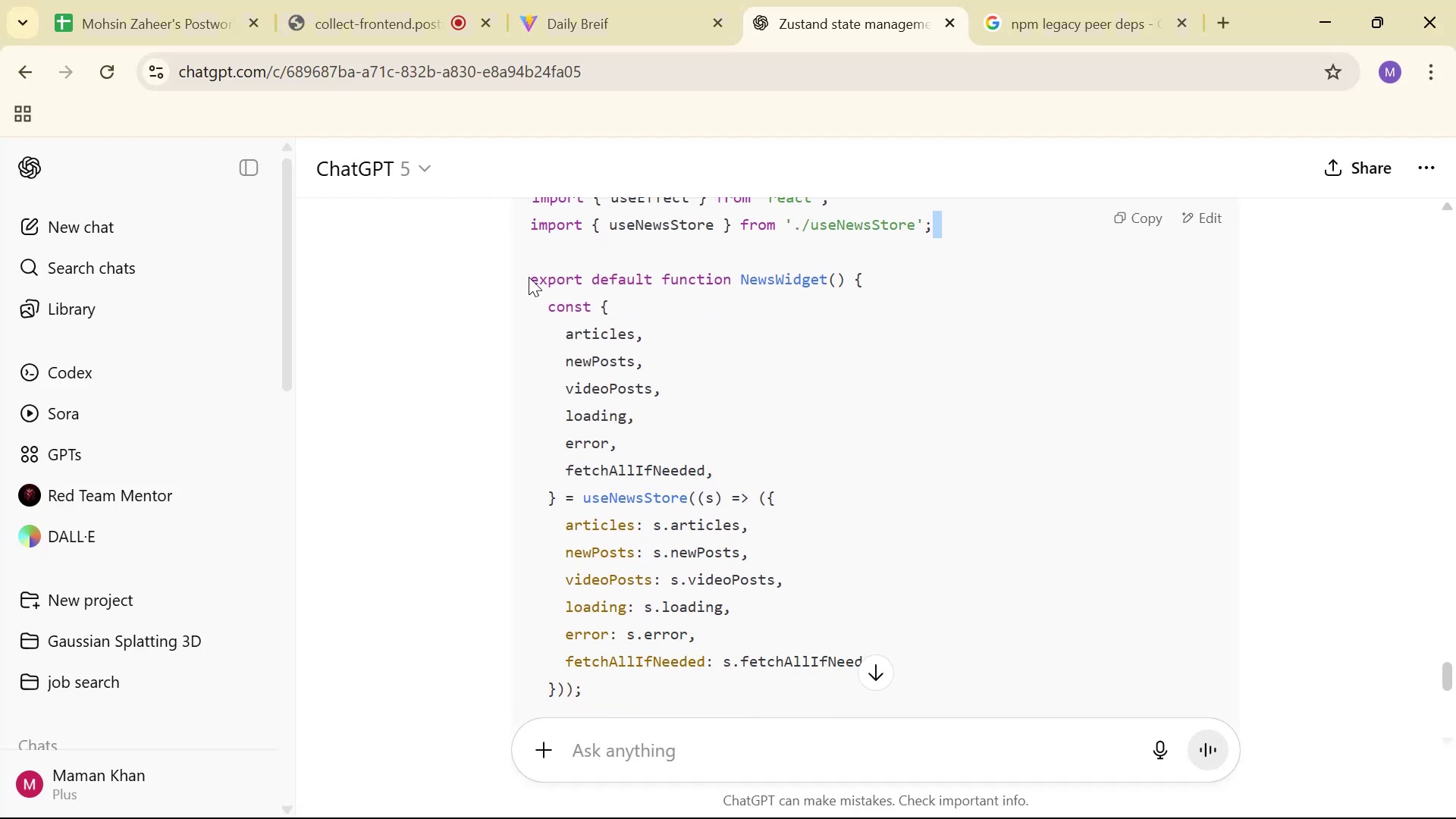 
left_click([529, 277])
 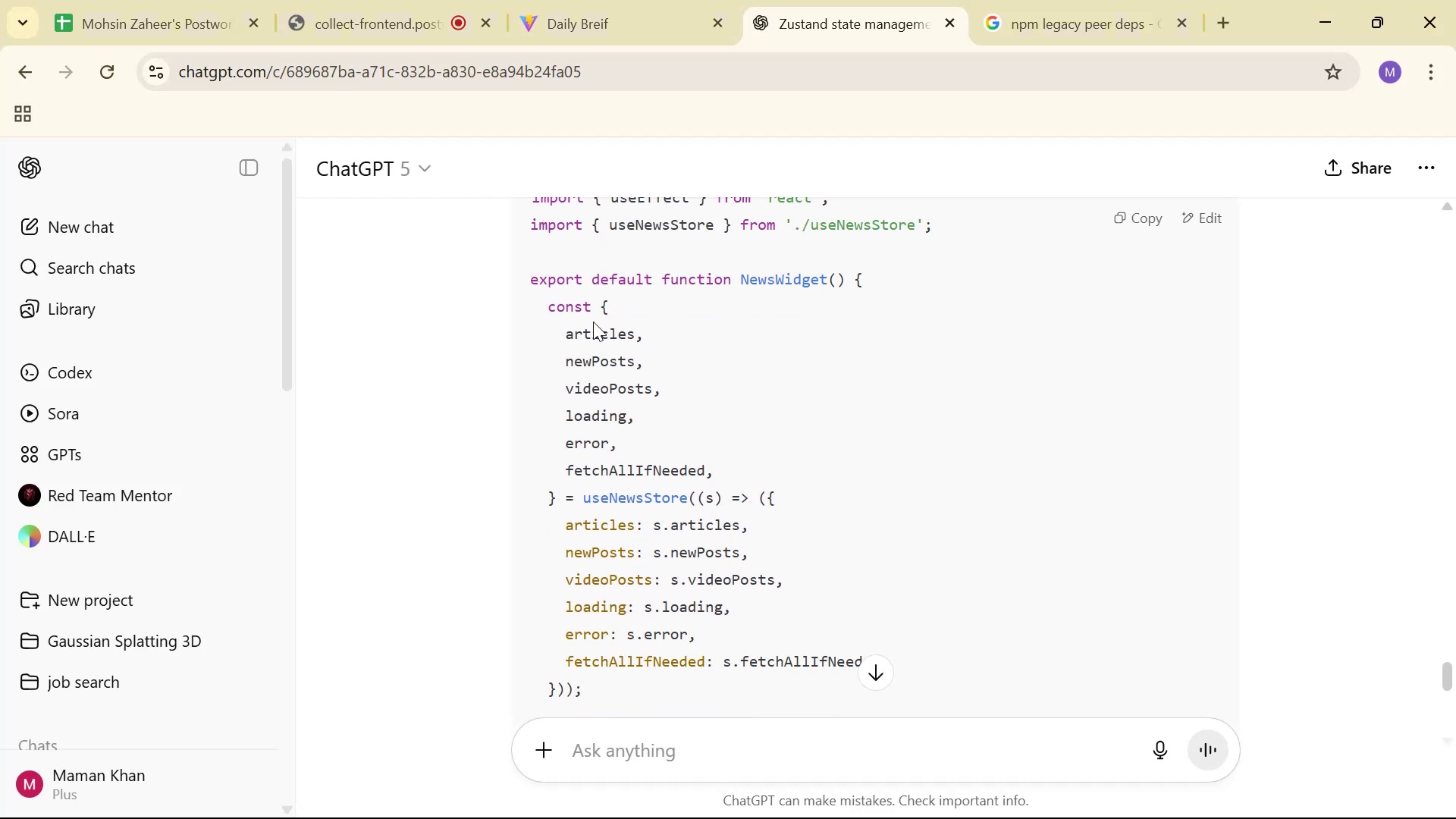 
left_click_drag(start_coordinate=[531, 305], to_coordinate=[682, 353])
 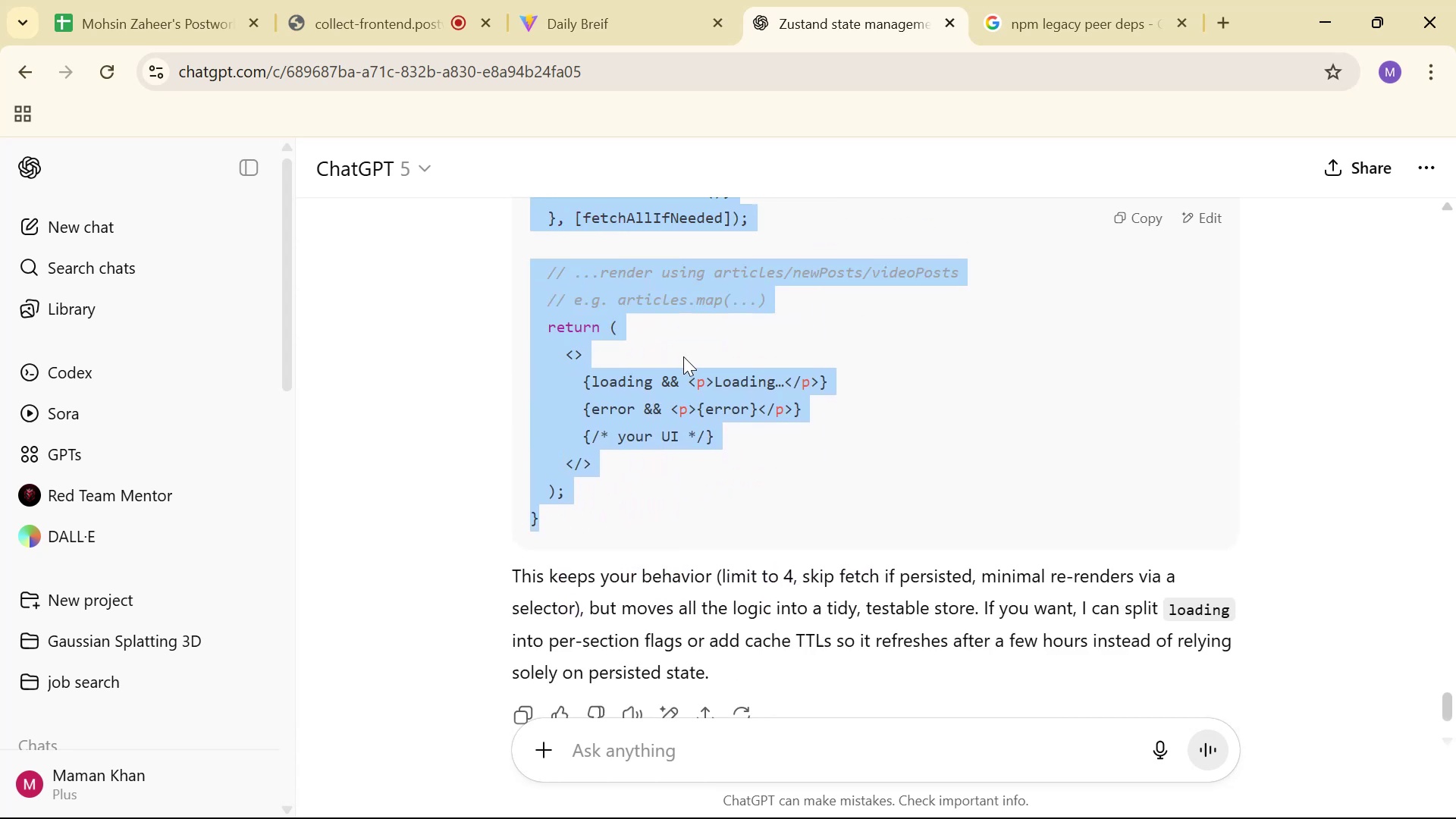 
scroll: coordinate [682, 353], scroll_direction: down, amount: 8.0
 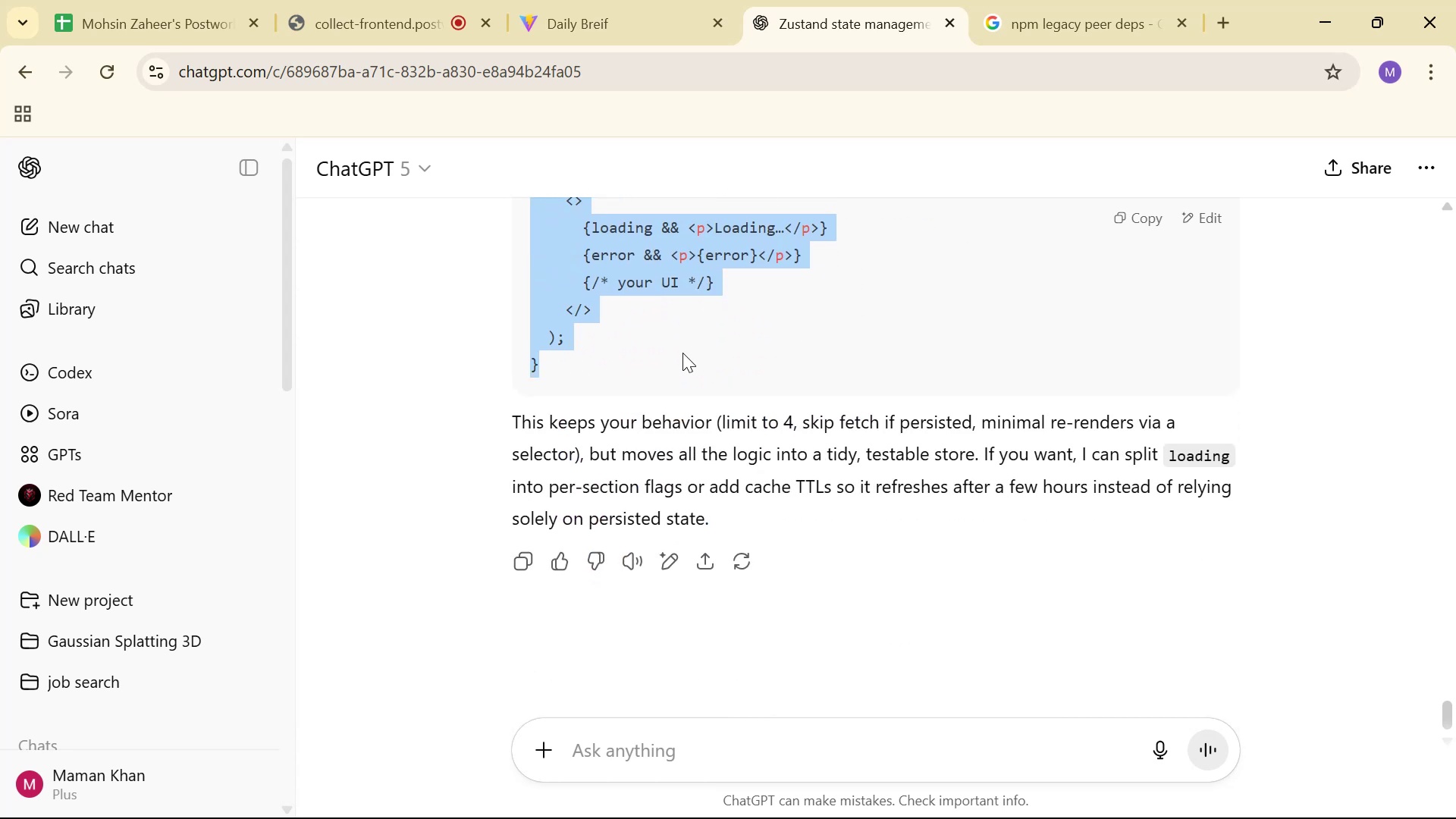 
scroll: coordinate [683, 356], scroll_direction: up, amount: 4.0
 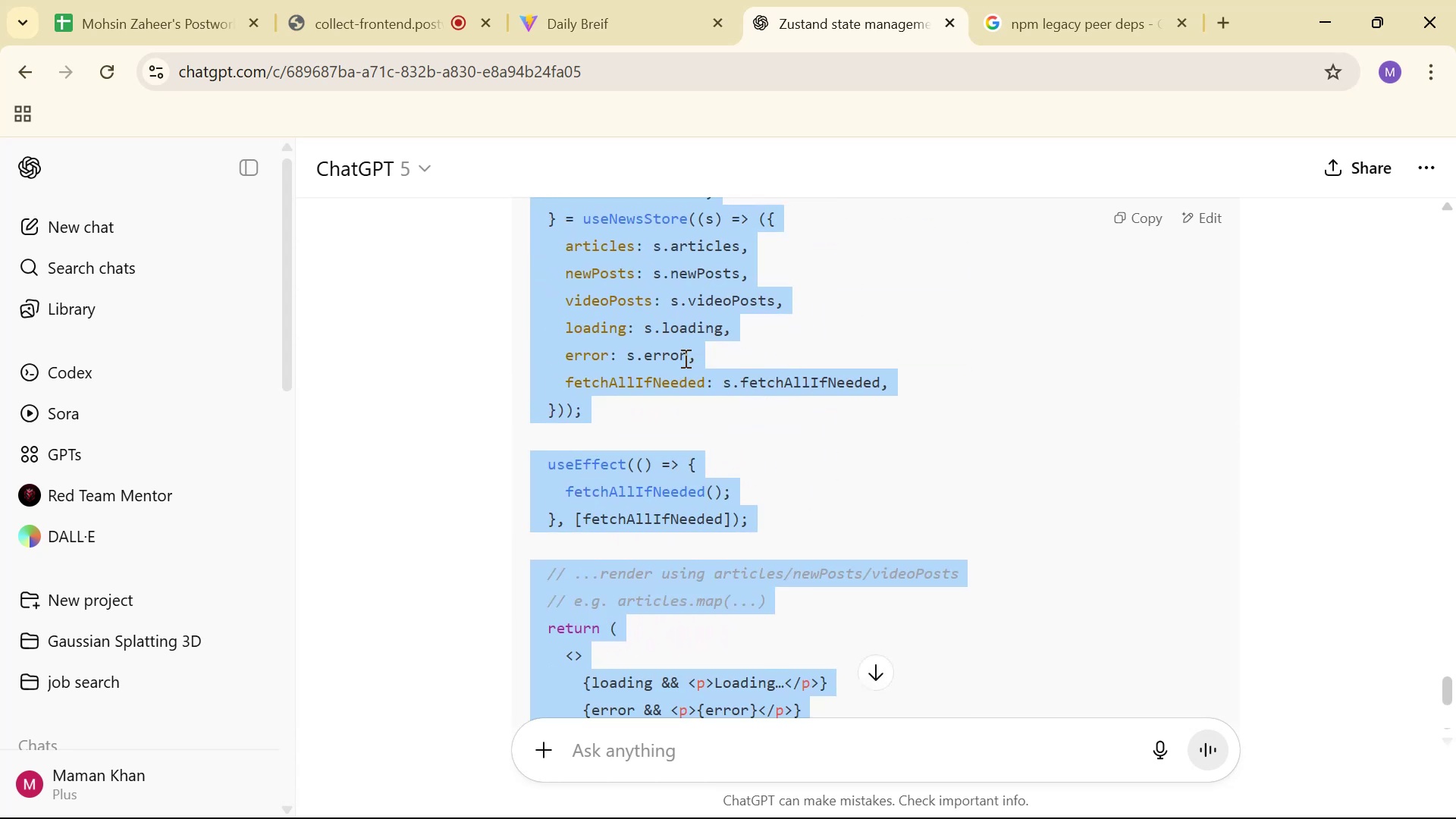 
scroll: coordinate [789, 517], scroll_direction: down, amount: 2.0
 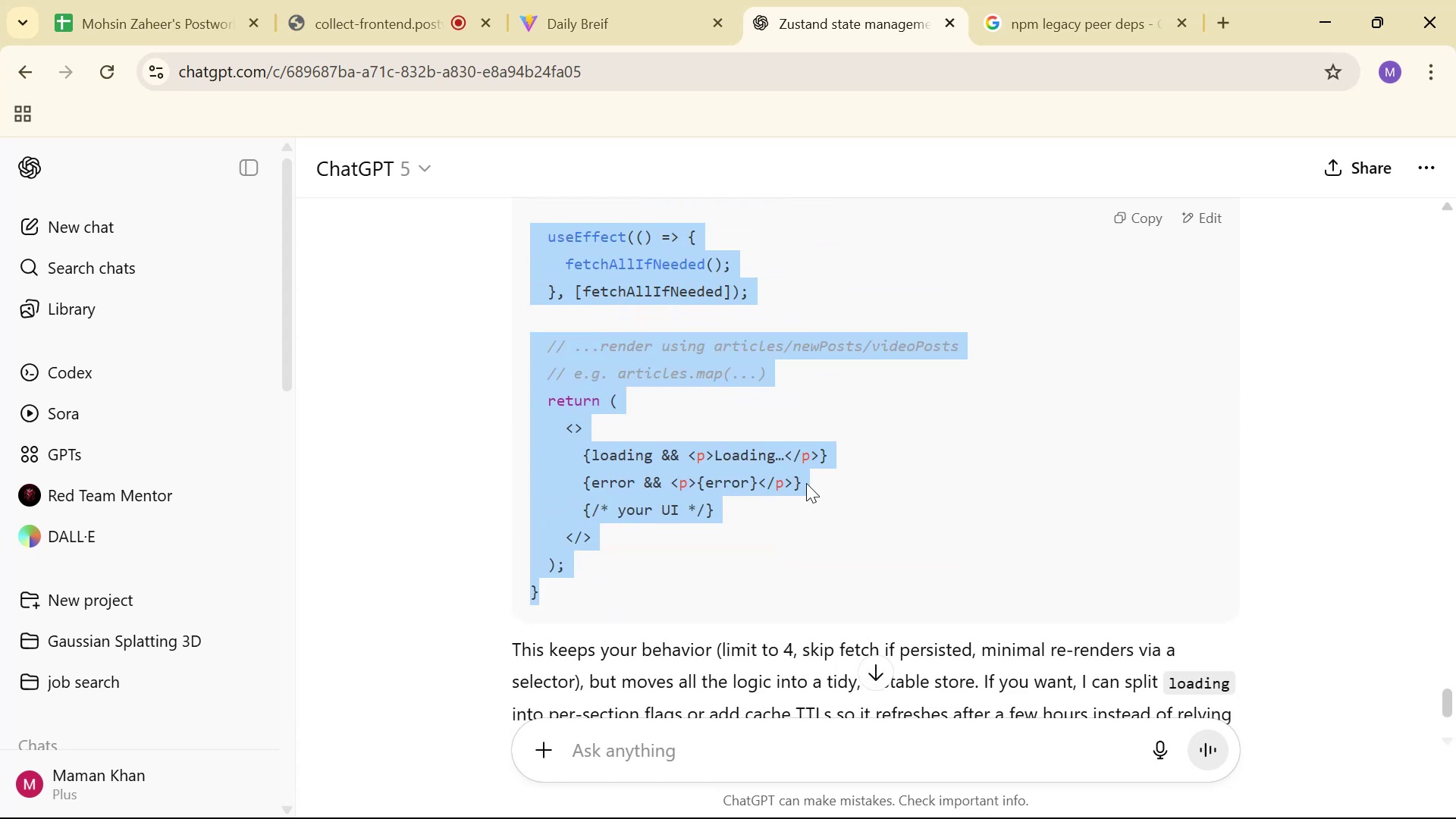 
scroll: coordinate [842, 453], scroll_direction: up, amount: 2.0
 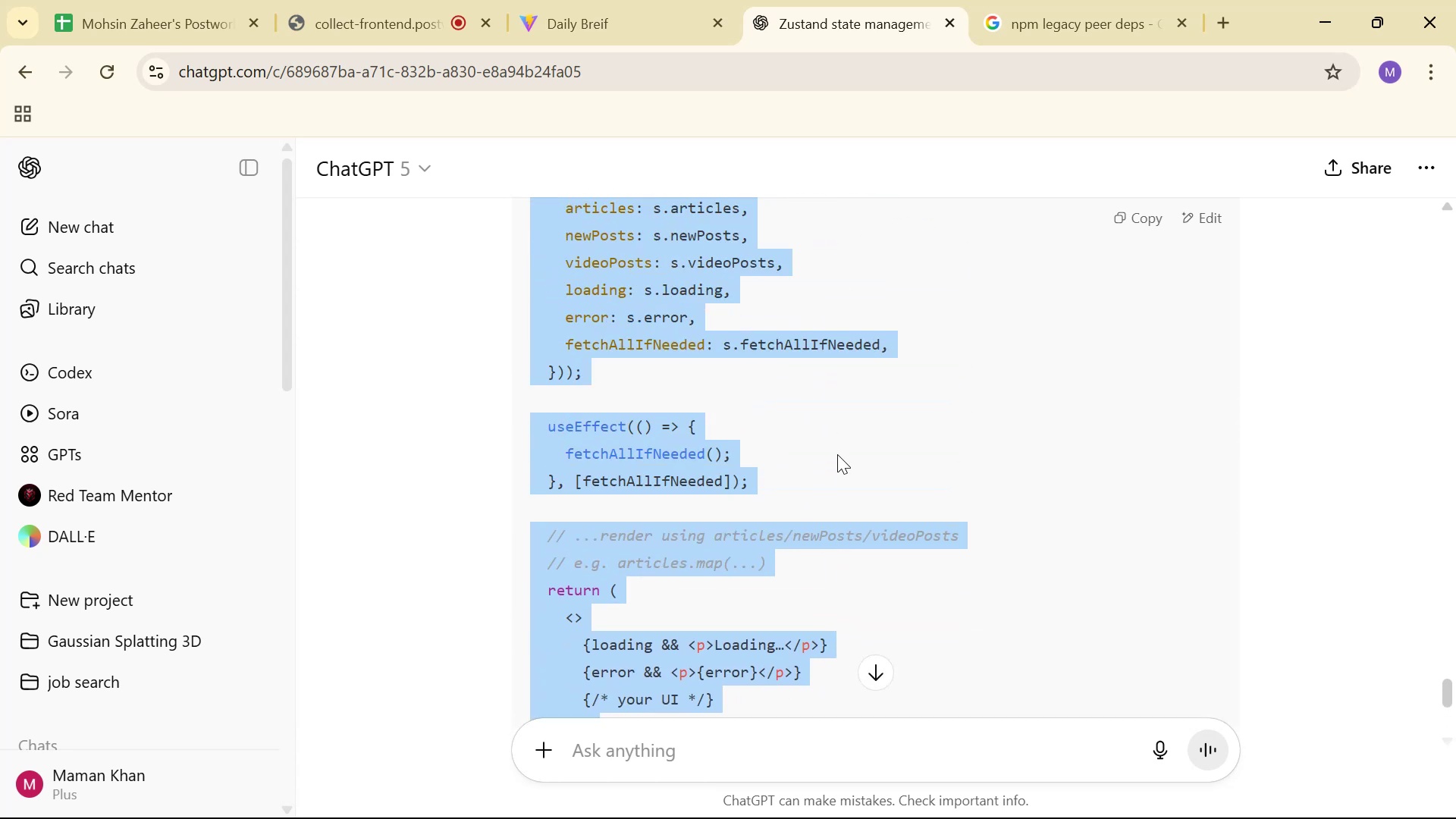 
left_click([829, 456])
 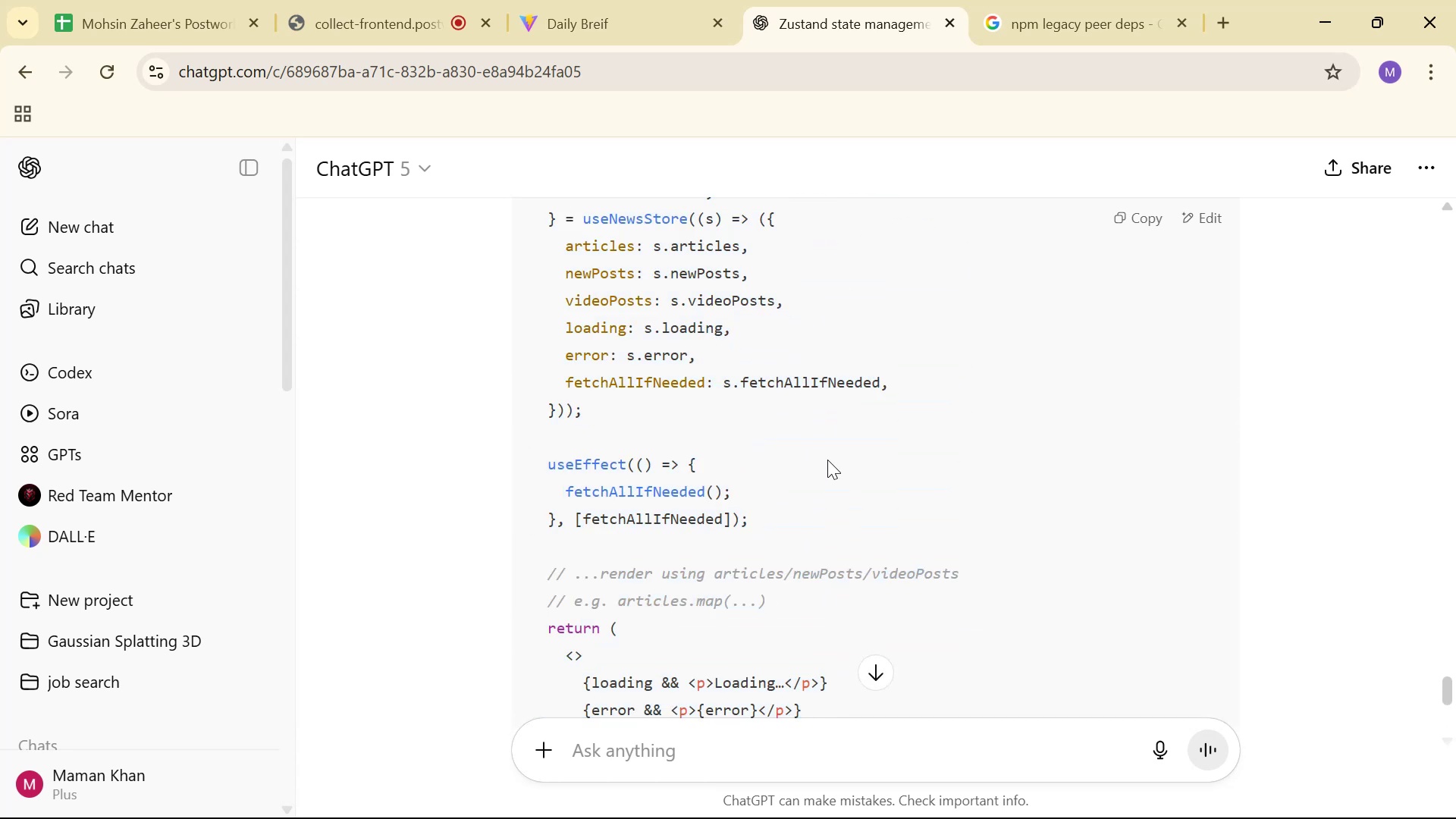 
left_click_drag(start_coordinate=[795, 505], to_coordinate=[707, 452])
 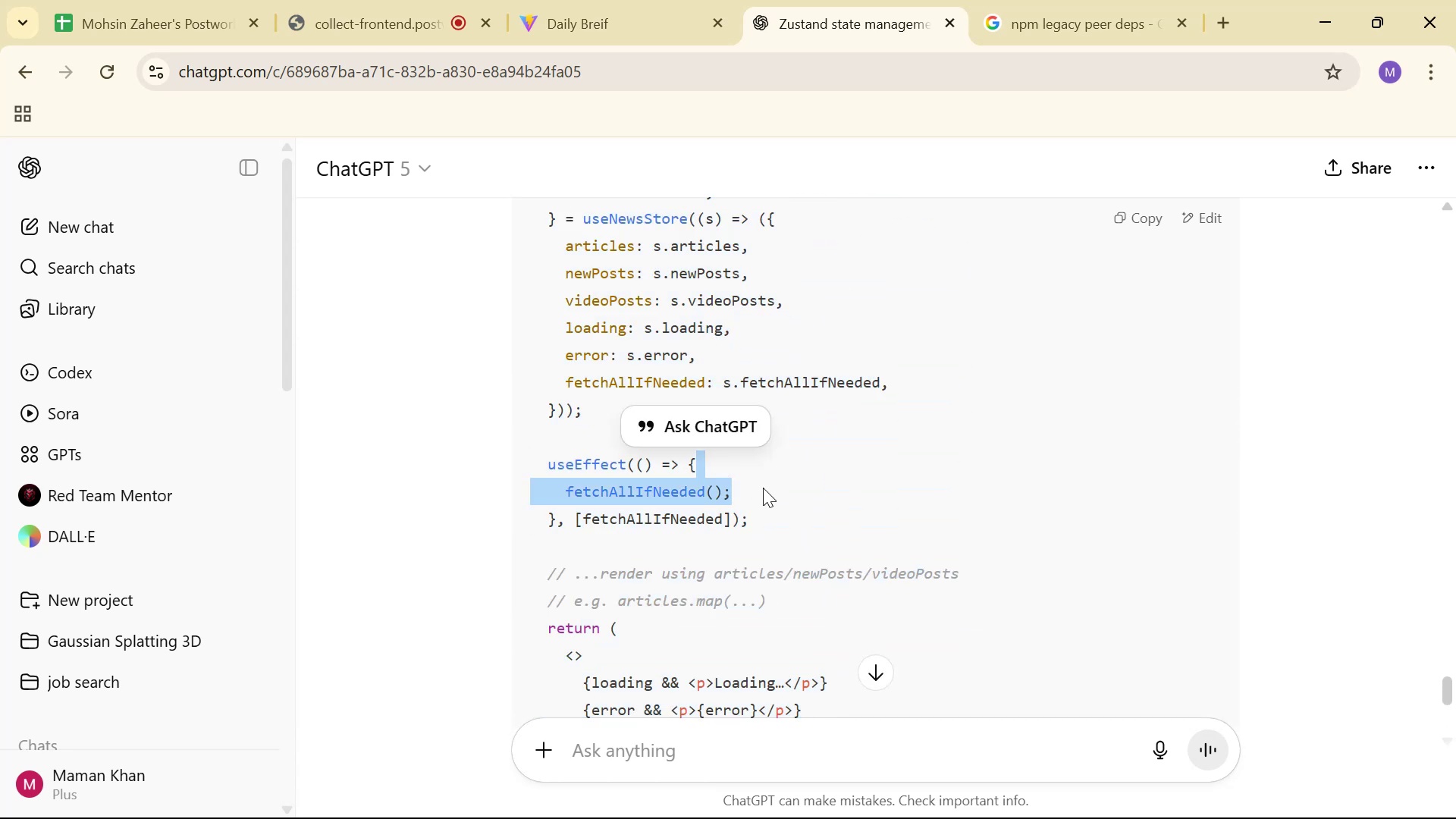 
left_click_drag(start_coordinate=[789, 519], to_coordinate=[673, 463])
 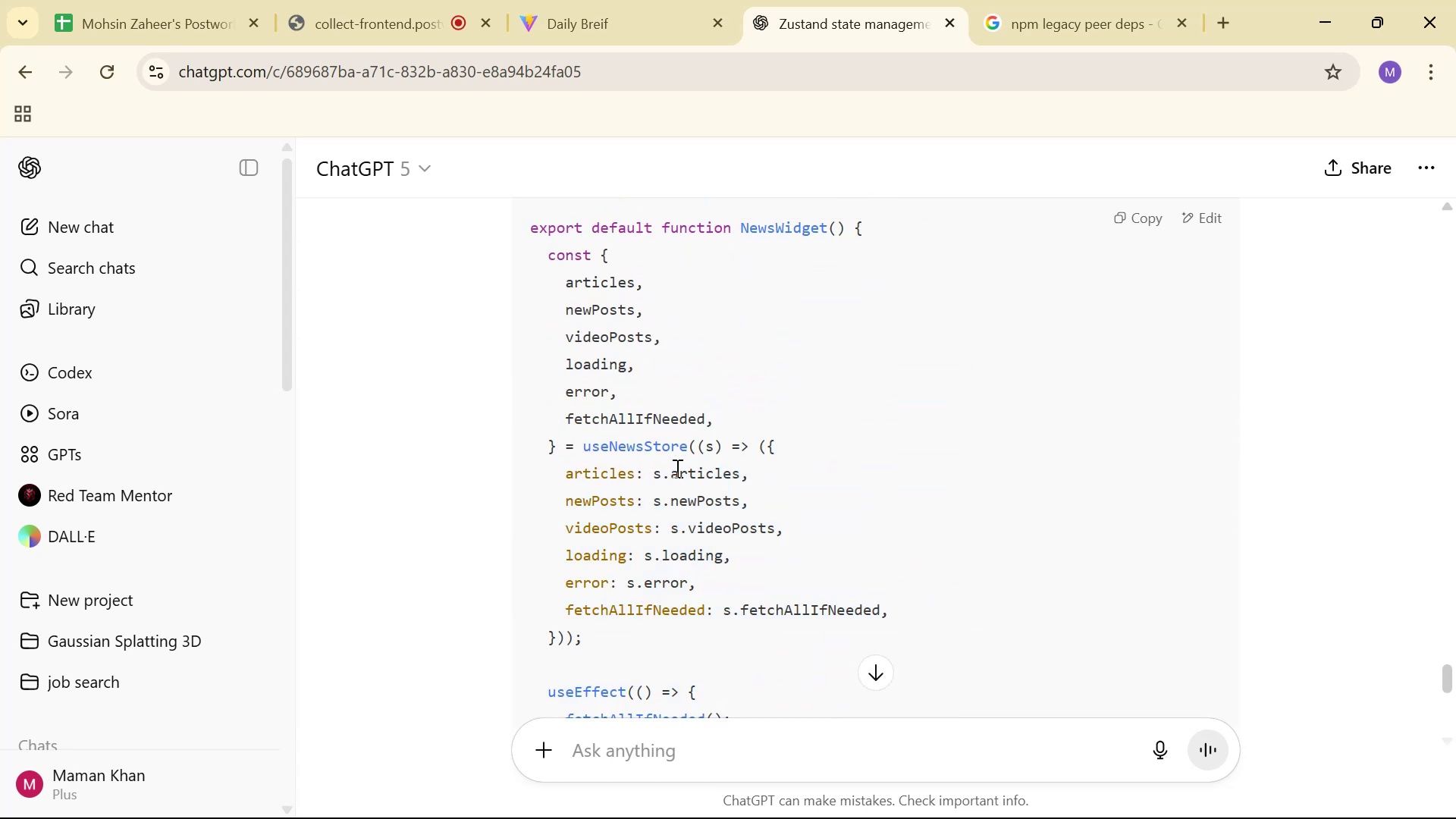 
scroll: coordinate [673, 463], scroll_direction: up, amount: 2.0
 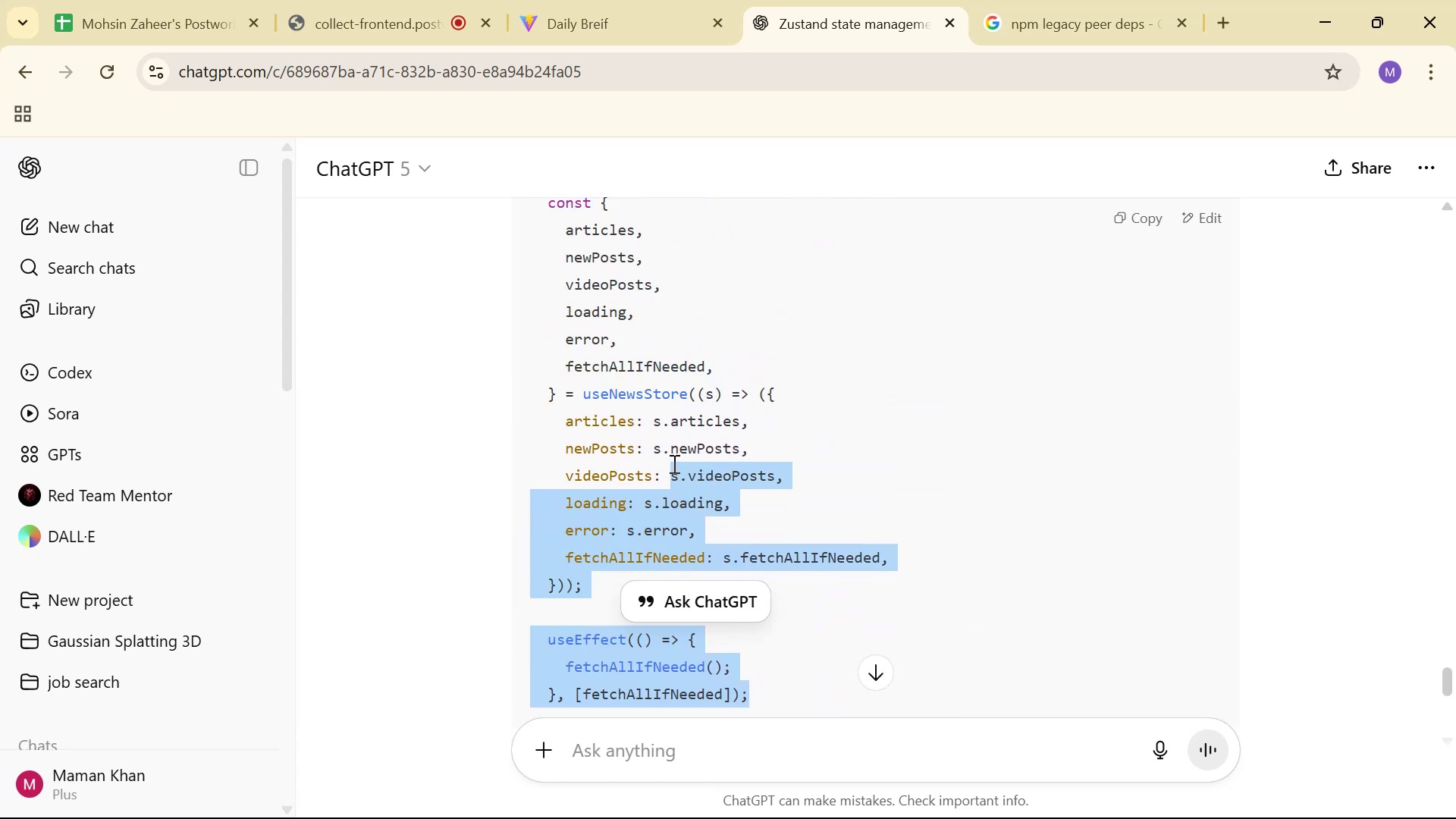 
left_click([673, 463])
 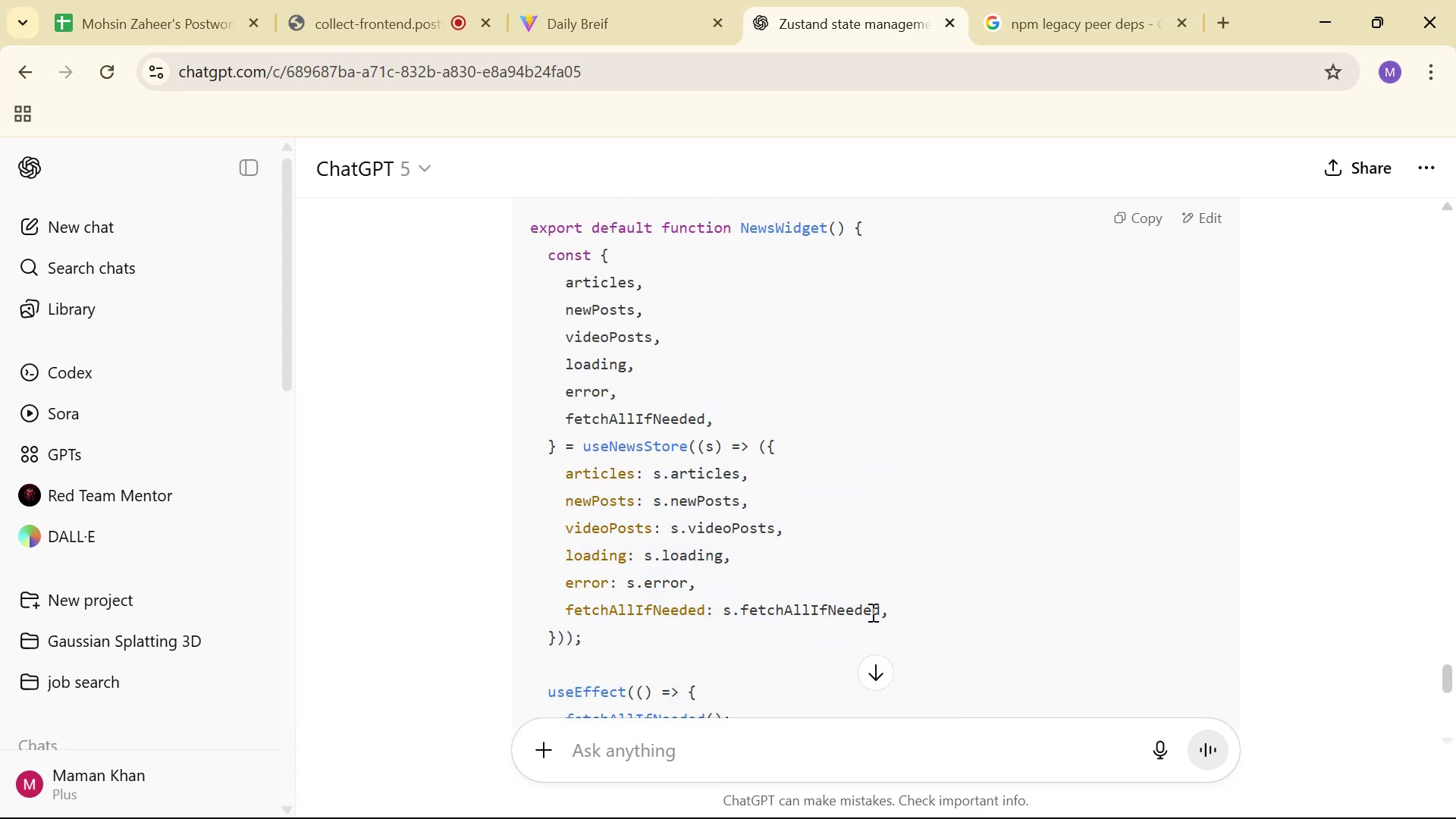 
scroll: coordinate [896, 565], scroll_direction: down, amount: 3.0
 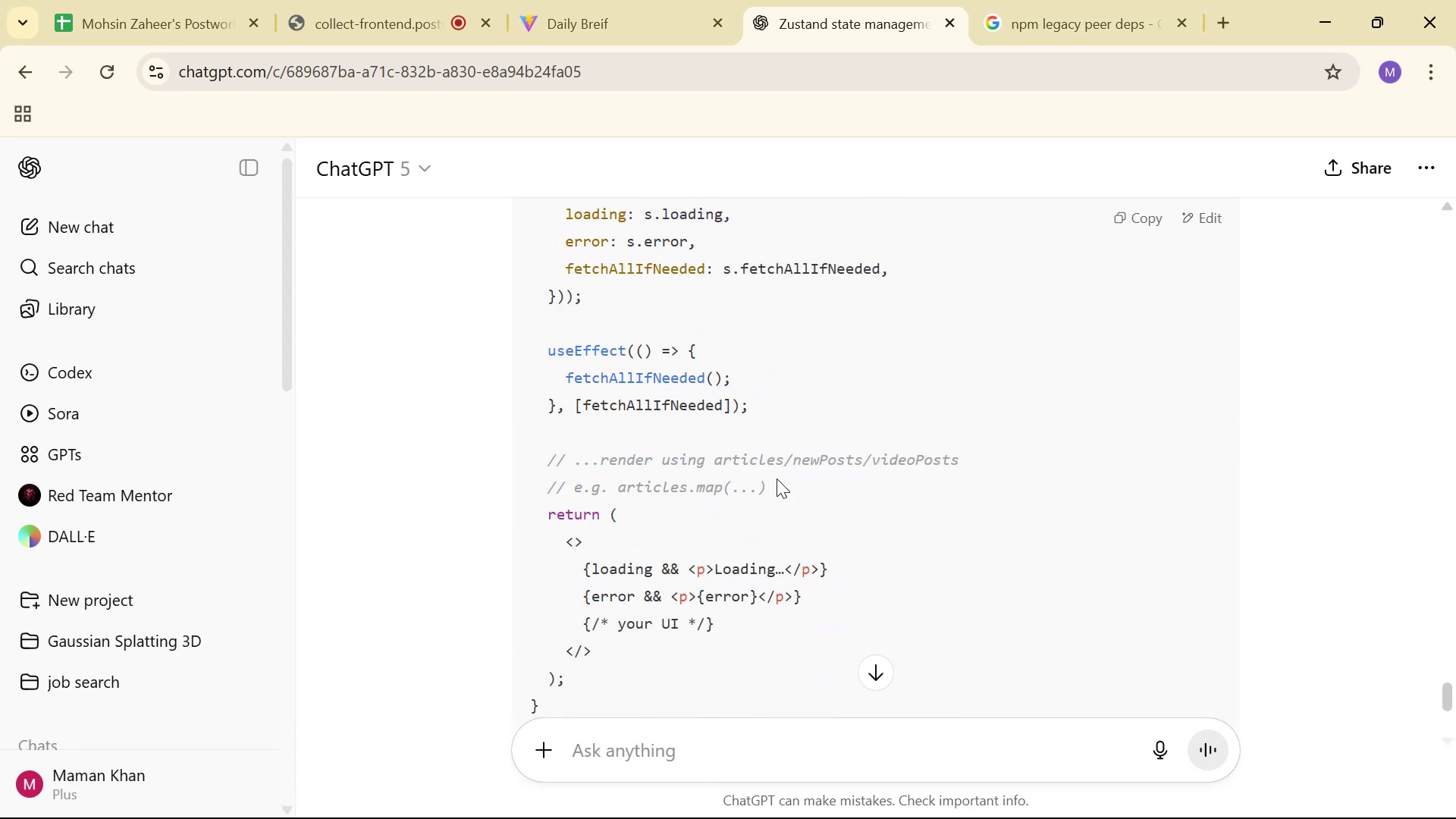 
left_click_drag(start_coordinate=[761, 410], to_coordinate=[548, 479])
 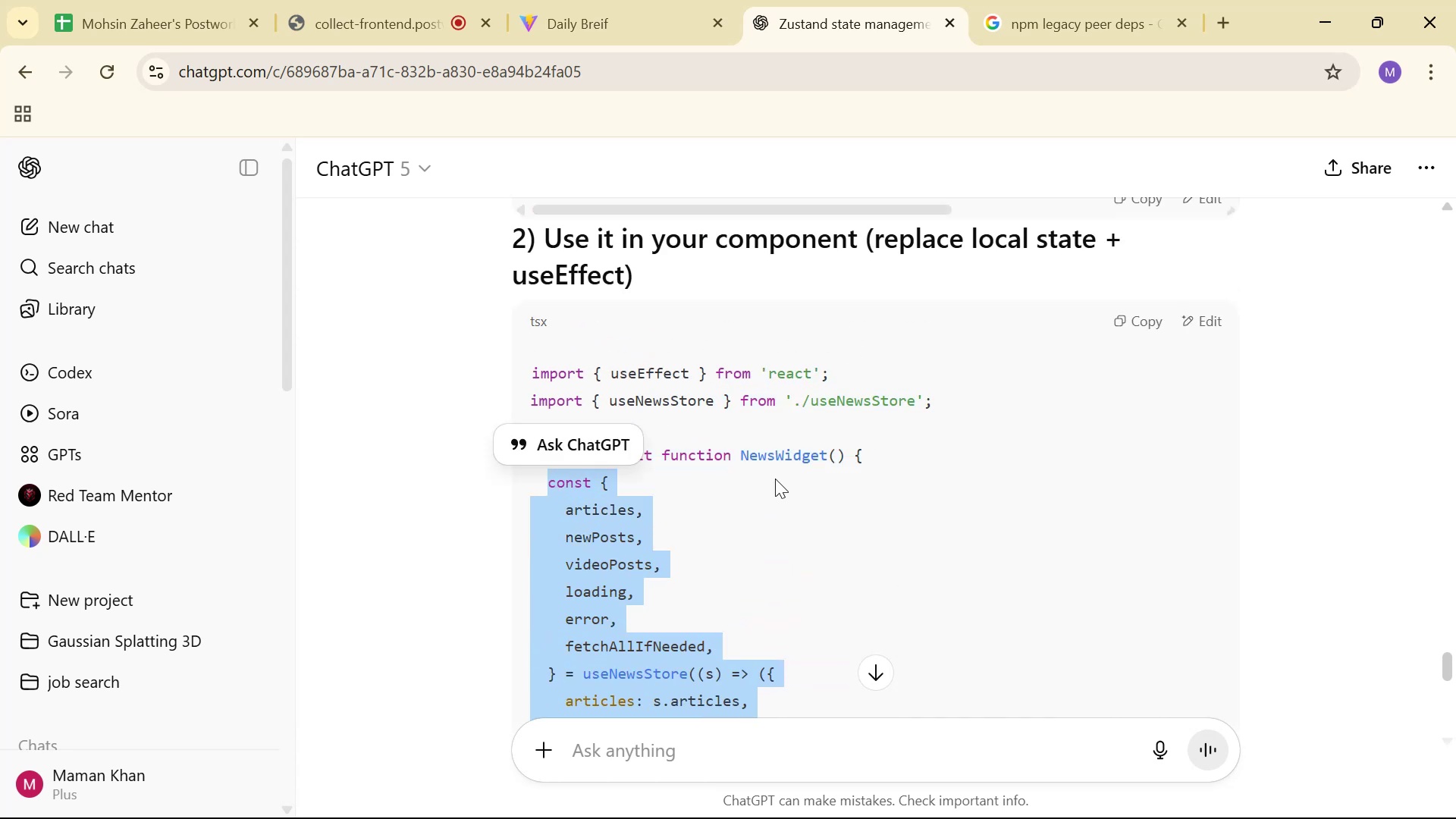 
scroll: coordinate [719, 394], scroll_direction: up, amount: 5.0
 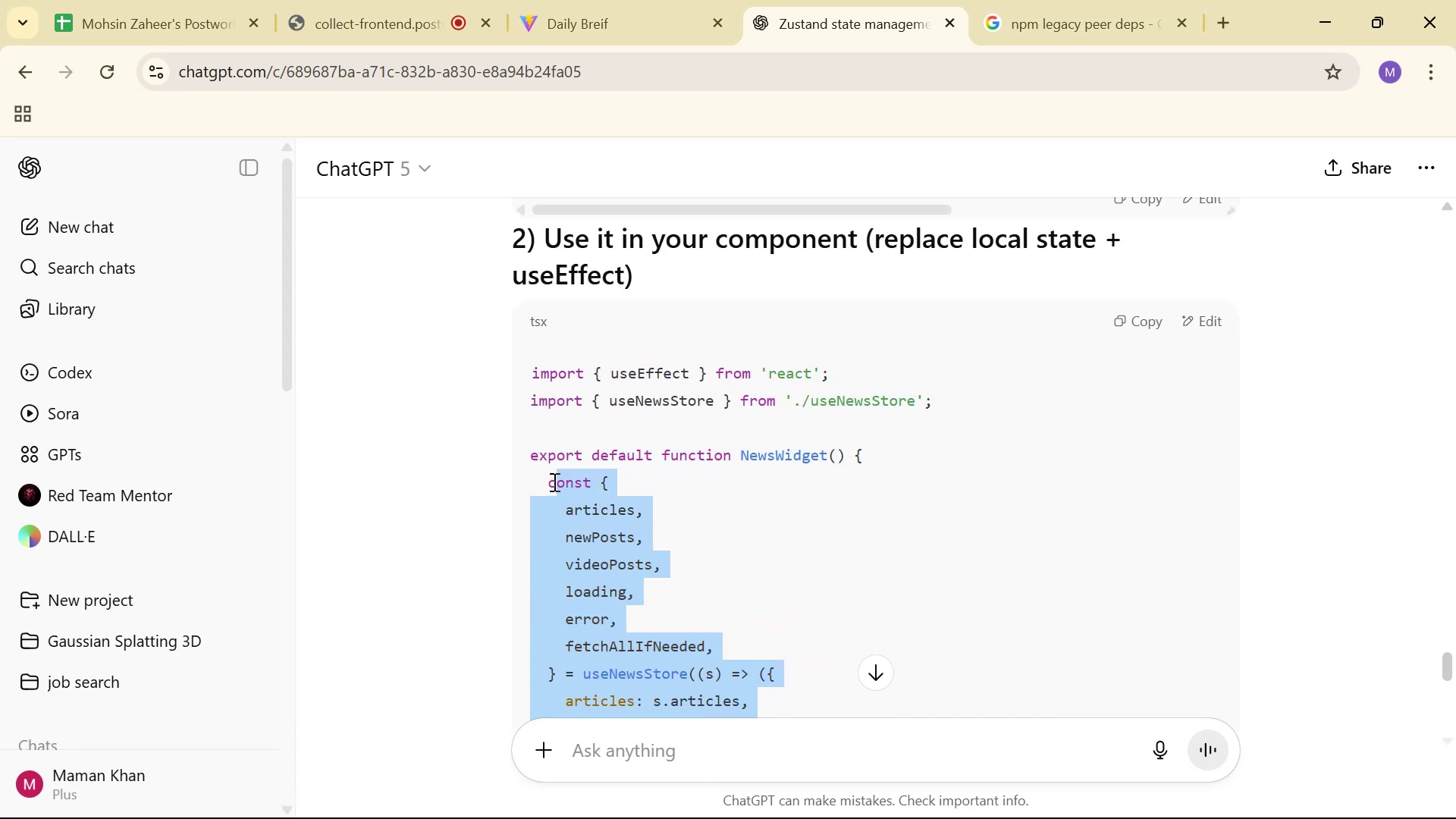 
scroll: coordinate [790, 474], scroll_direction: down, amount: 3.0
 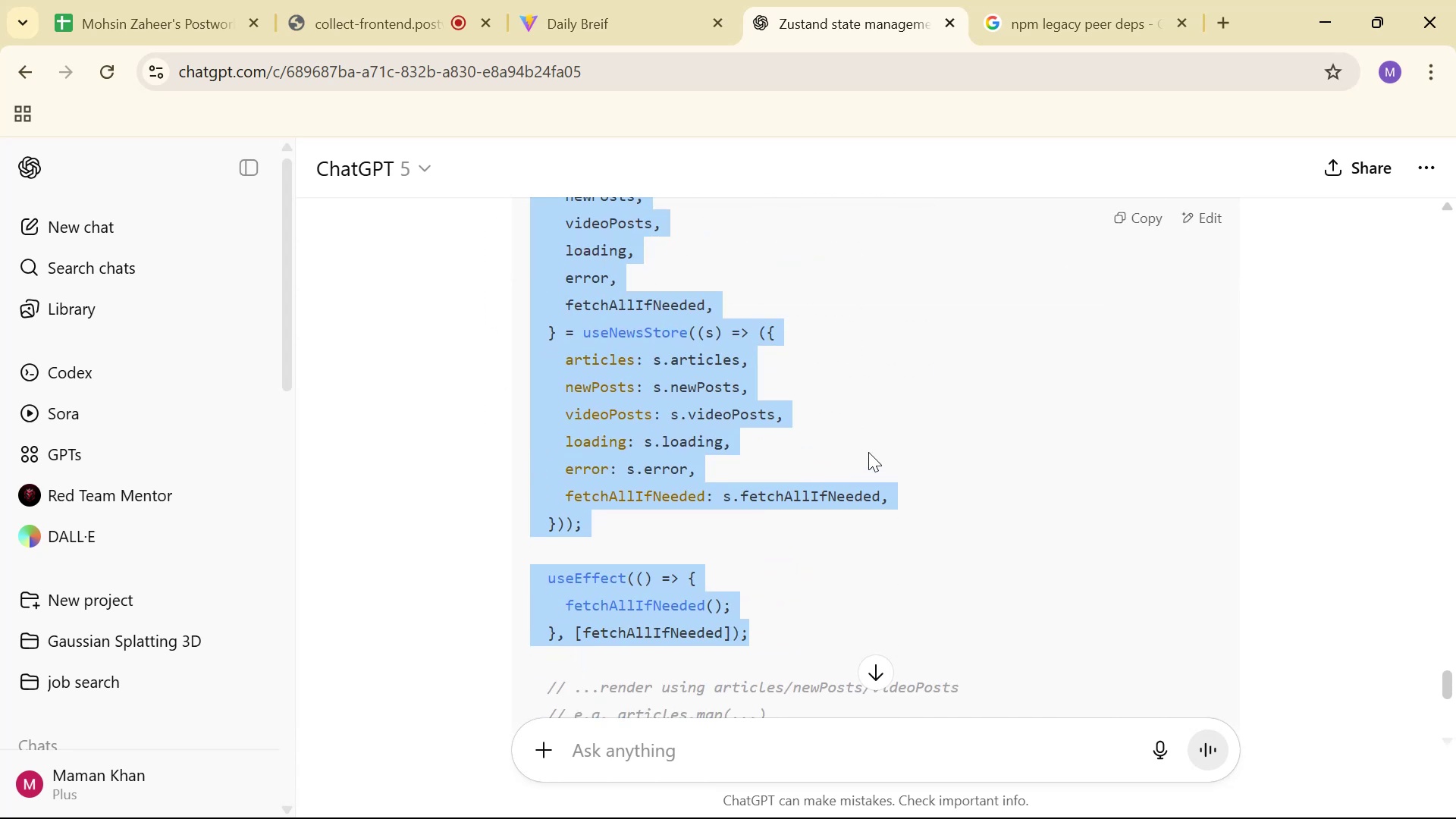 
key(Control+C)
 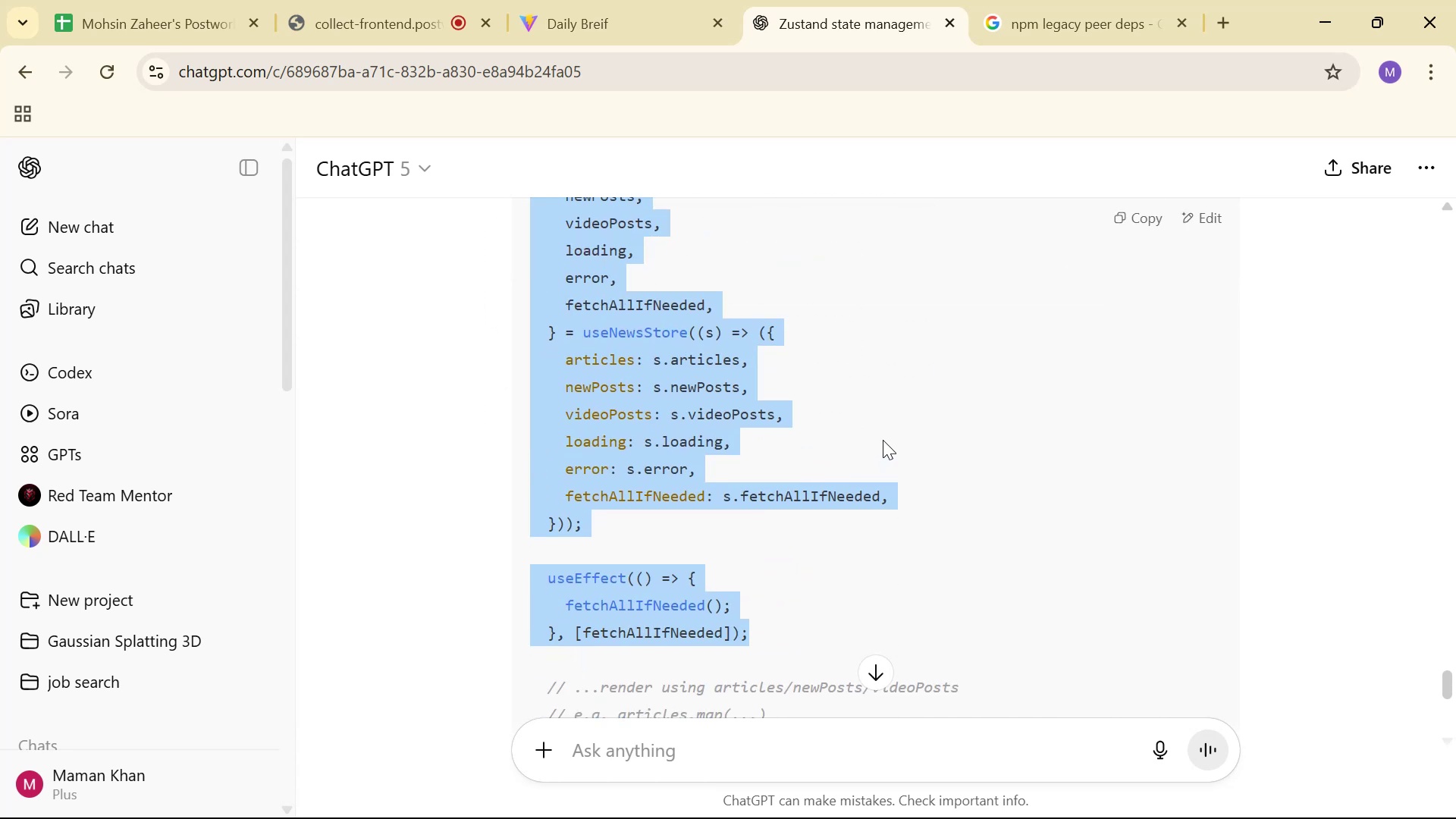 
key(Control+C)
 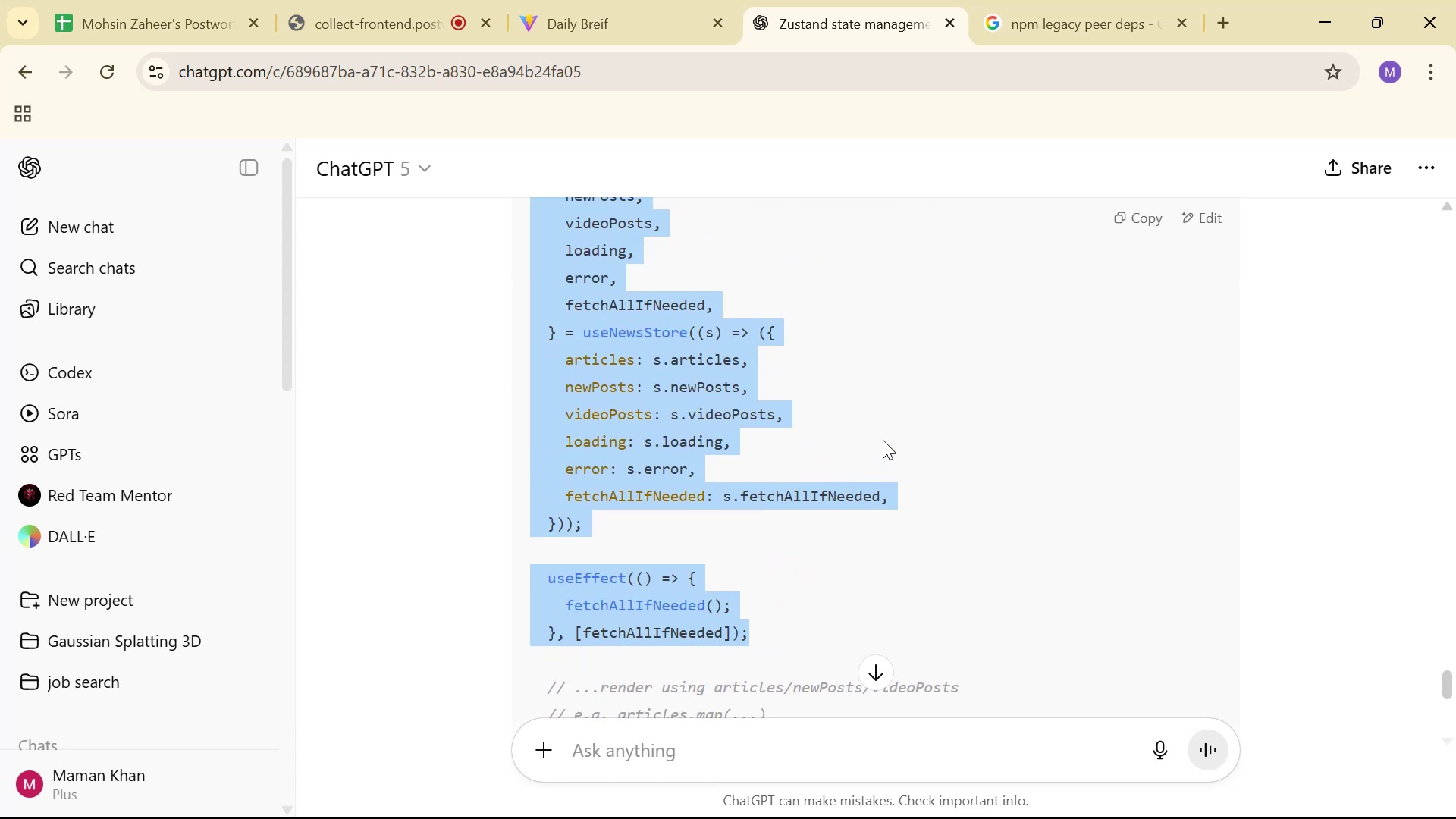 
key(Control+C)
 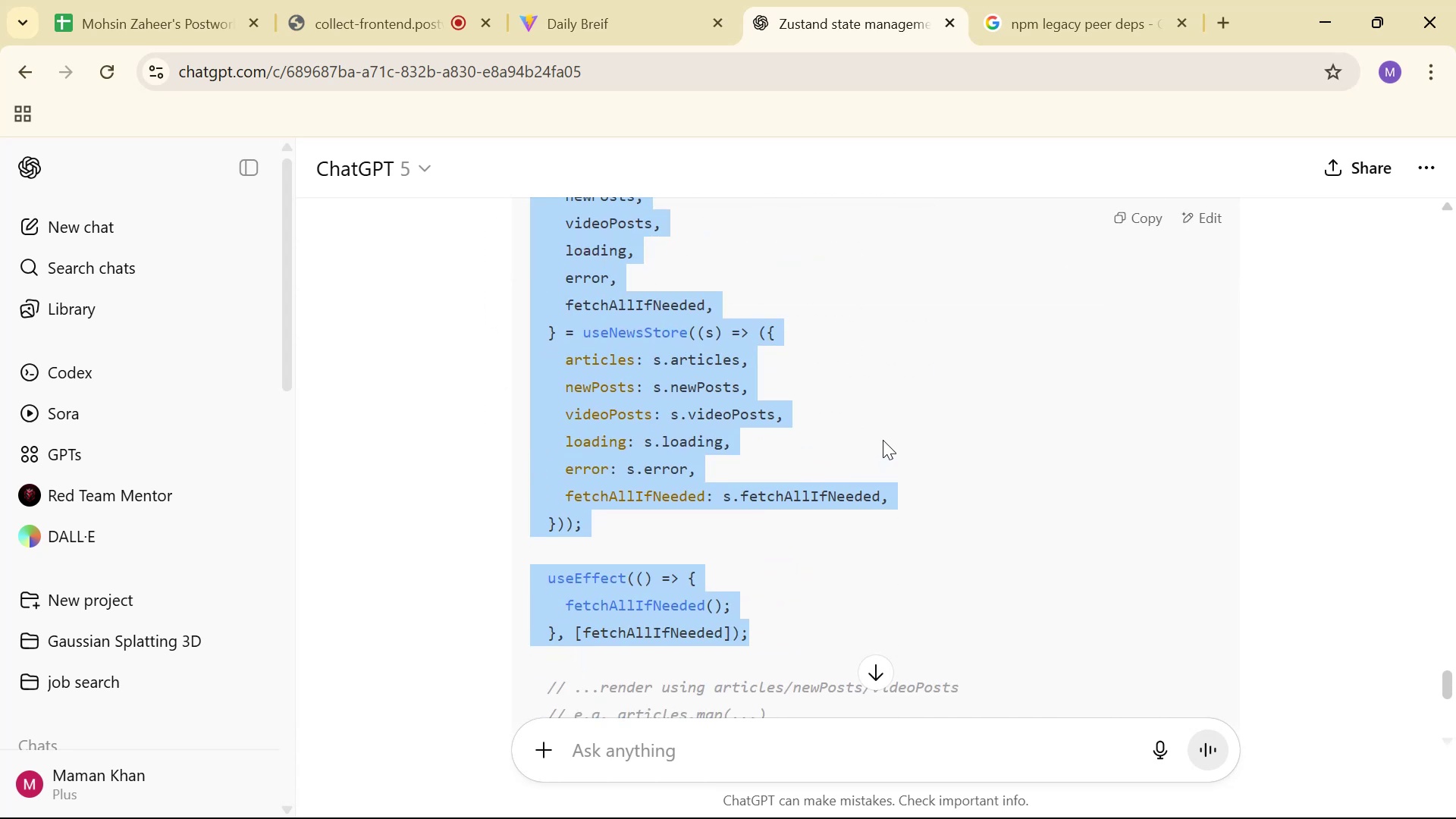 
key(Control+C)
 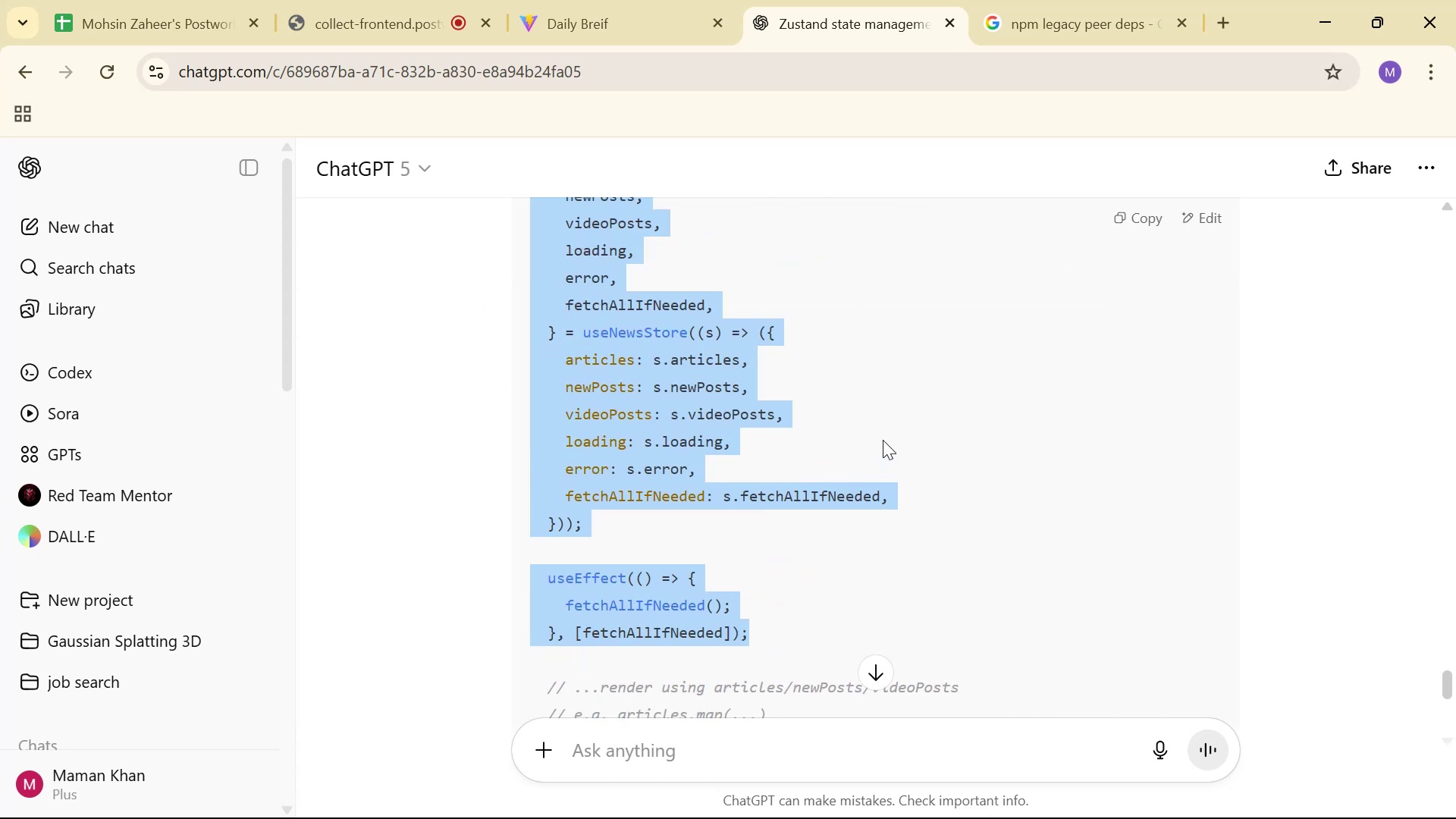 
key(Control+C)
 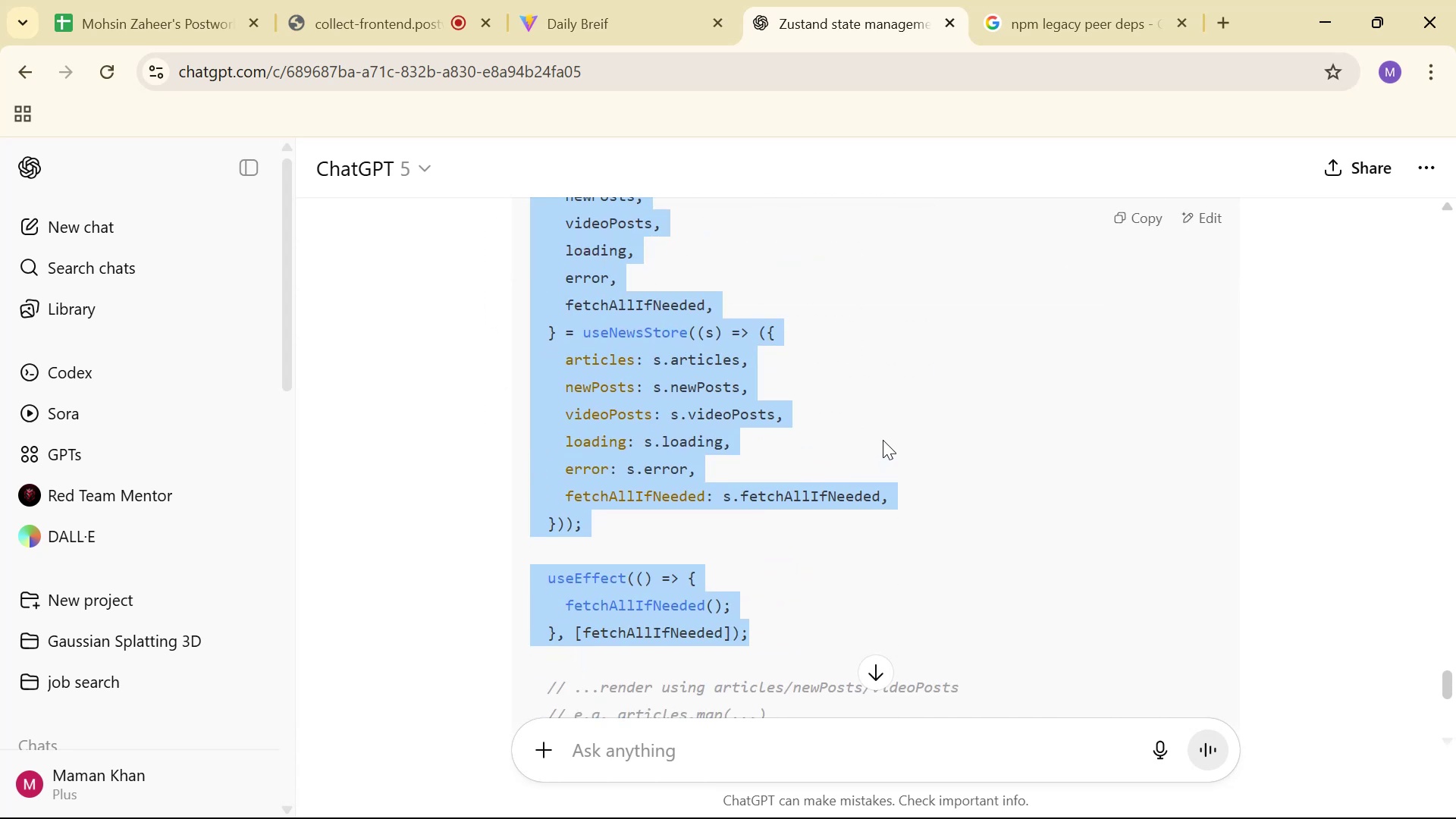 
key(Alt+AltLeft)
 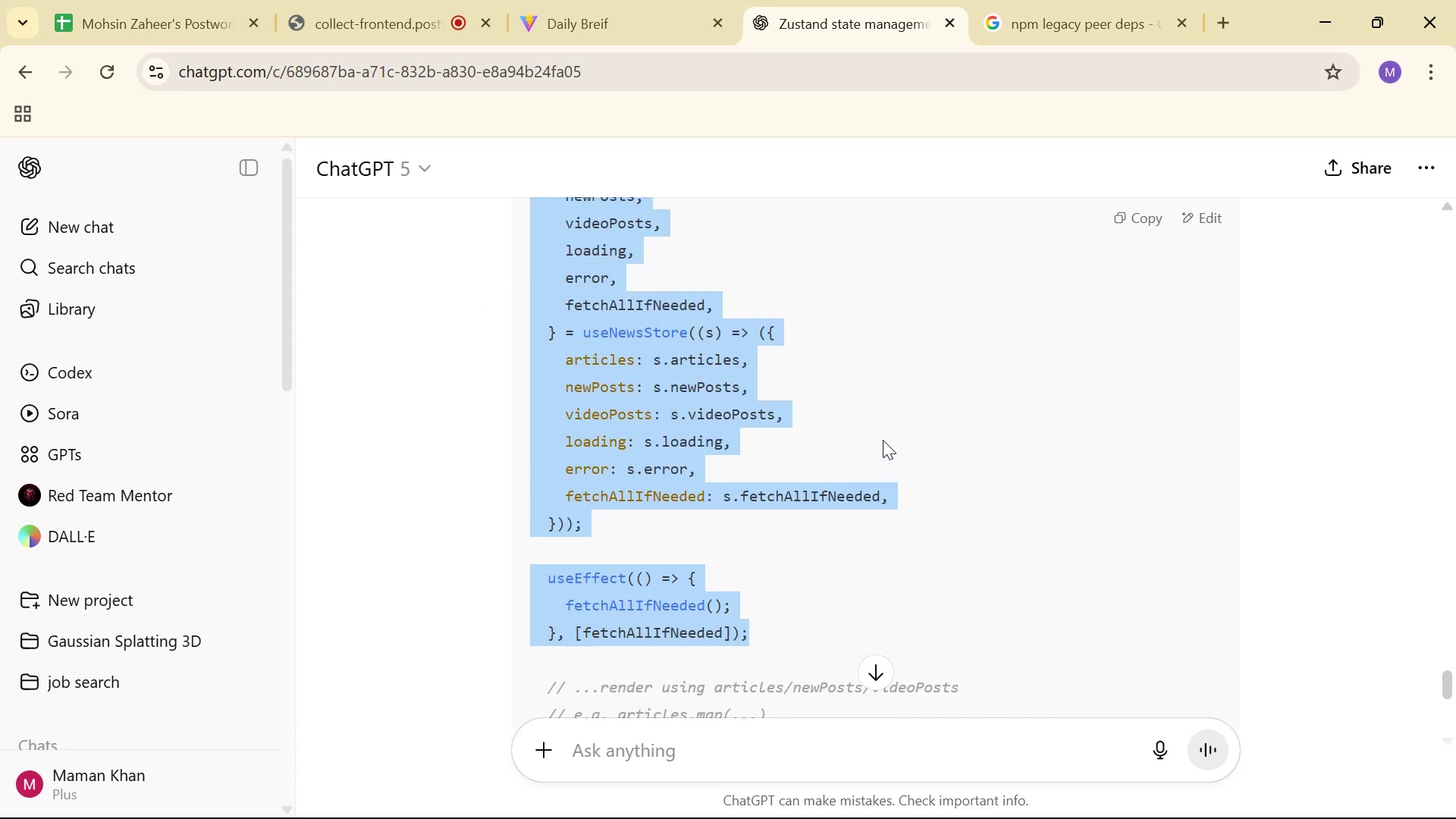 
key(Alt+Tab)
 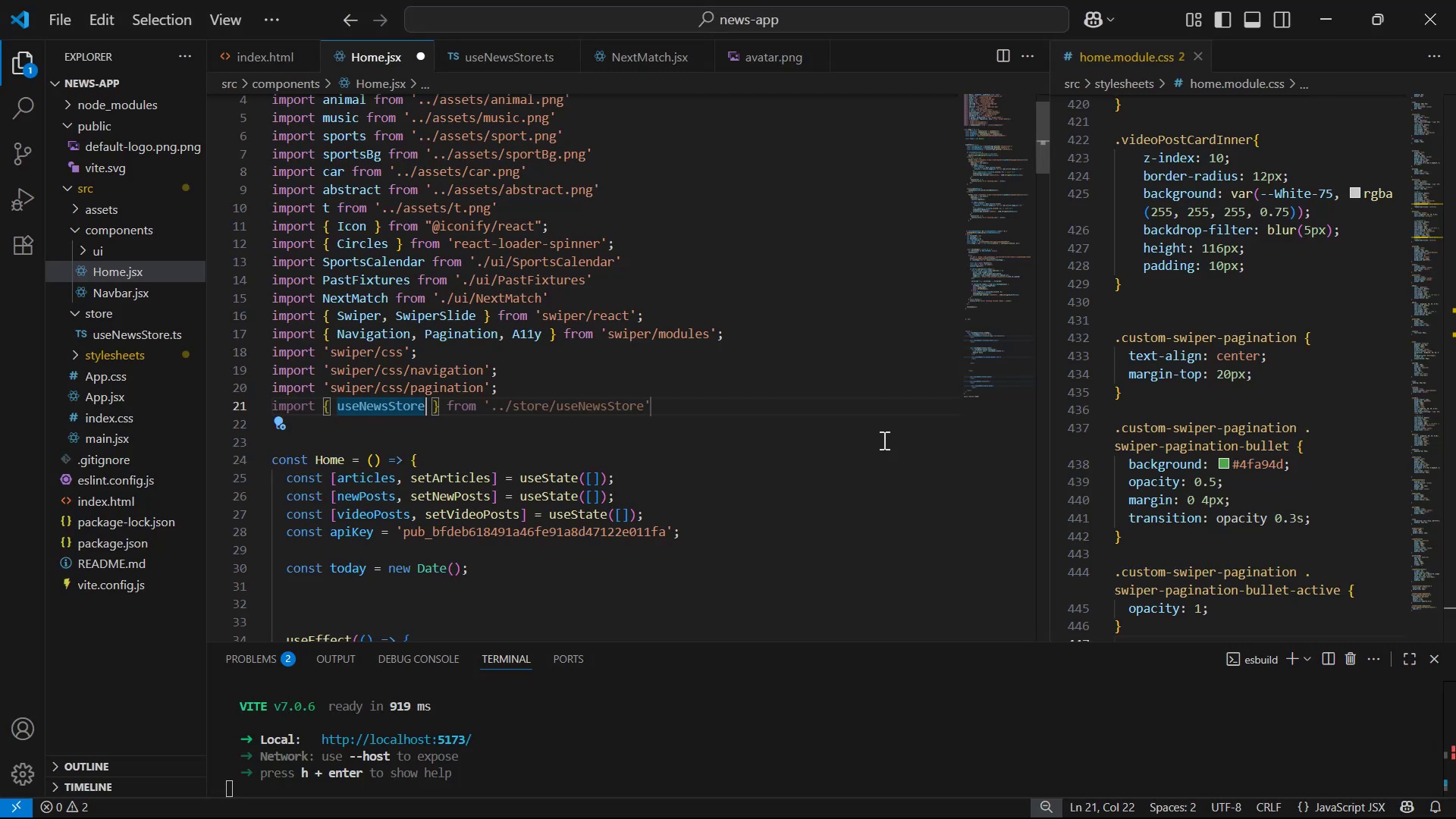 
scroll: coordinate [746, 463], scroll_direction: down, amount: 3.0
 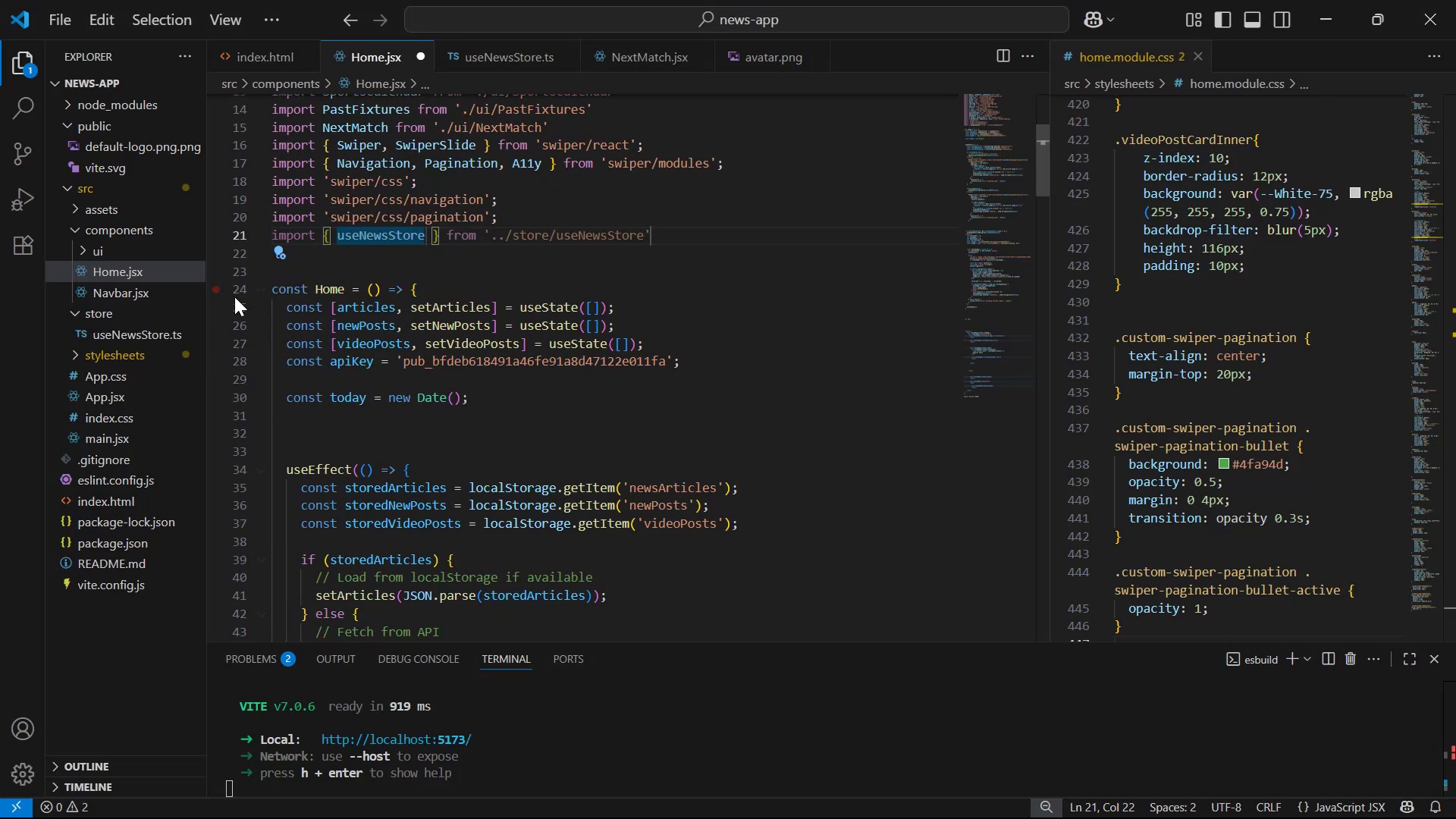 
left_click_drag(start_coordinate=[280, 303], to_coordinate=[478, 453])
 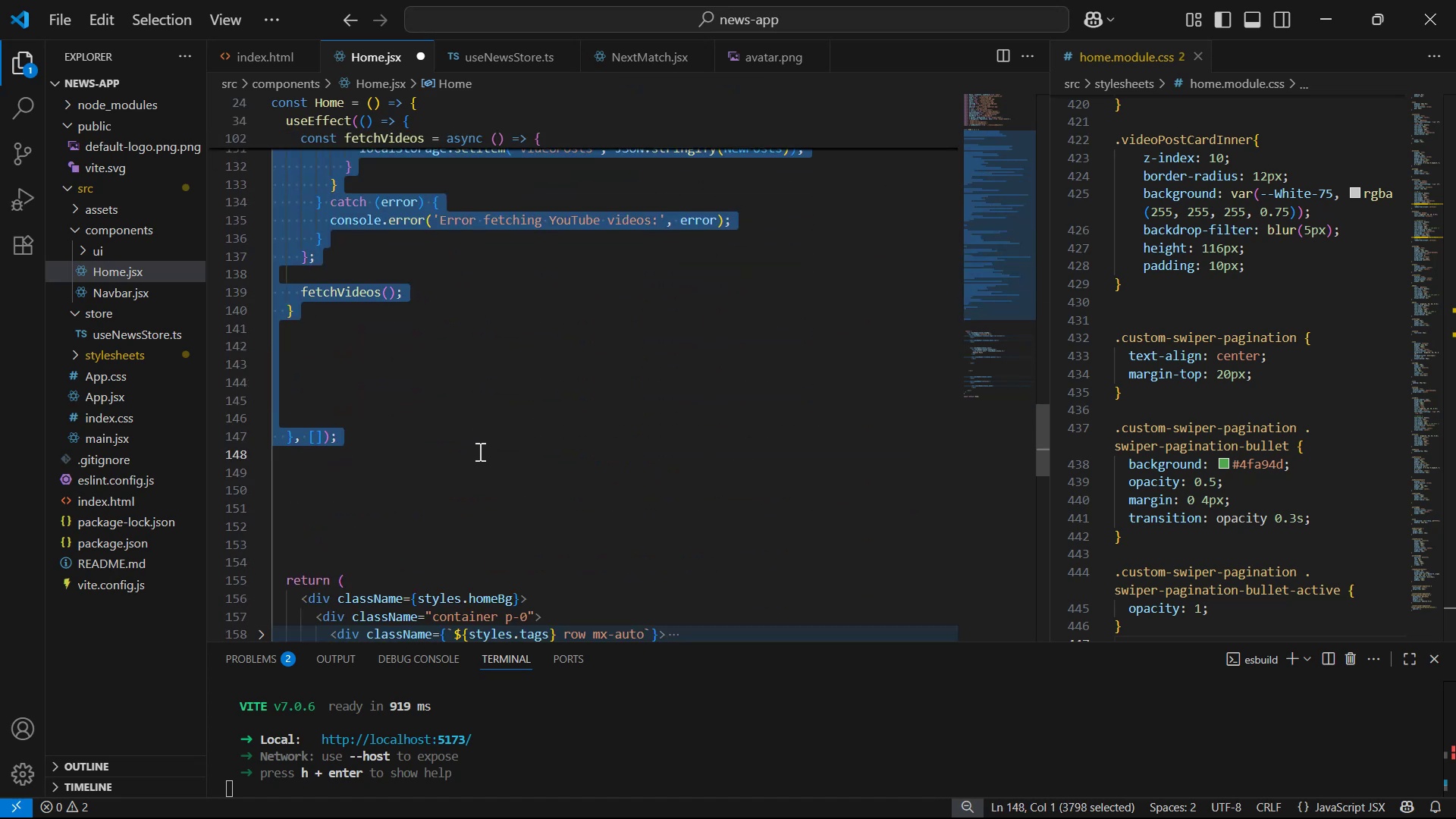 
scroll: coordinate [491, 414], scroll_direction: down, amount: 37.0
 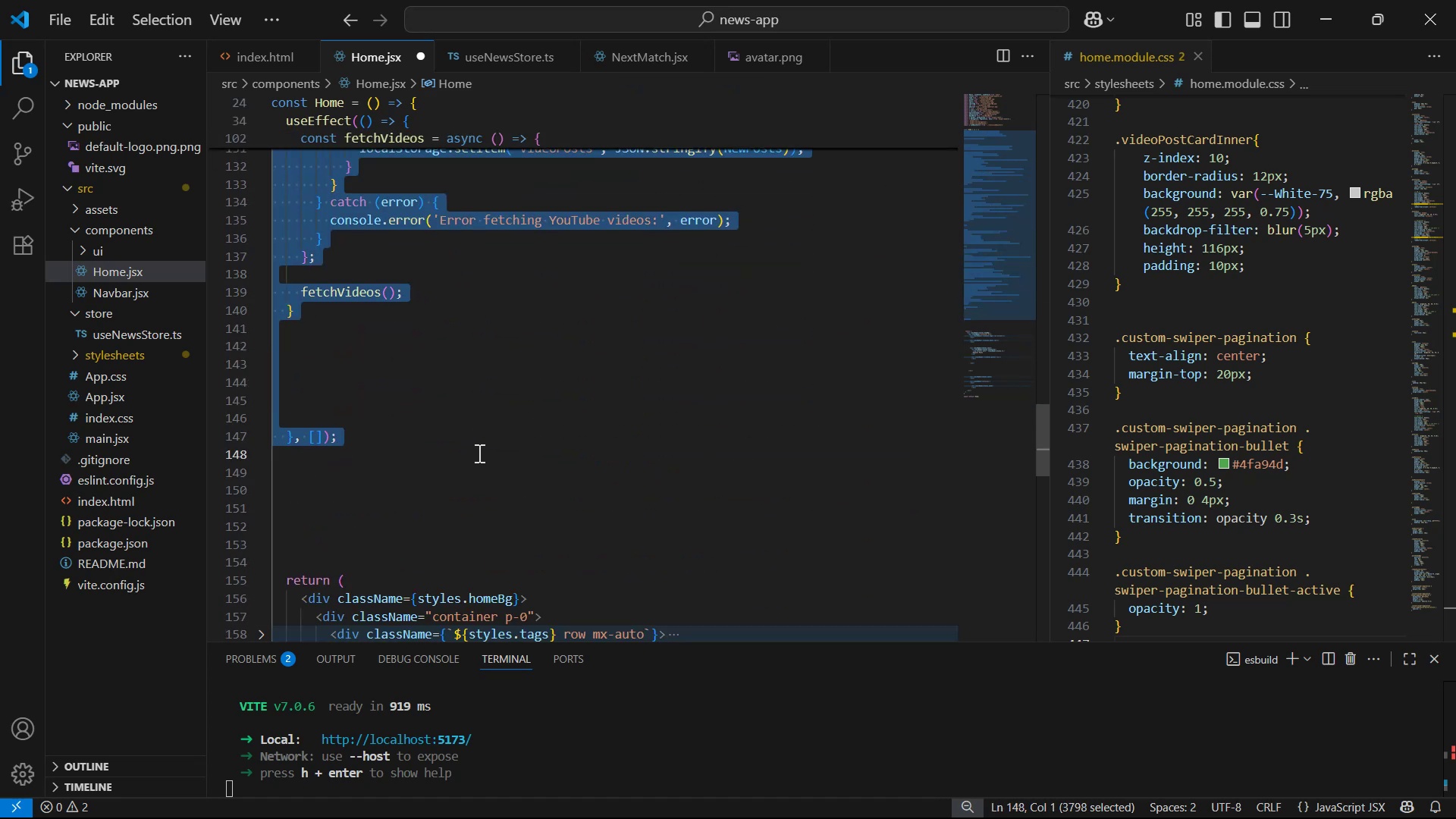 
key(Backspace)
 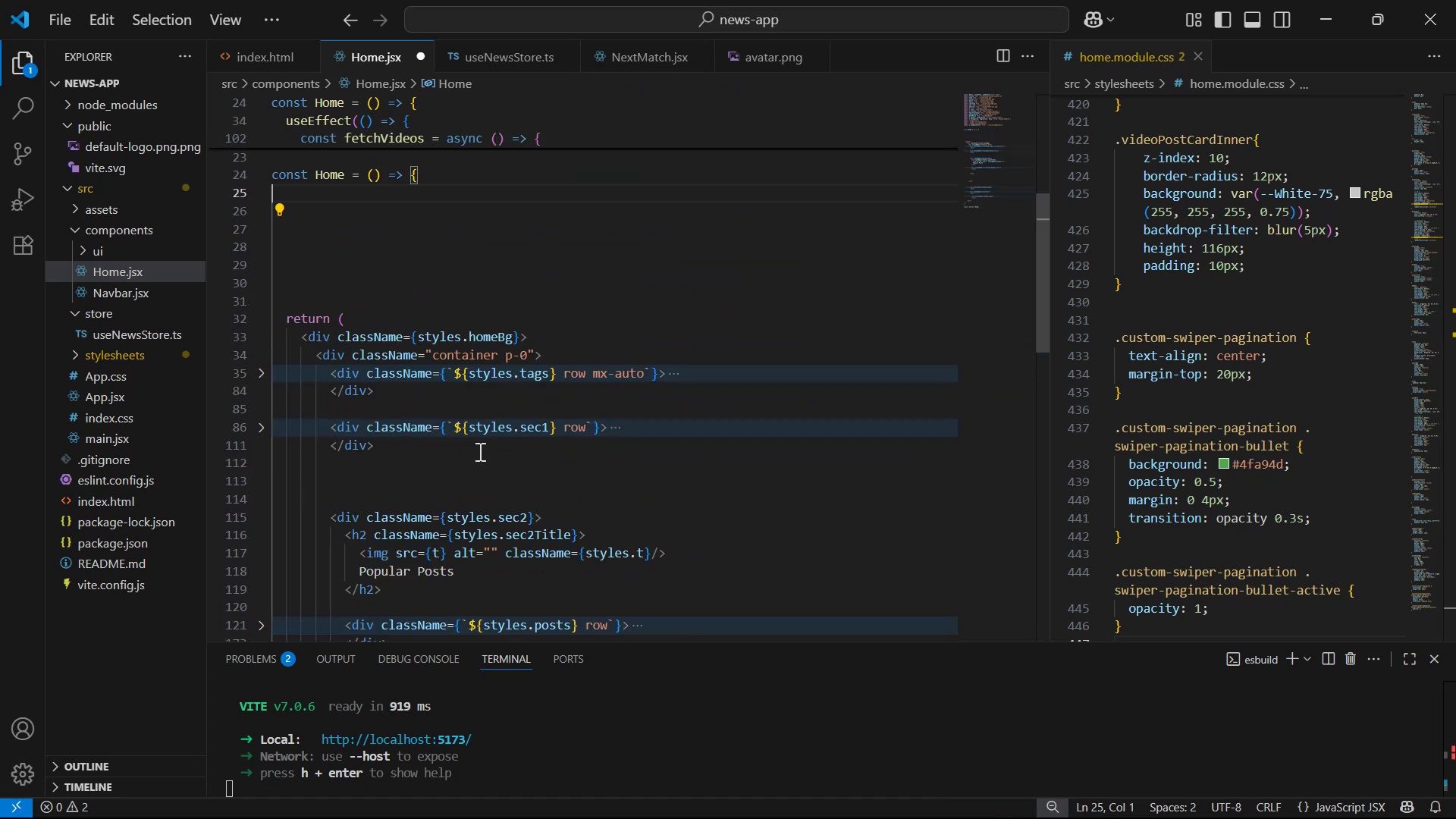 
key(Control+ControlLeft)
 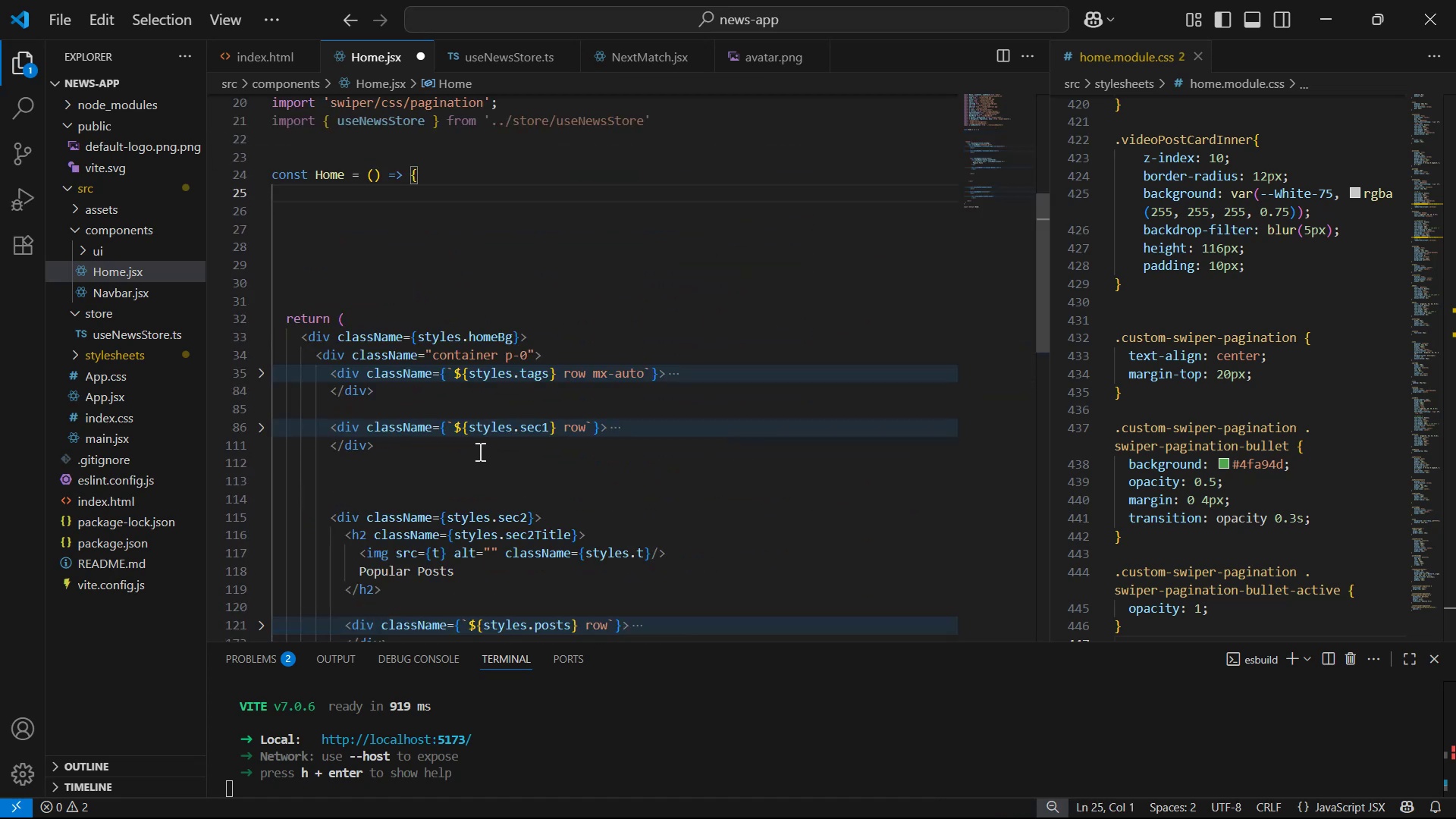 
key(Backspace)
 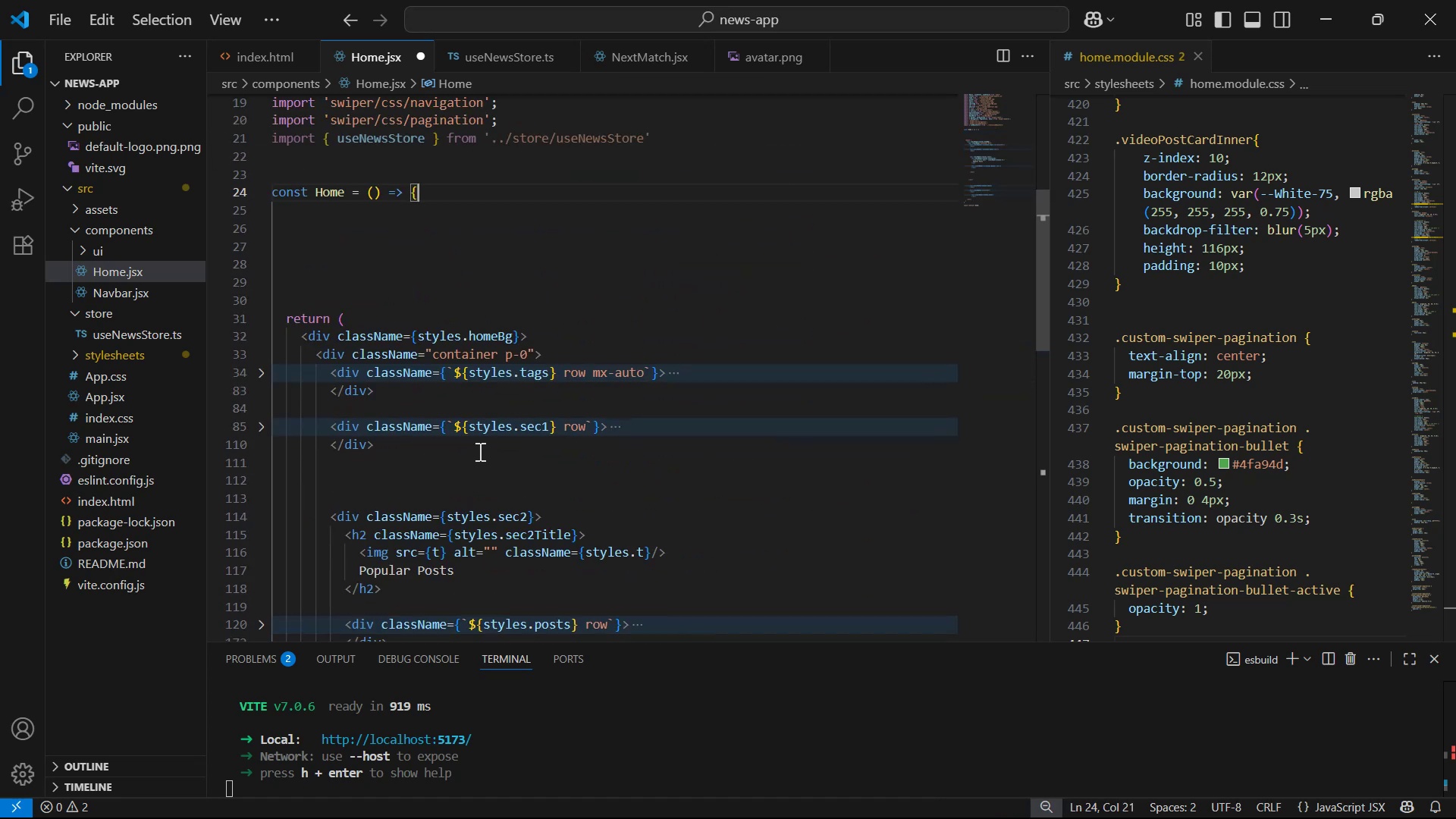 
key(Enter)
 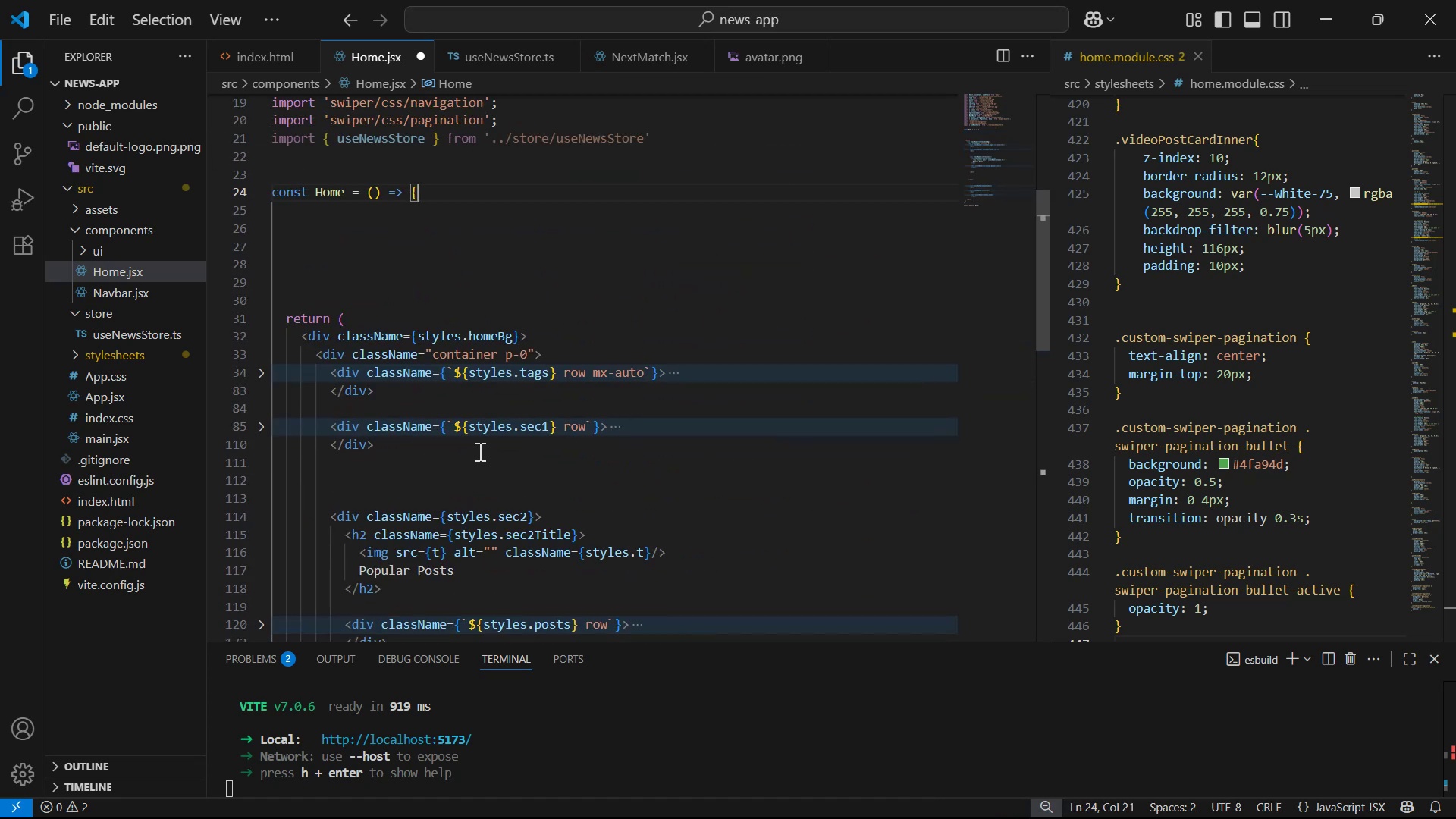 
key(Control+ControlLeft)
 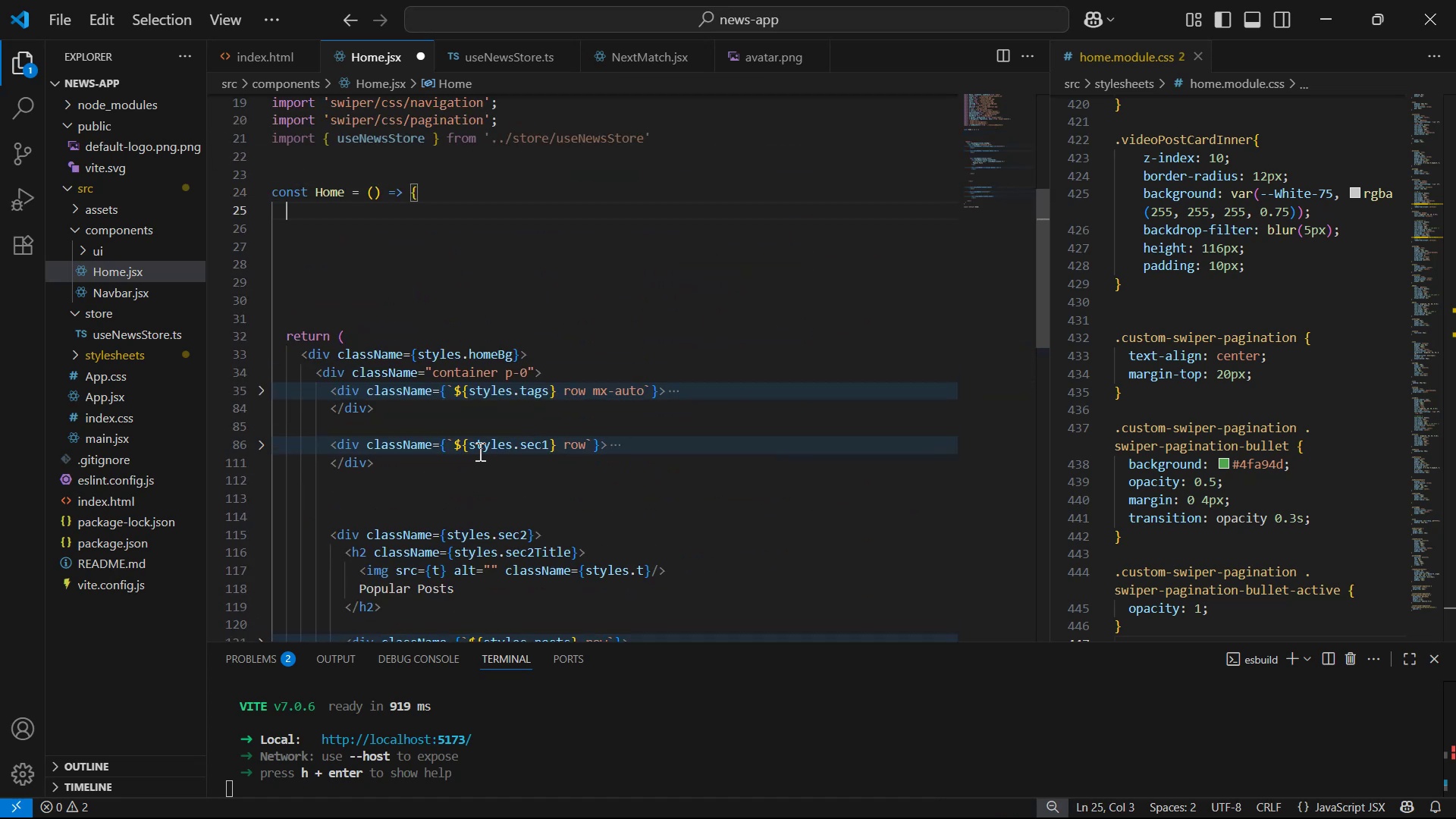 
key(Control+Enter)
 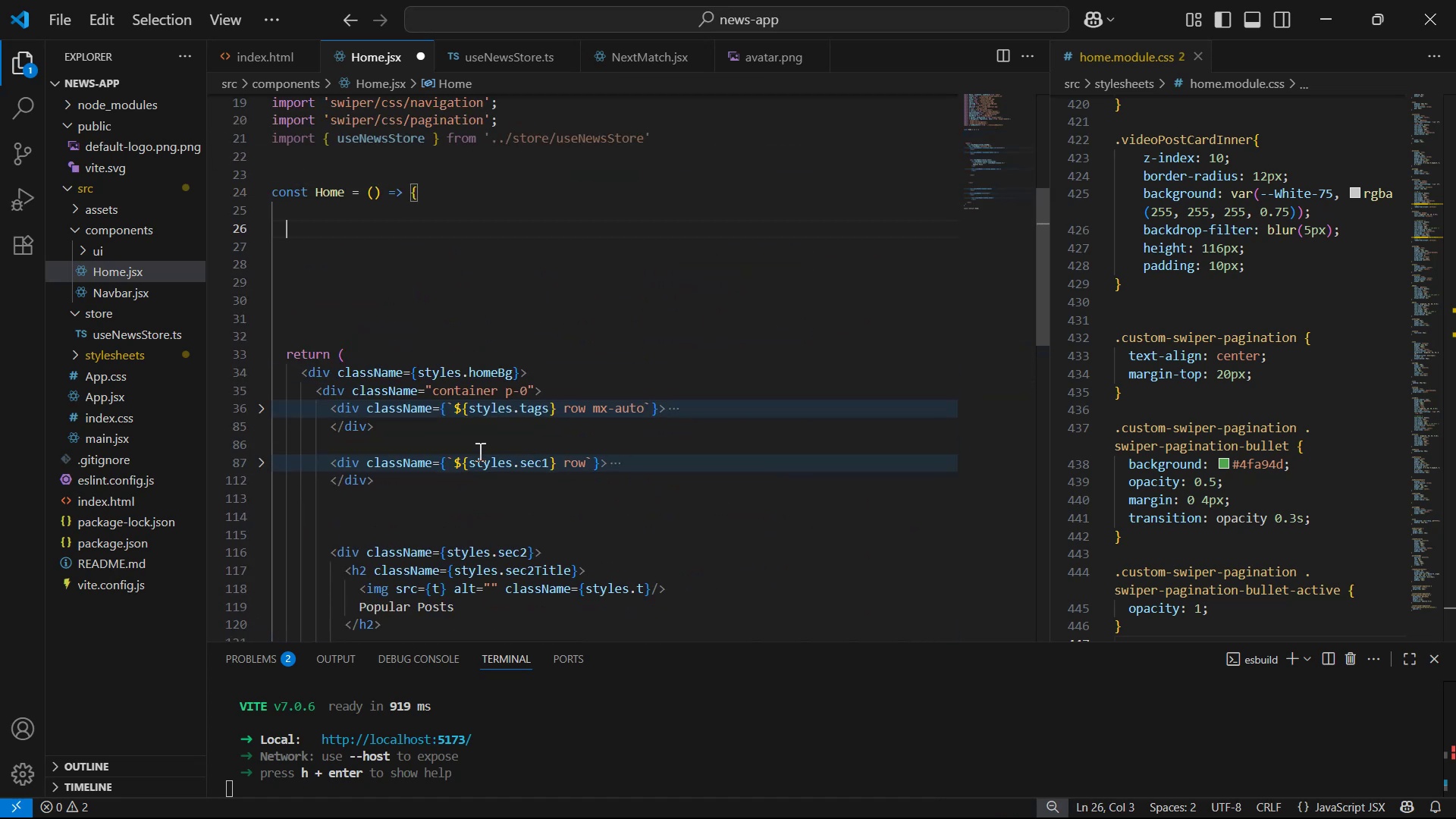 
key(Control+V)
 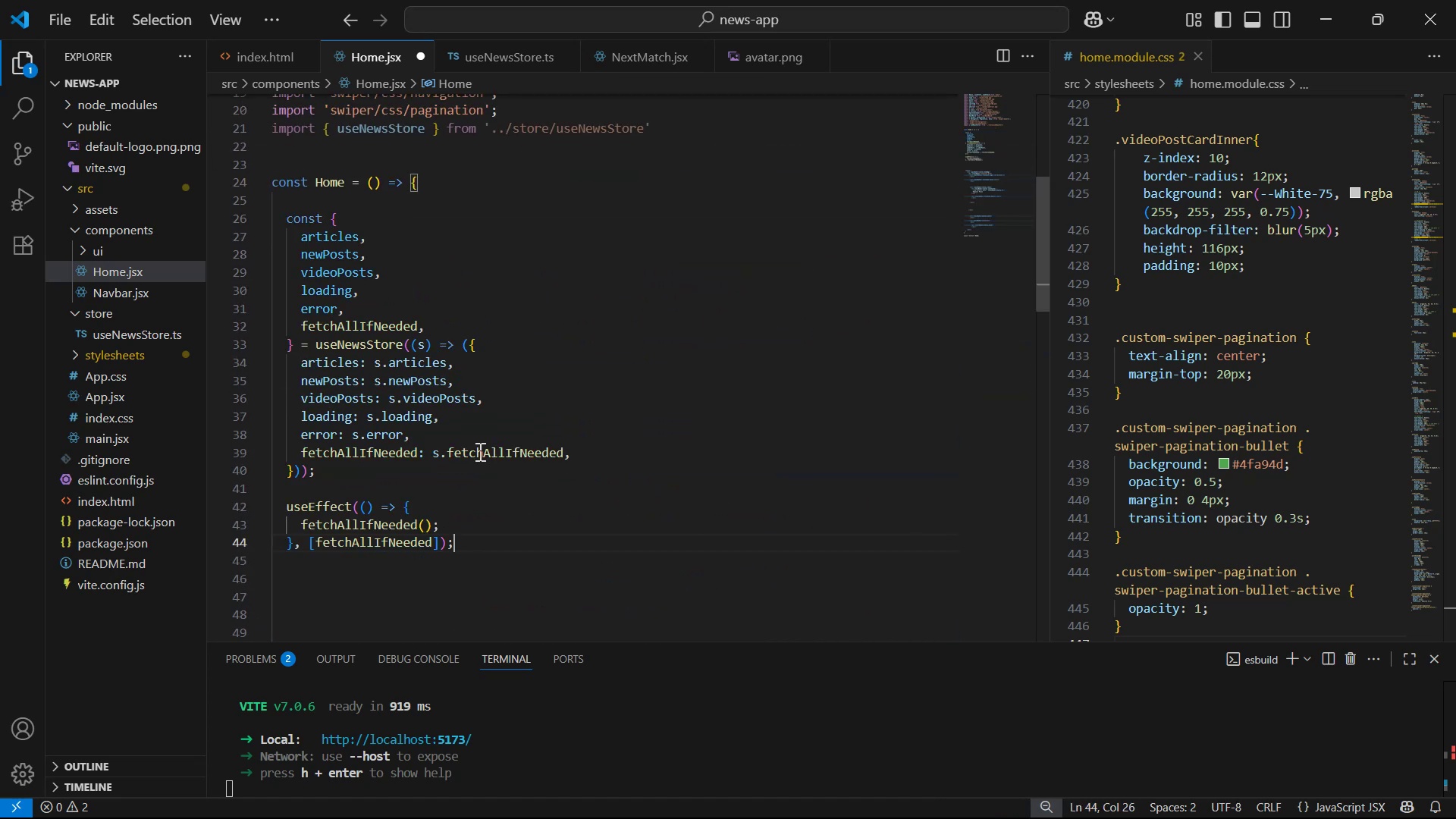 
scroll: coordinate [620, 306], scroll_direction: down, amount: 1.0
 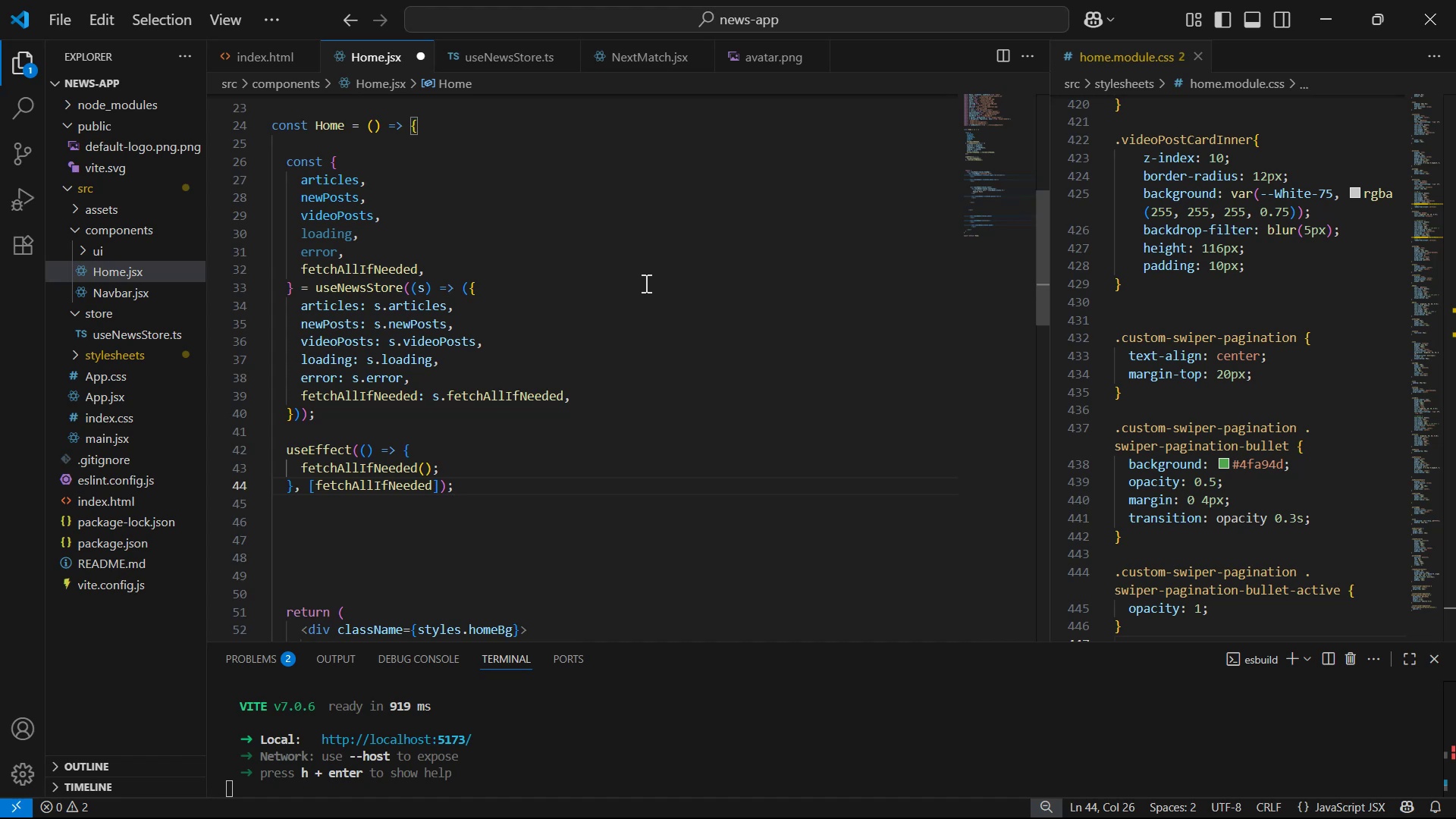 
left_click([643, 283])
 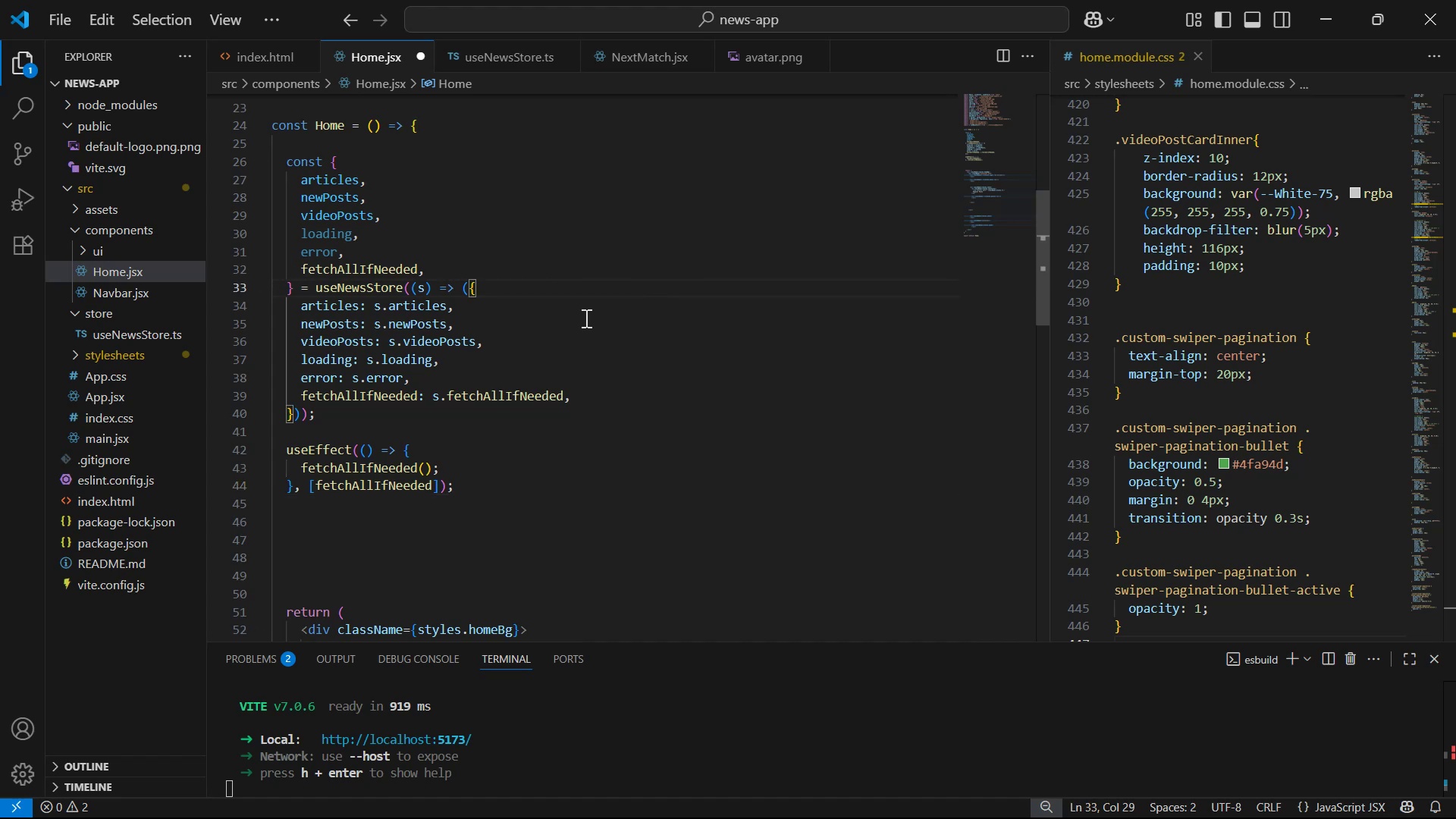 
wait(7.99)
 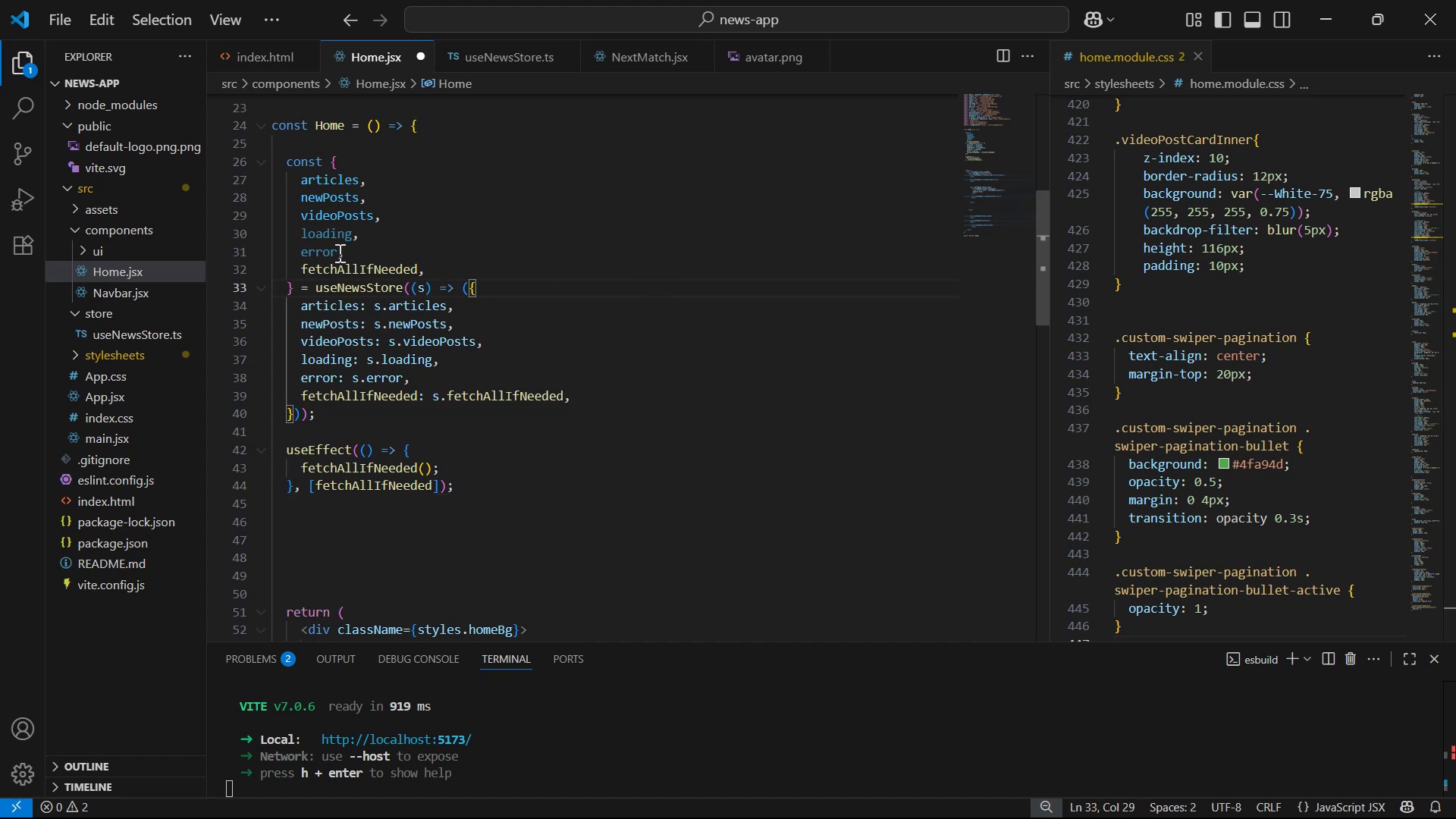 
scroll: coordinate [742, 248], scroll_direction: down, amount: 6.0
 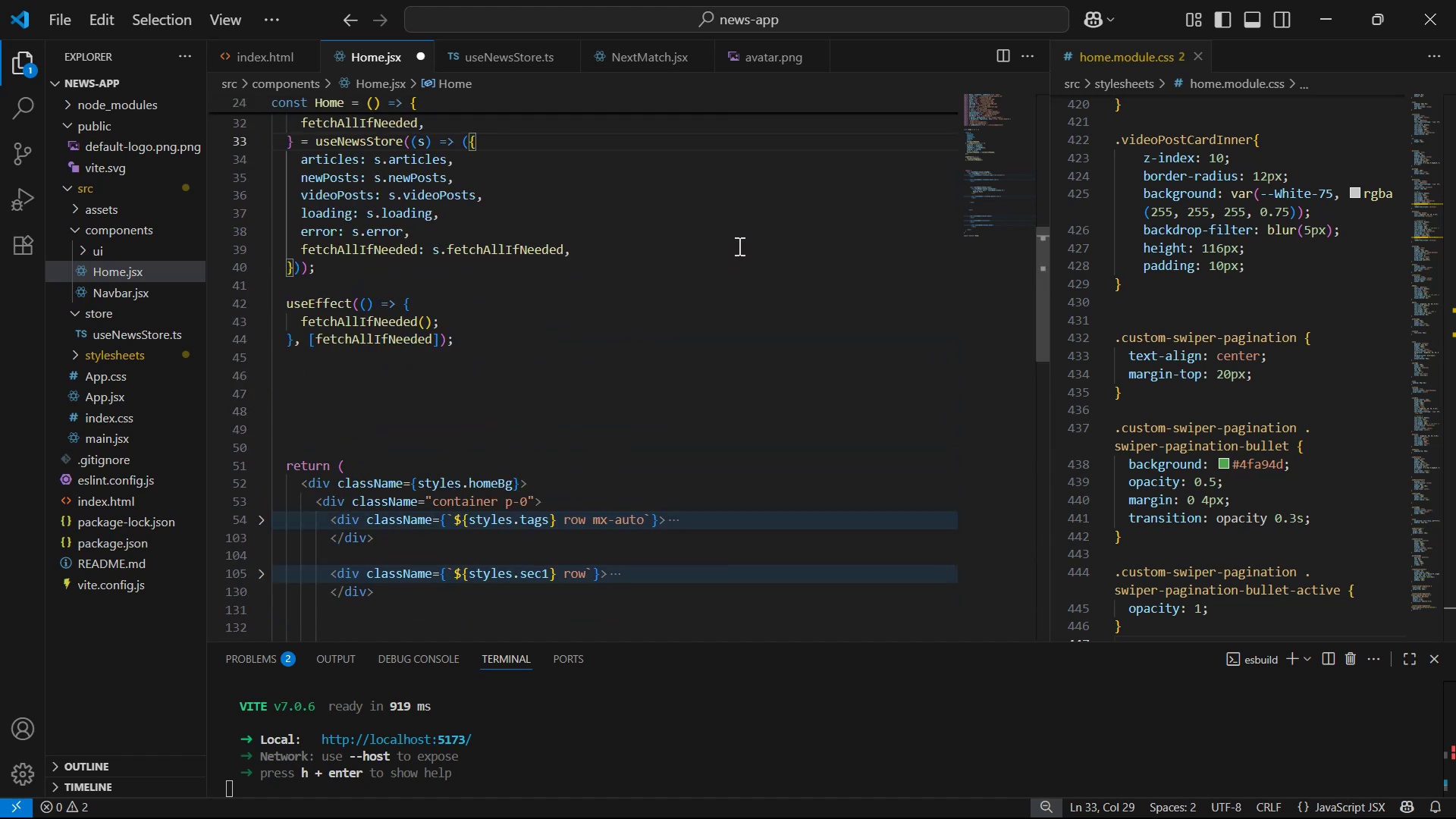 
left_click([742, 189])
 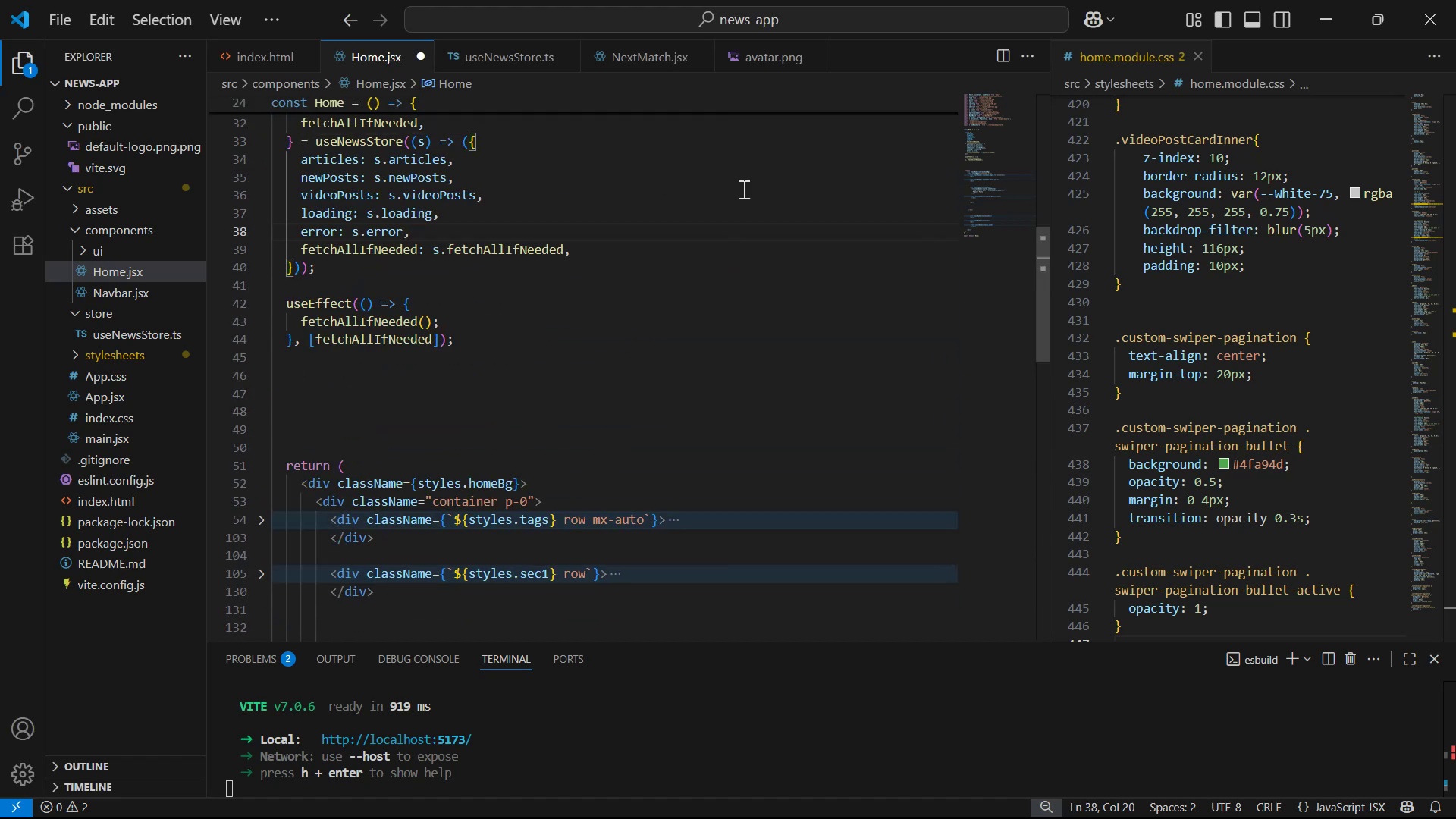 
right_click([742, 189])
 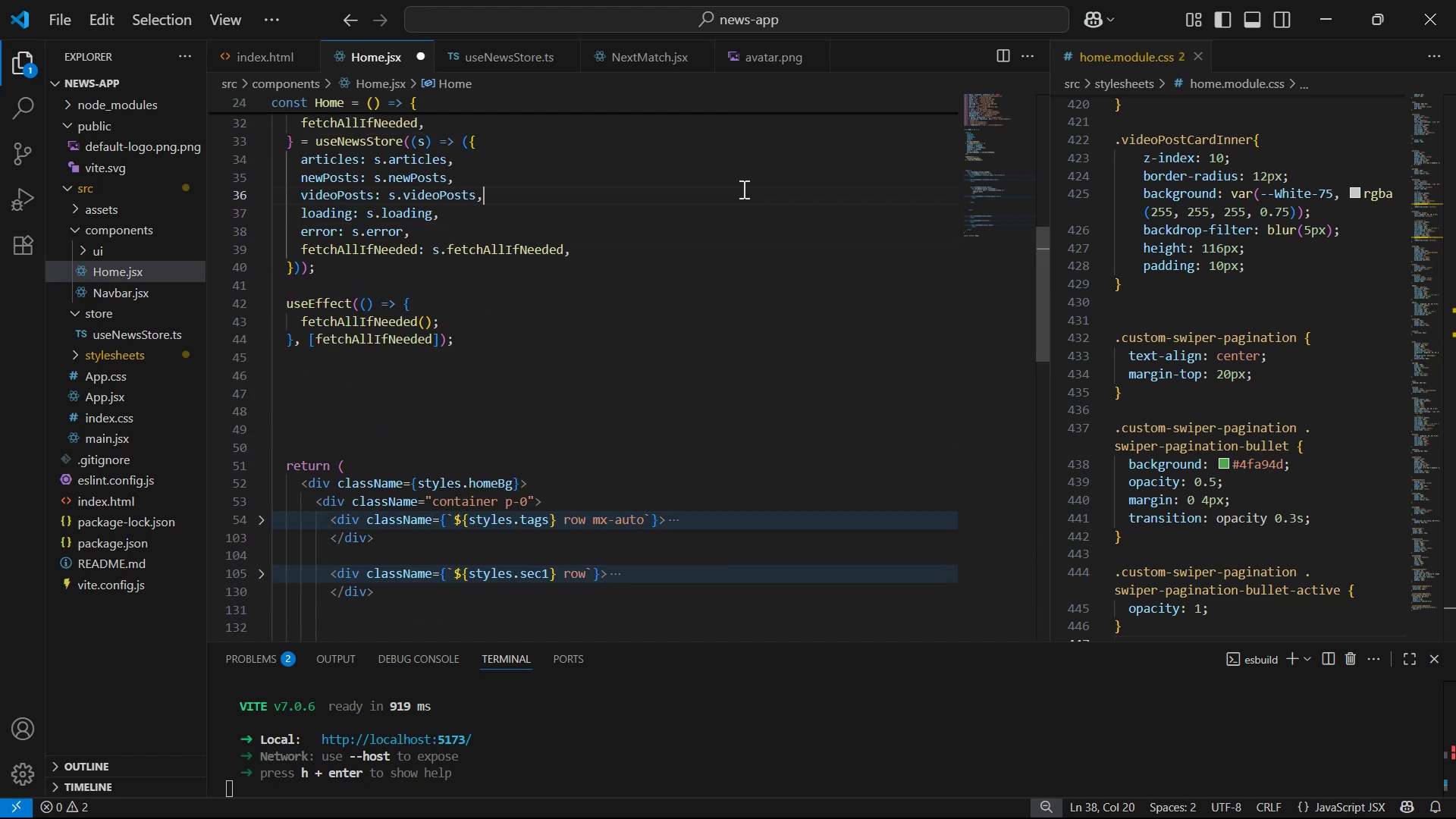 
right_click([742, 189])
 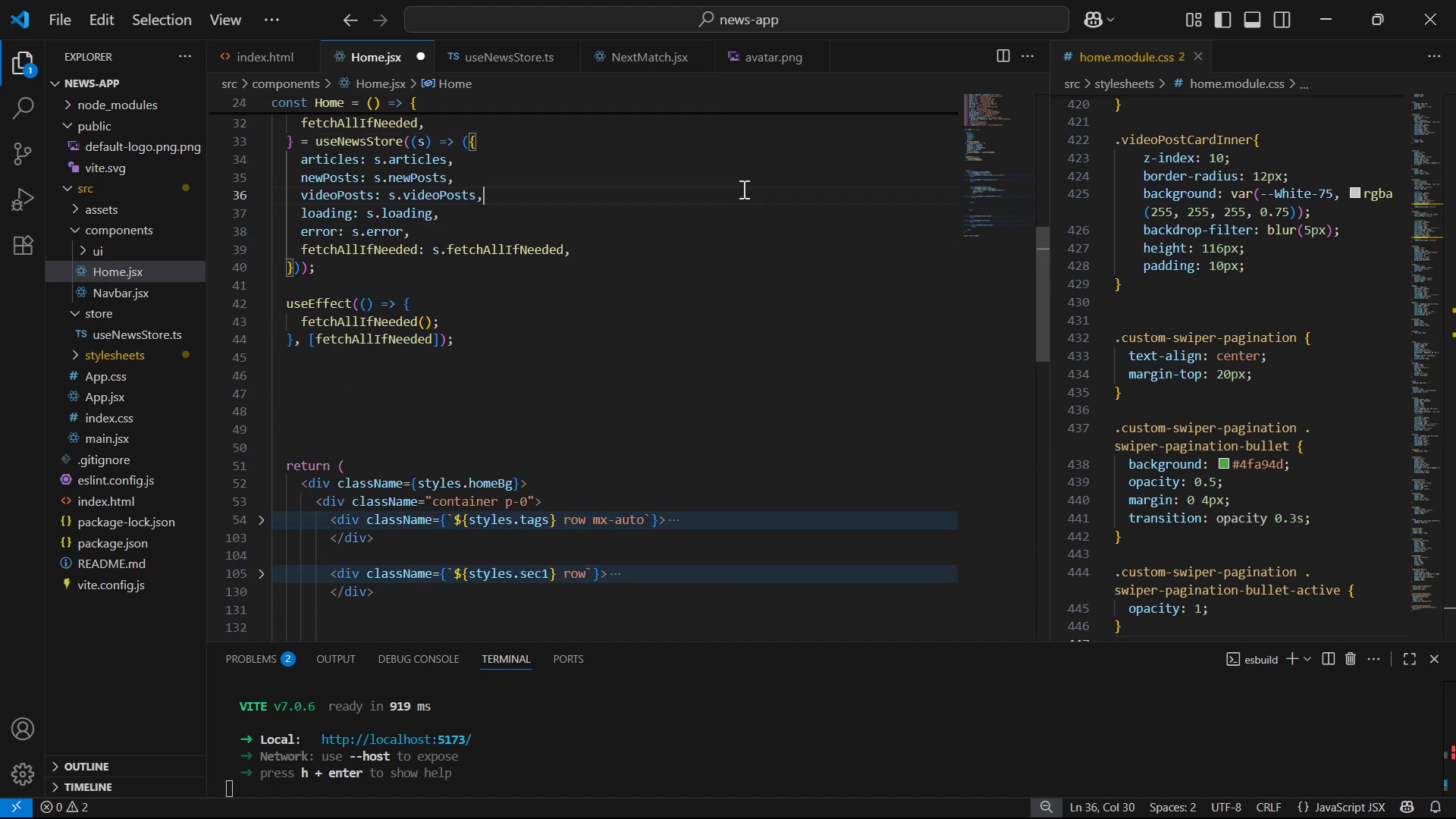 
key(Control+A)
 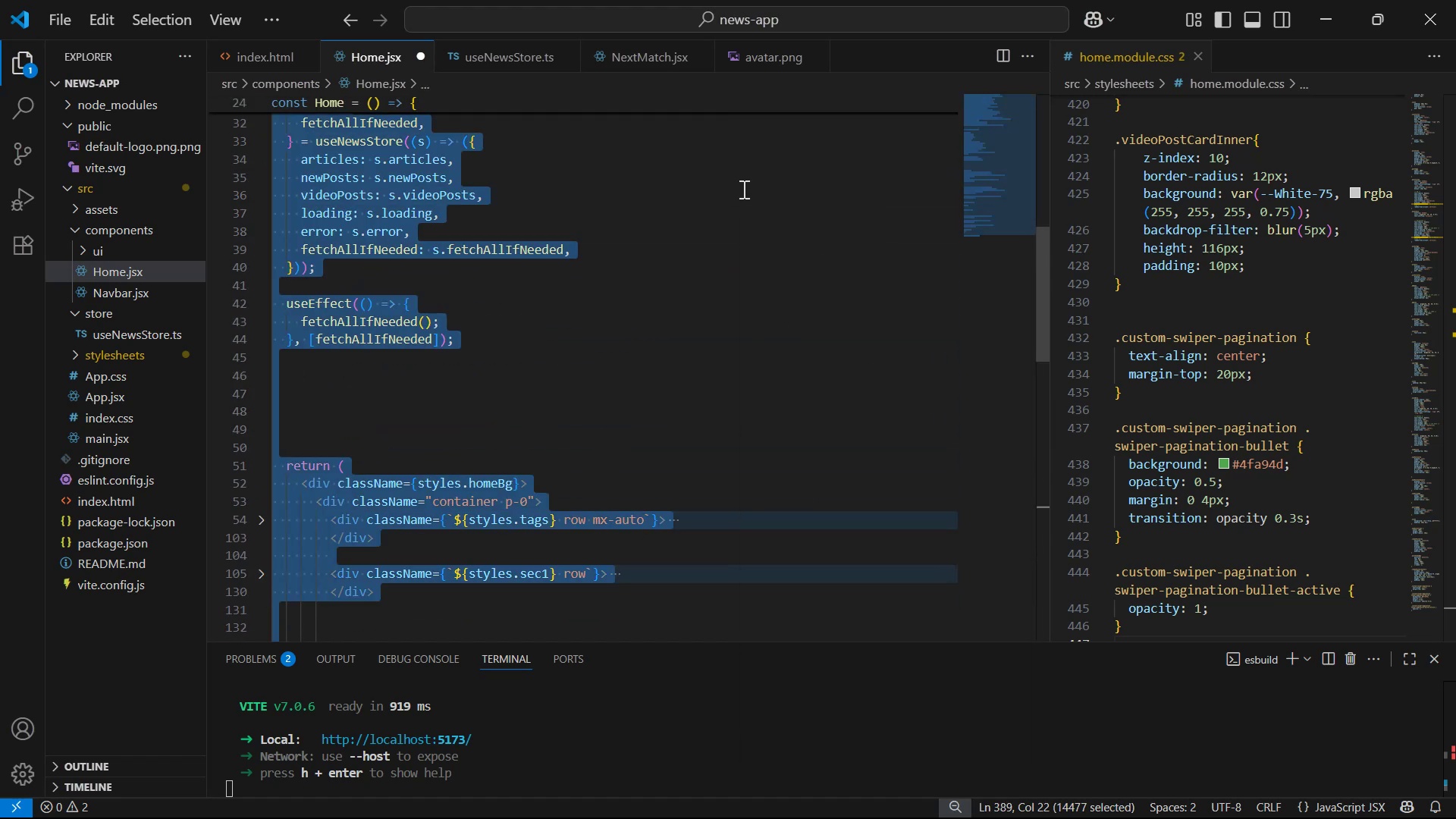 
key(Control+C)
 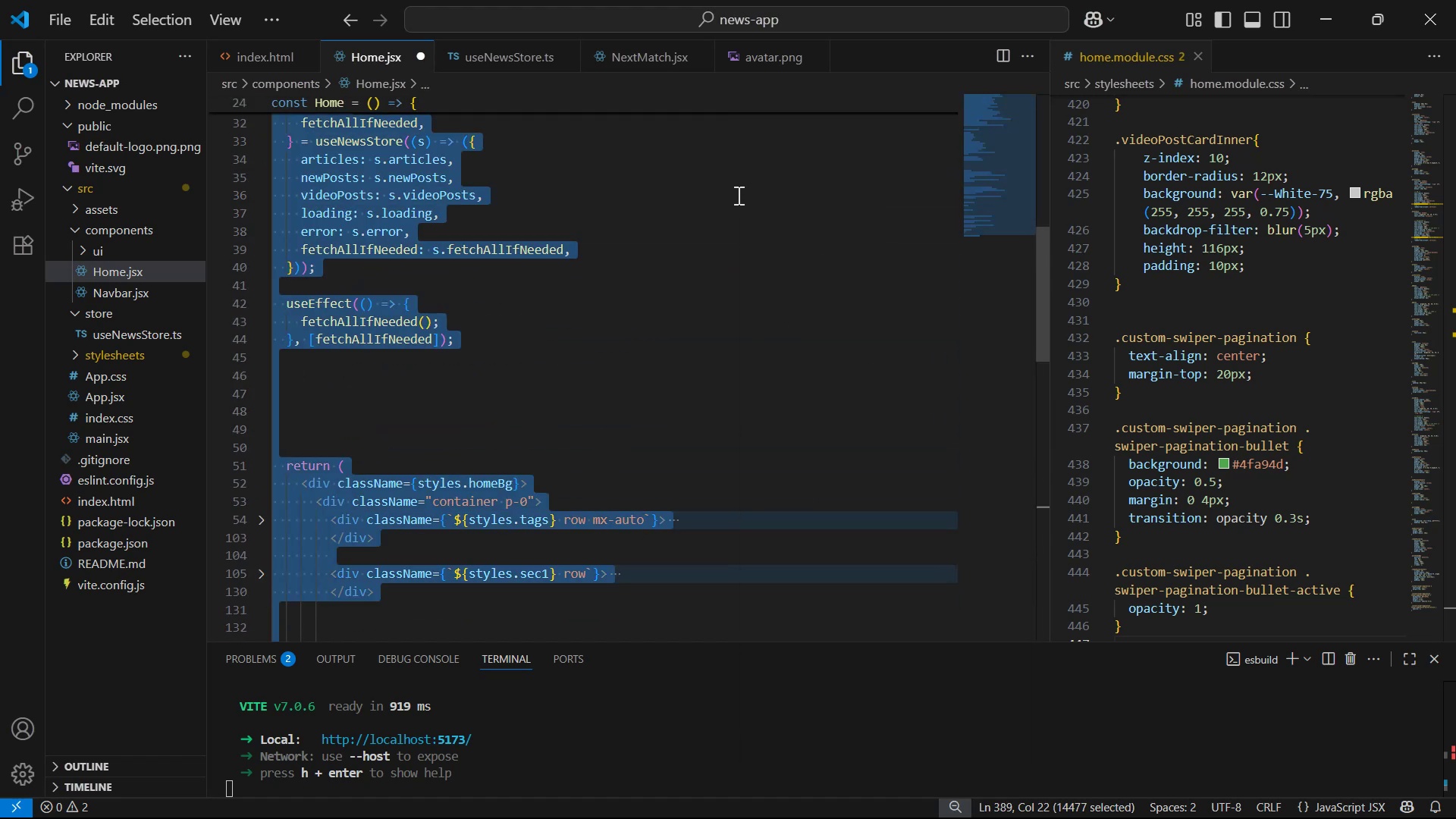 
key(Alt+AltLeft)
 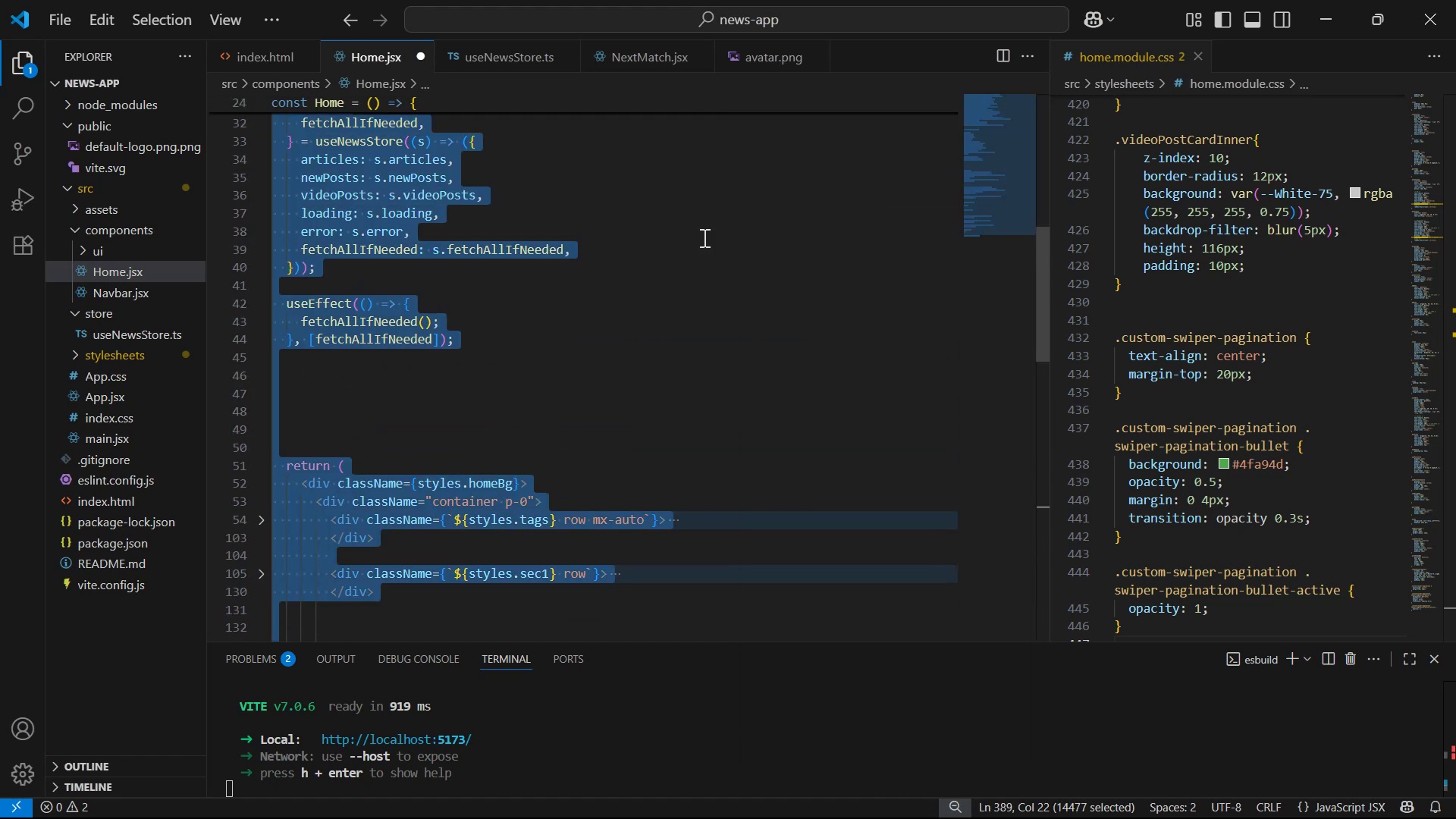 
key(Alt+Tab)
 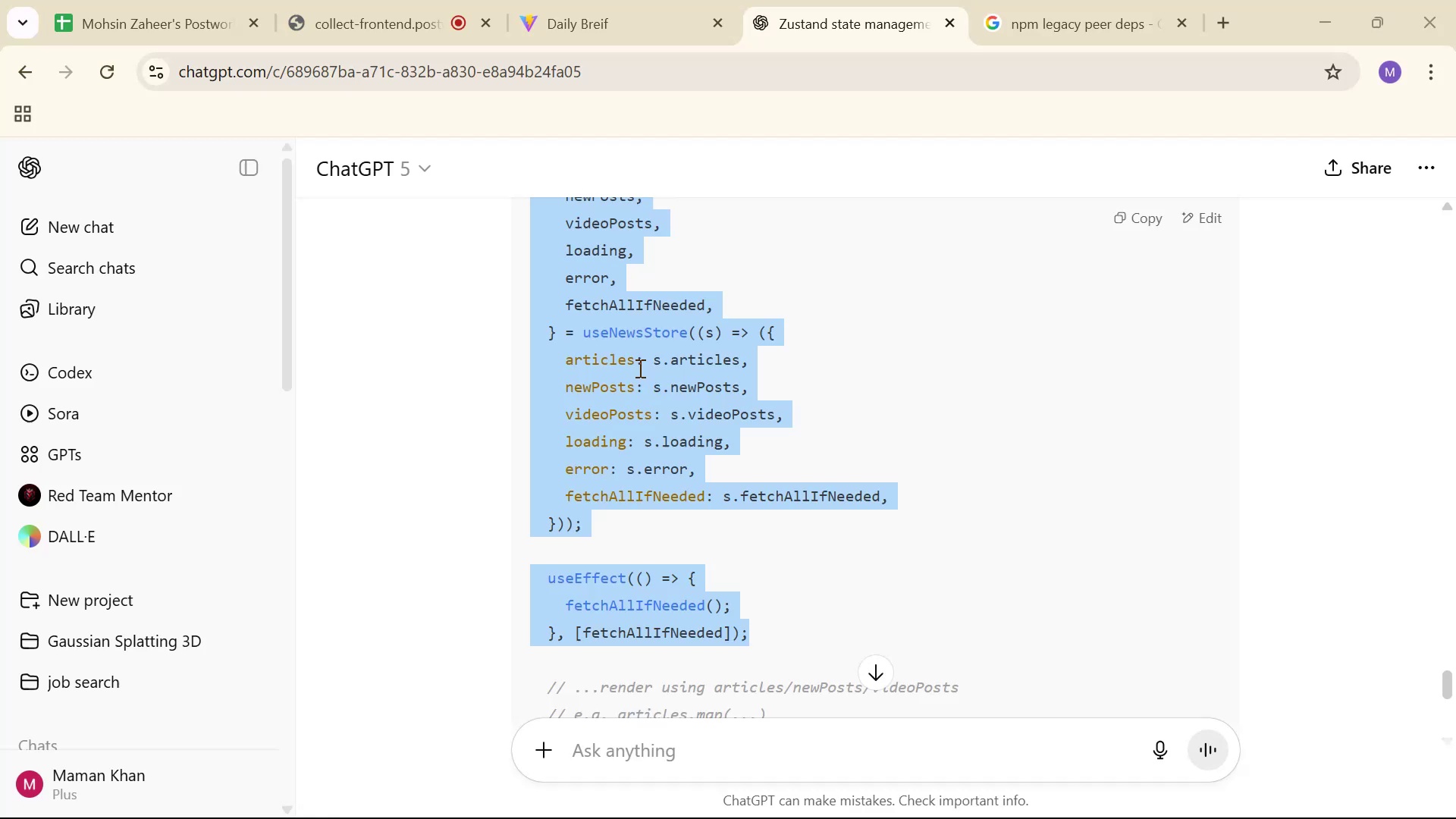 
key(Alt+AltLeft)
 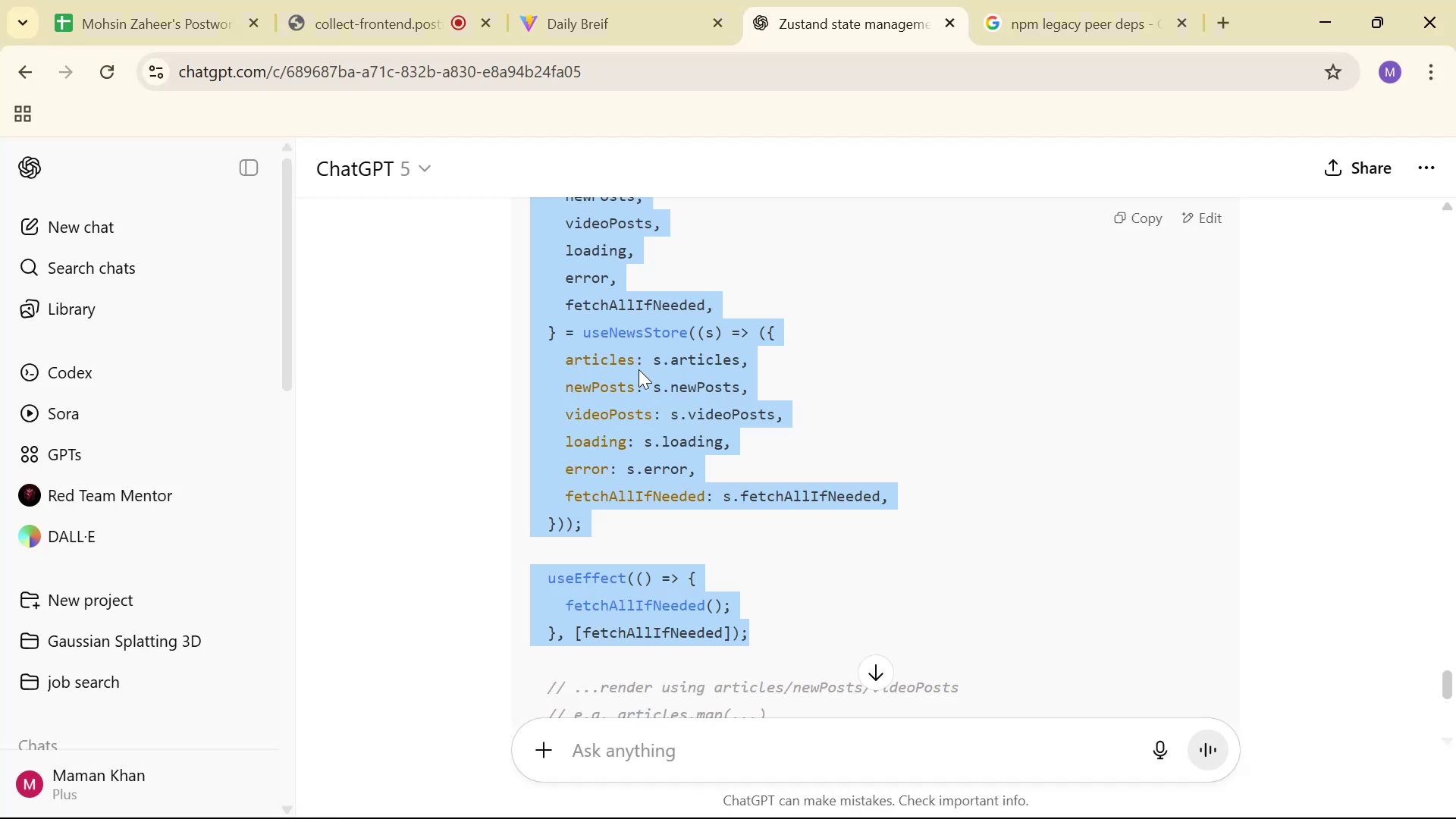 
key(Alt+Tab)
 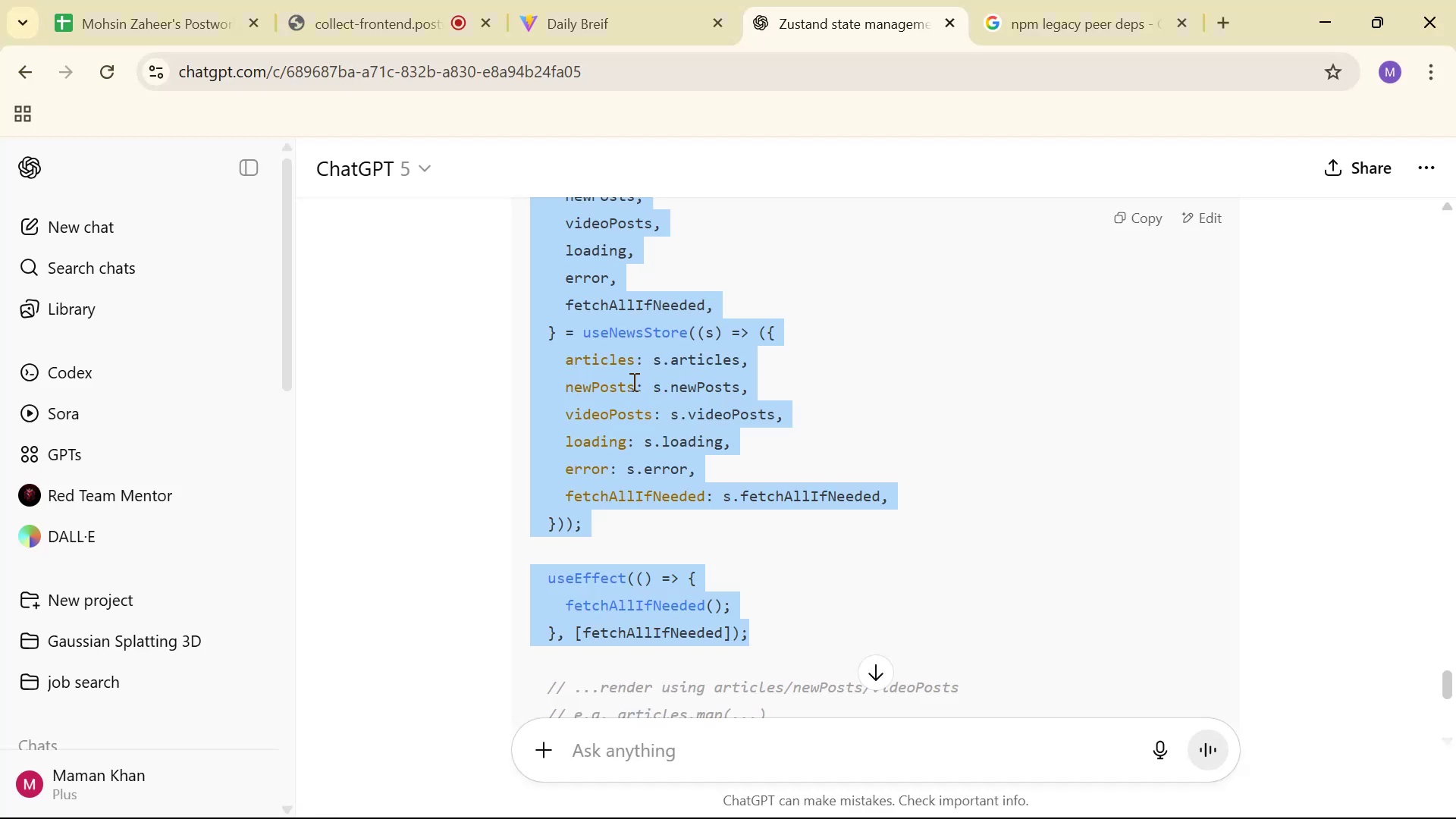 
key(Control+S)
 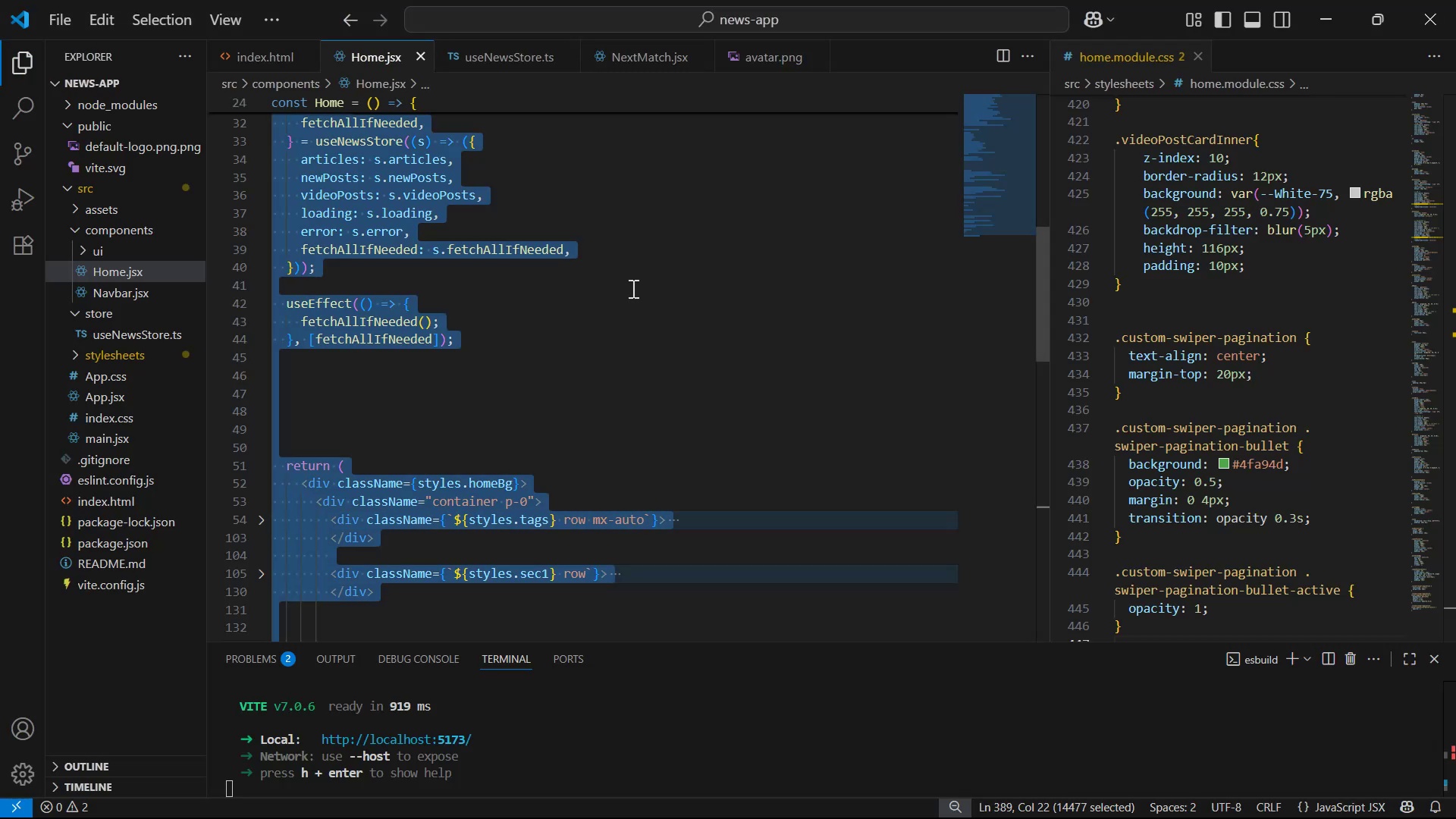 
key(Alt+AltLeft)
 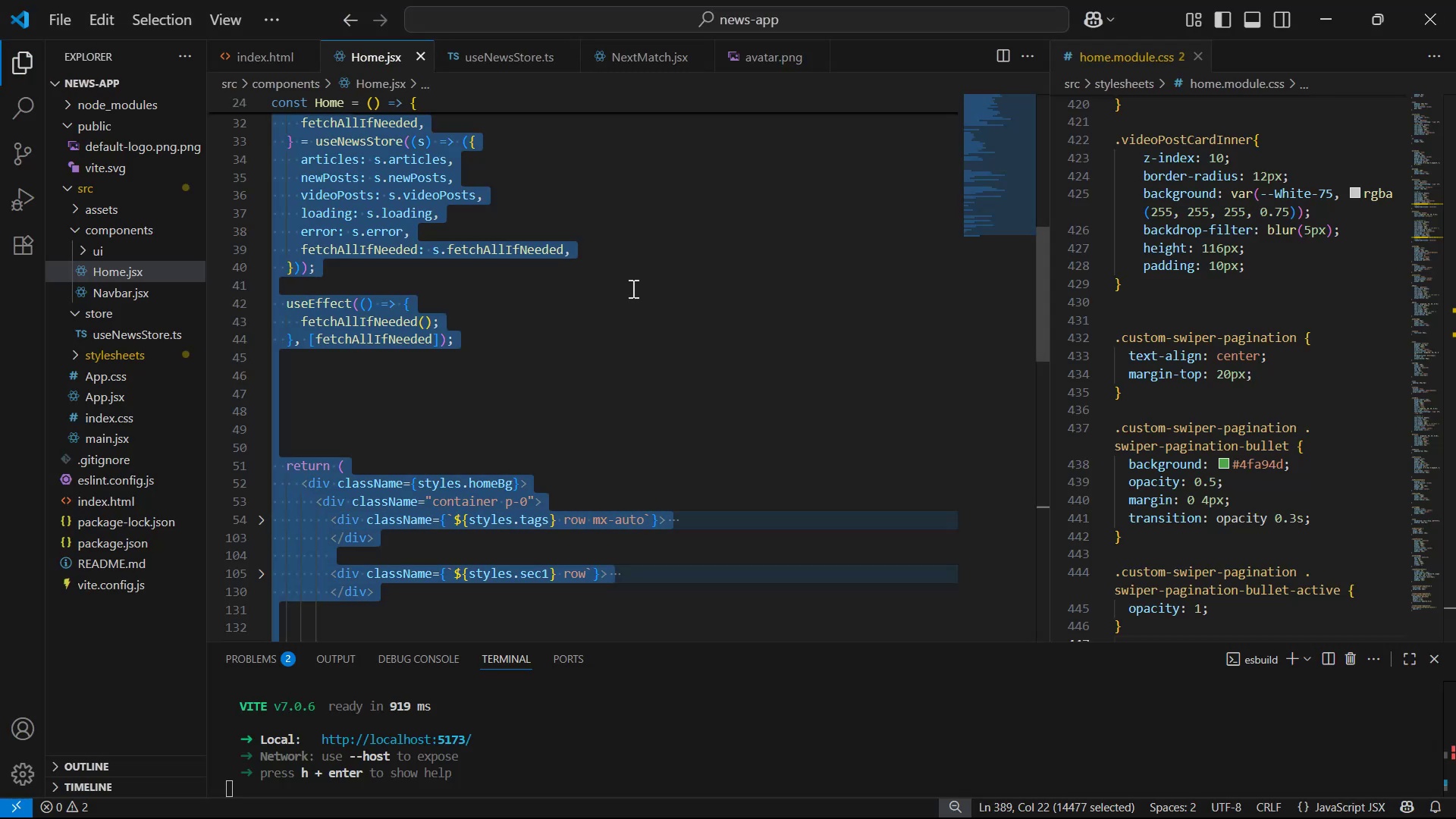 
key(Alt+Tab)
 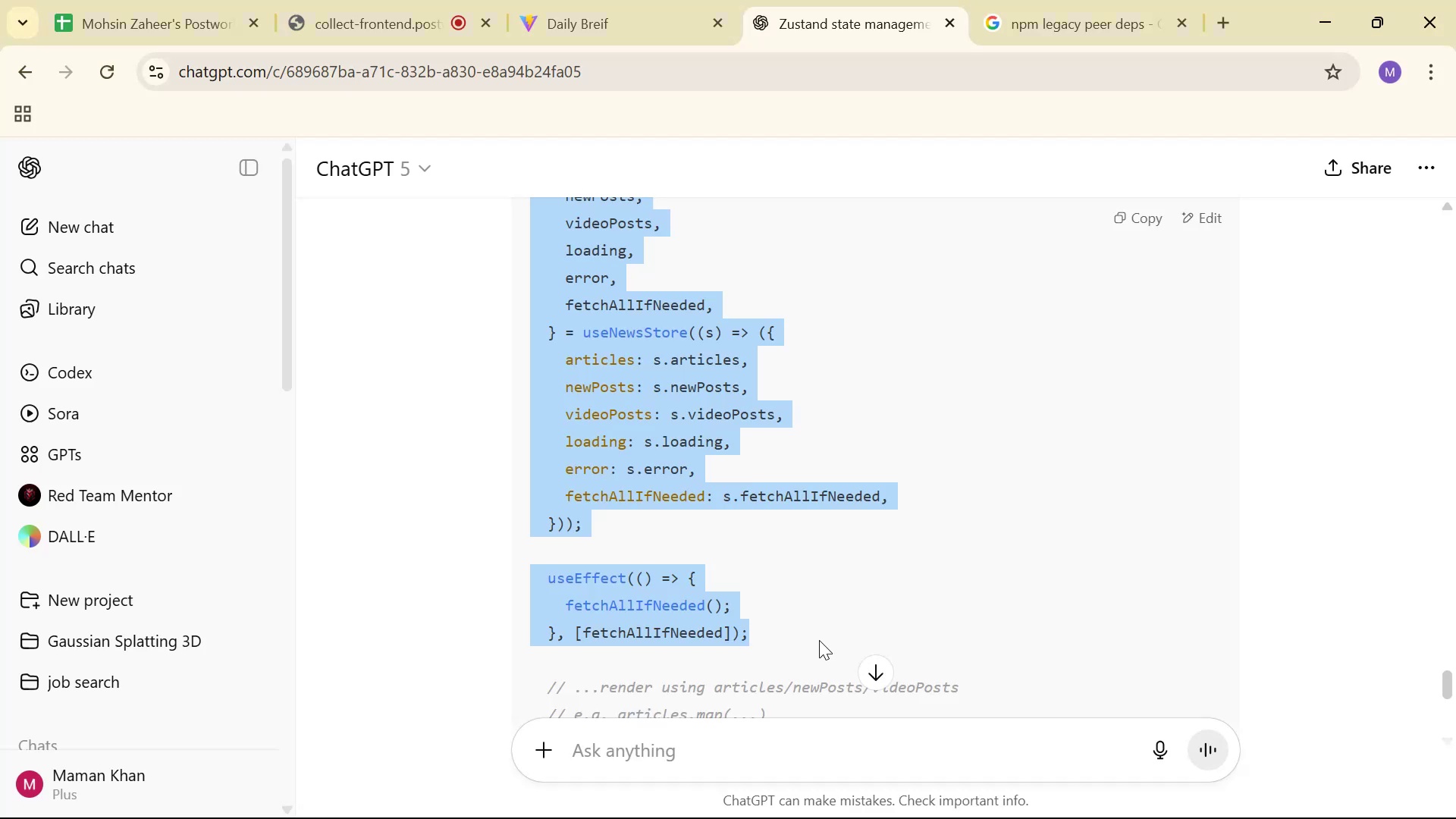 
key(Control+V)
 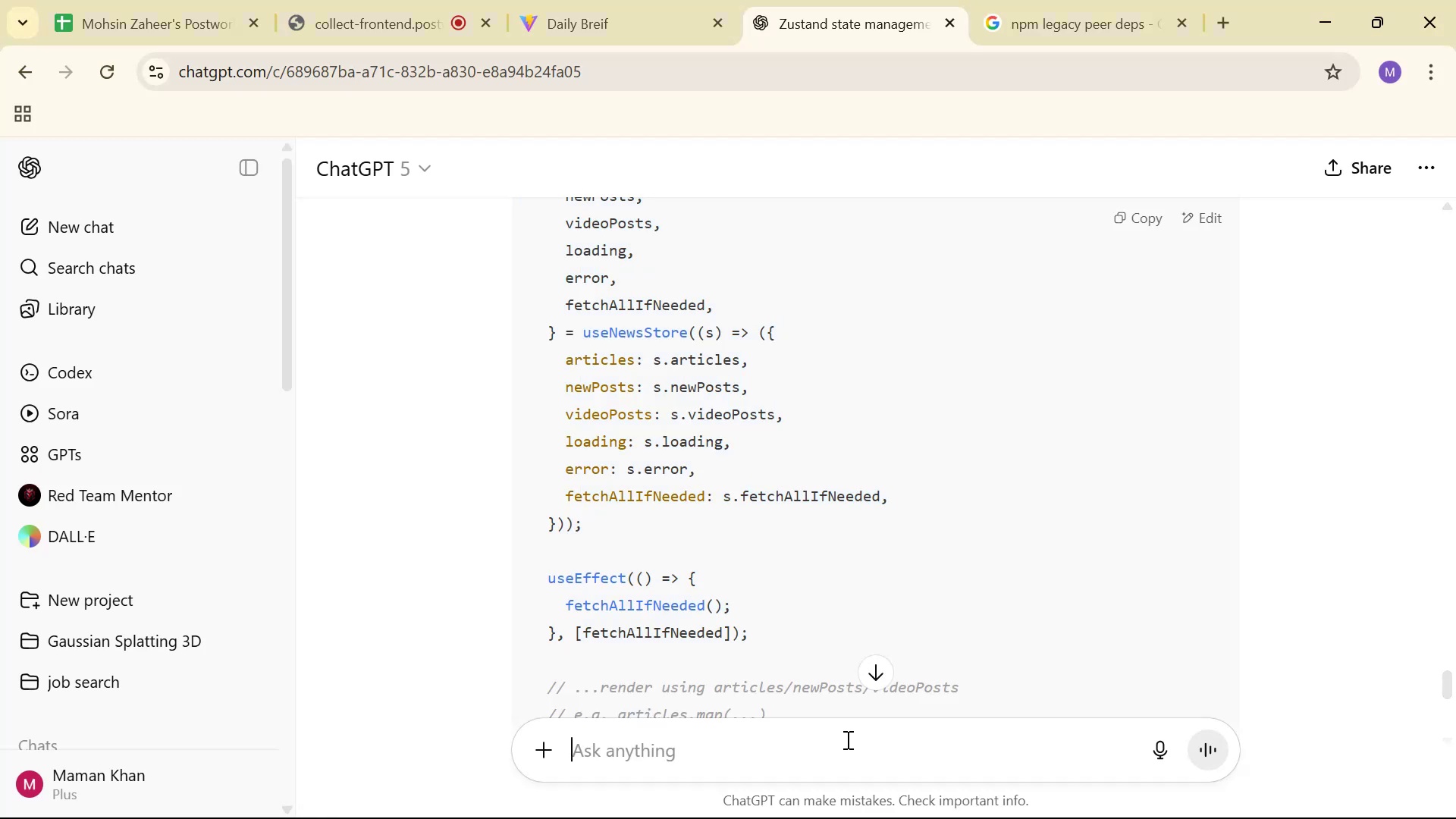 
key(Enter)
 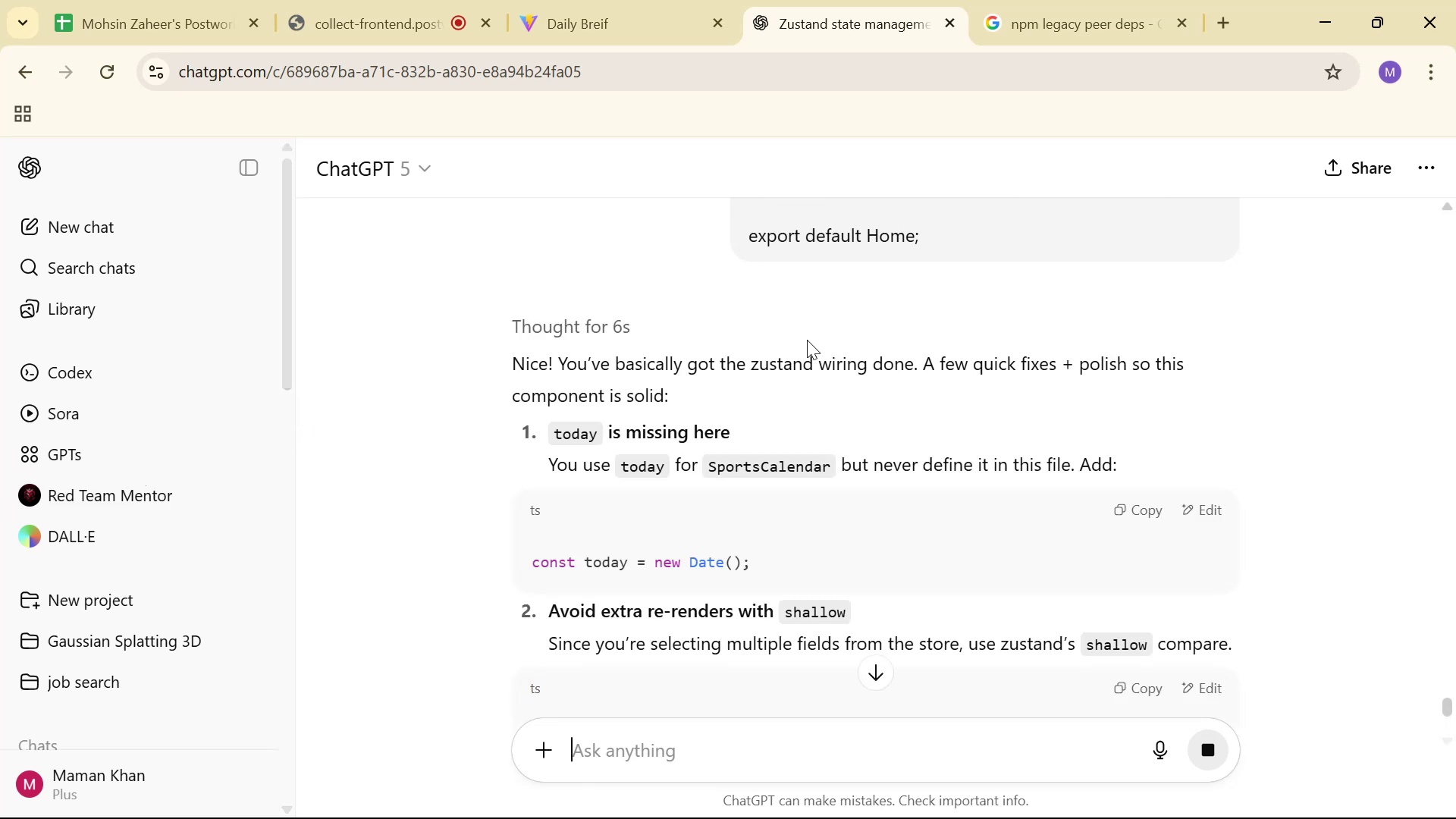 
wait(17.3)
 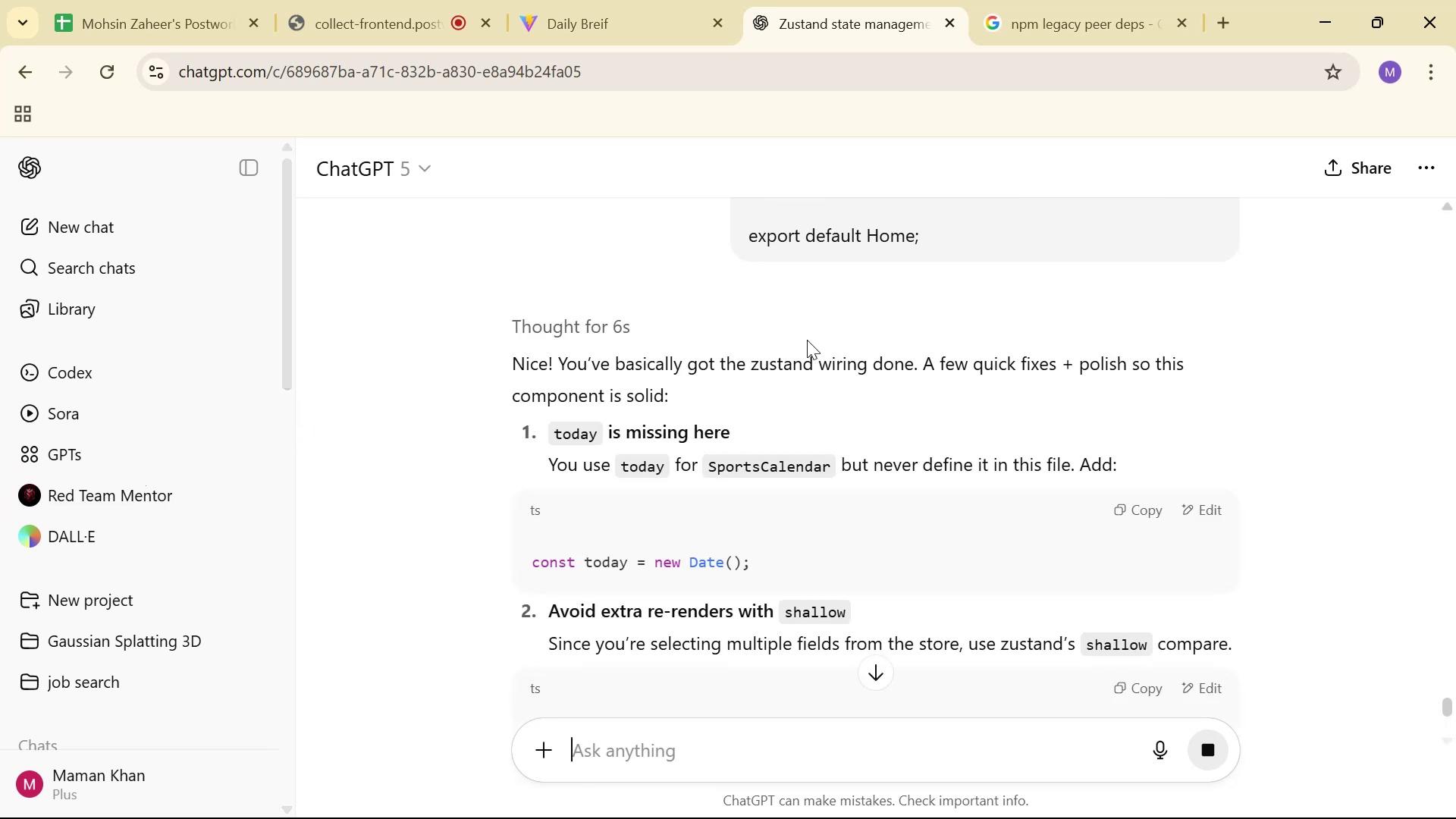 
scroll: coordinate [808, 334], scroll_direction: down, amount: 2.0
 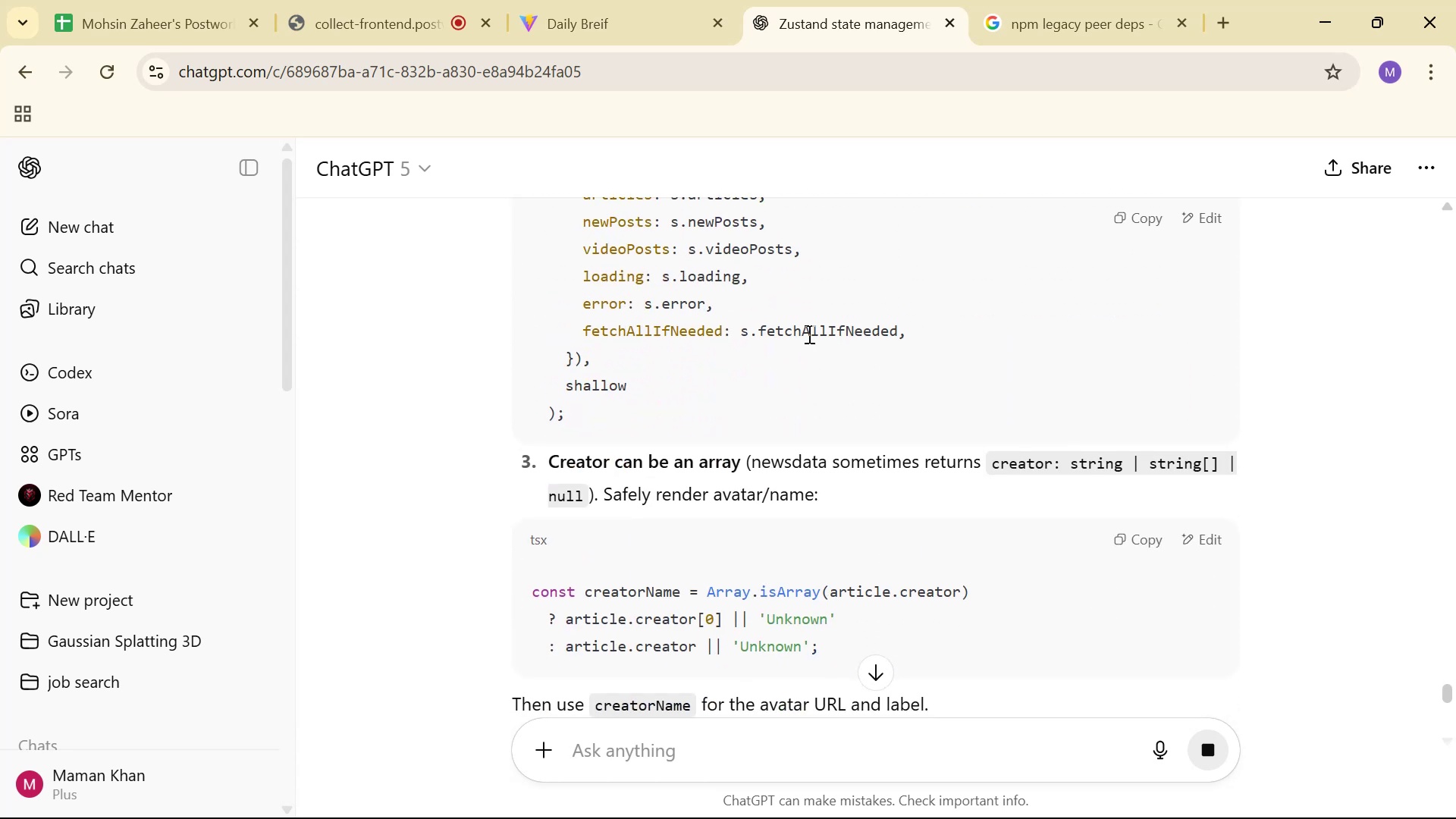 
scroll: coordinate [808, 334], scroll_direction: up, amount: 2.0
 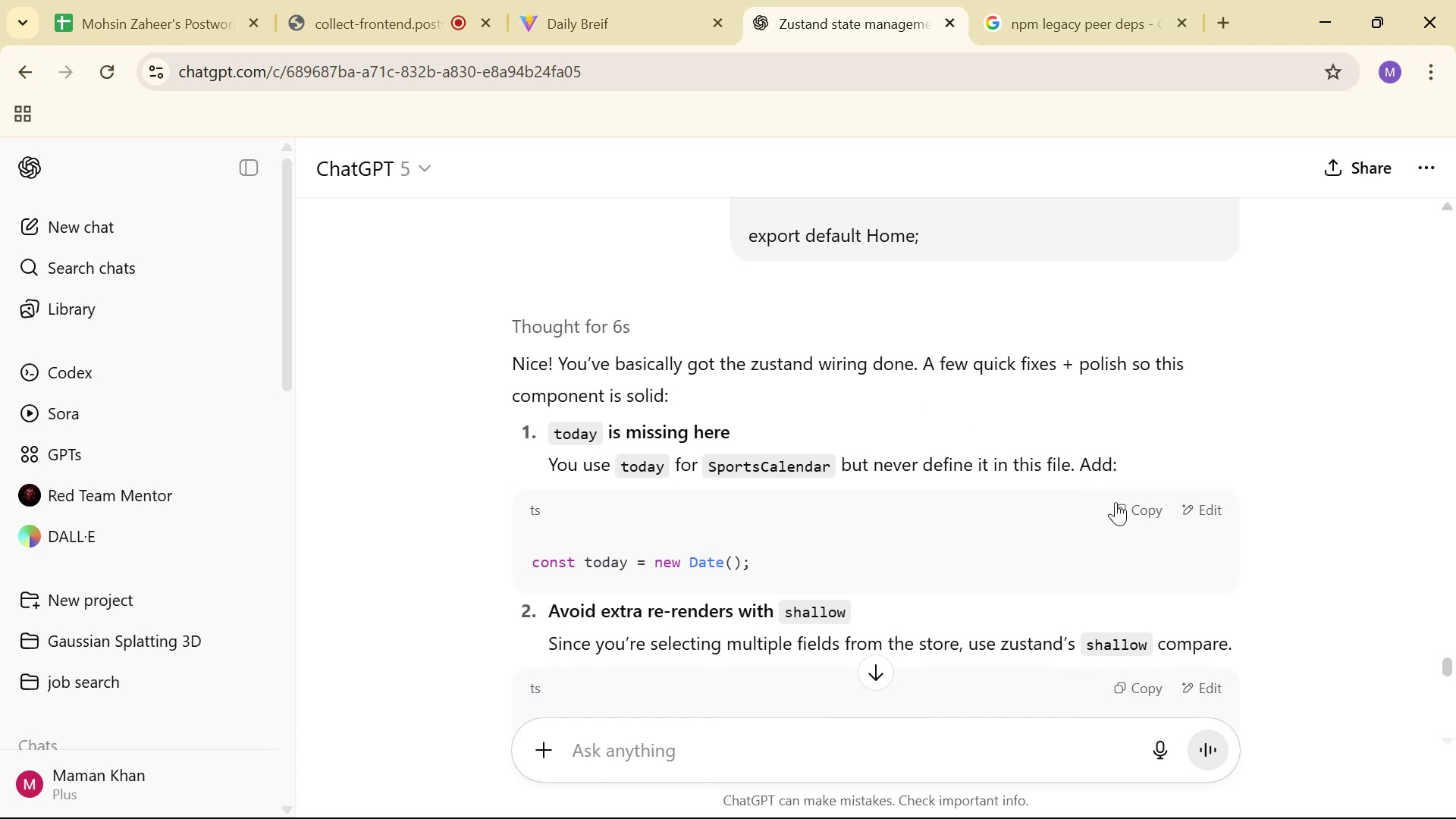 
left_click([1139, 497])
 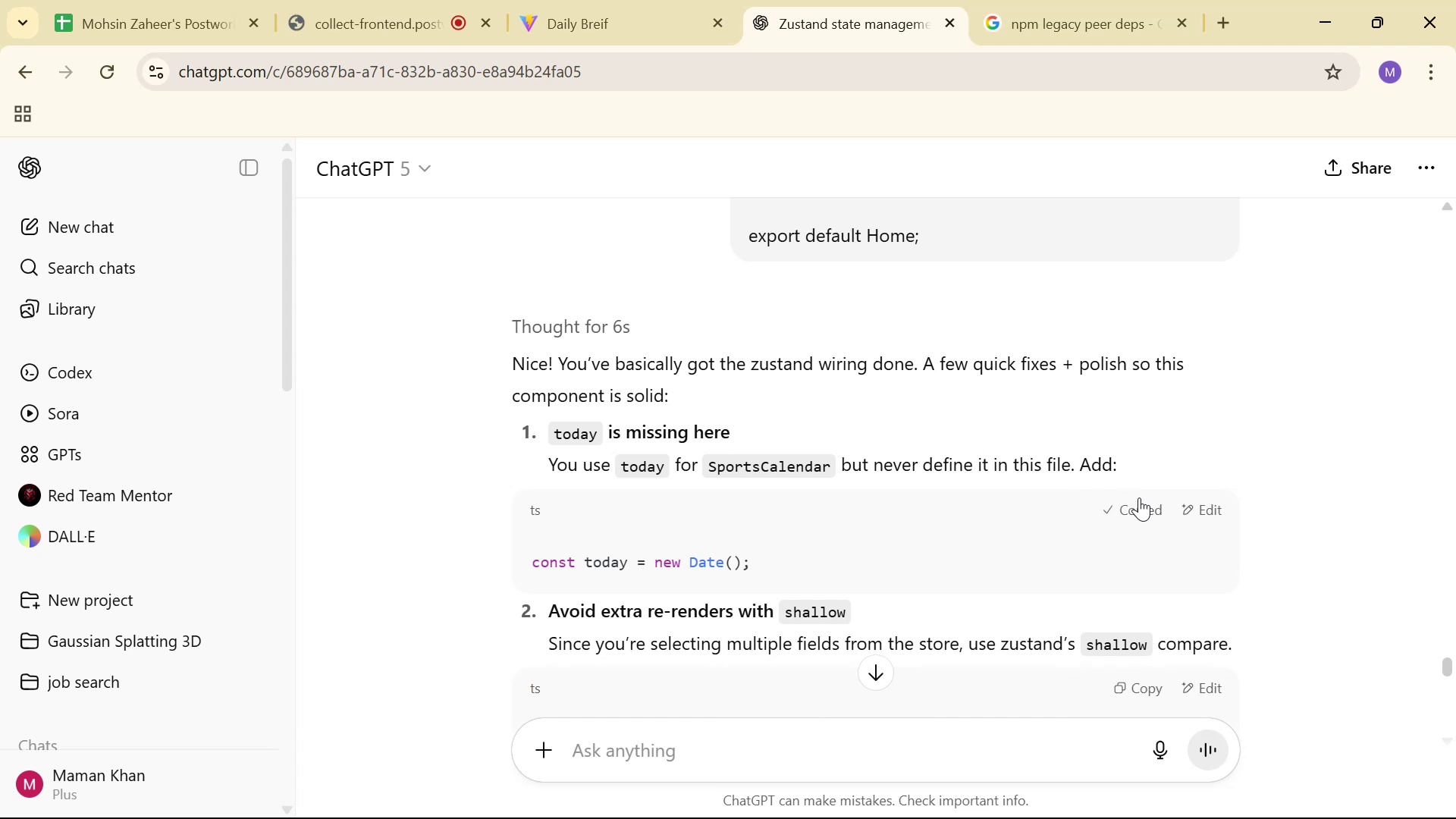 
key(Alt+AltLeft)
 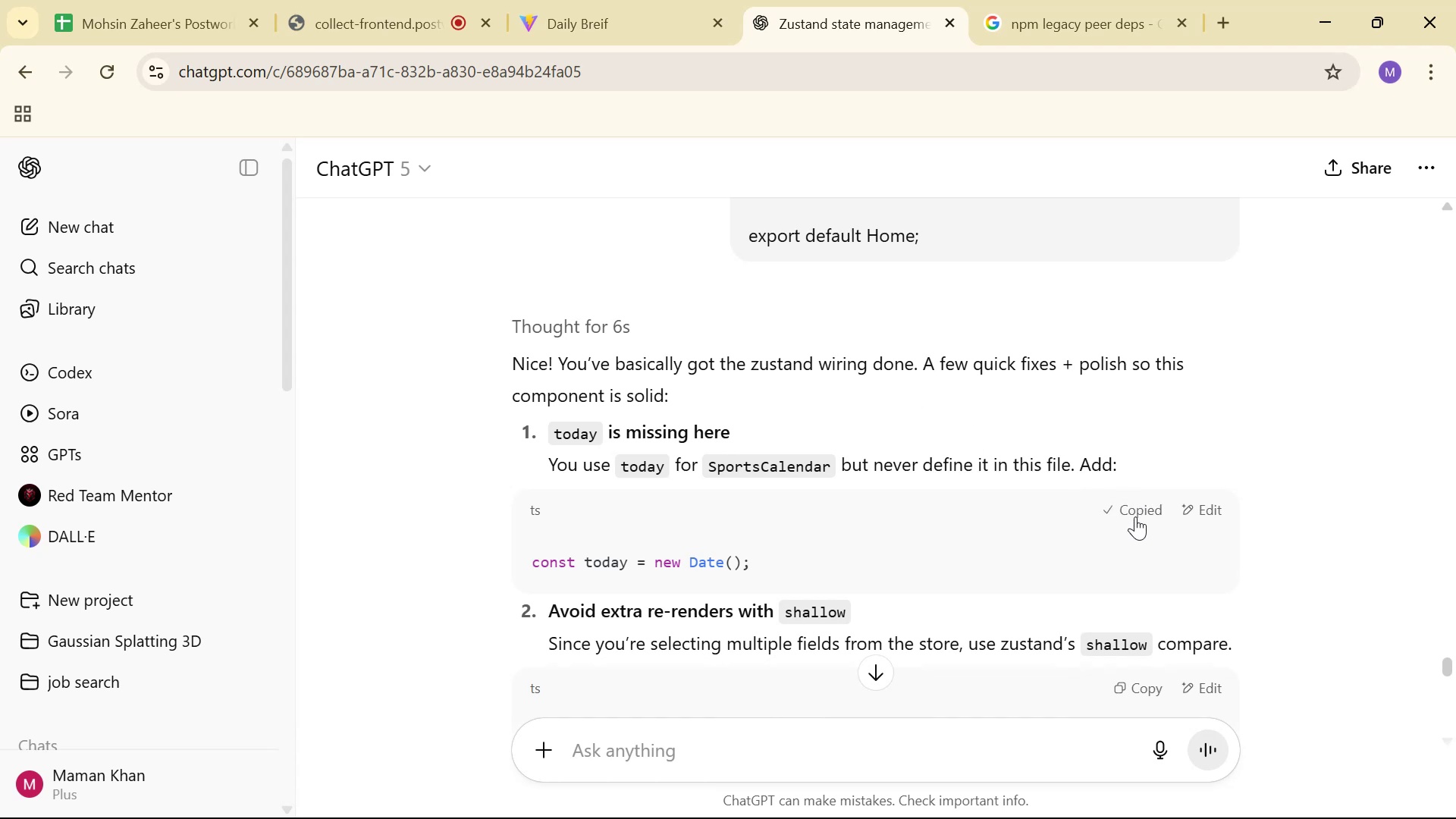 
key(Alt+Tab)
 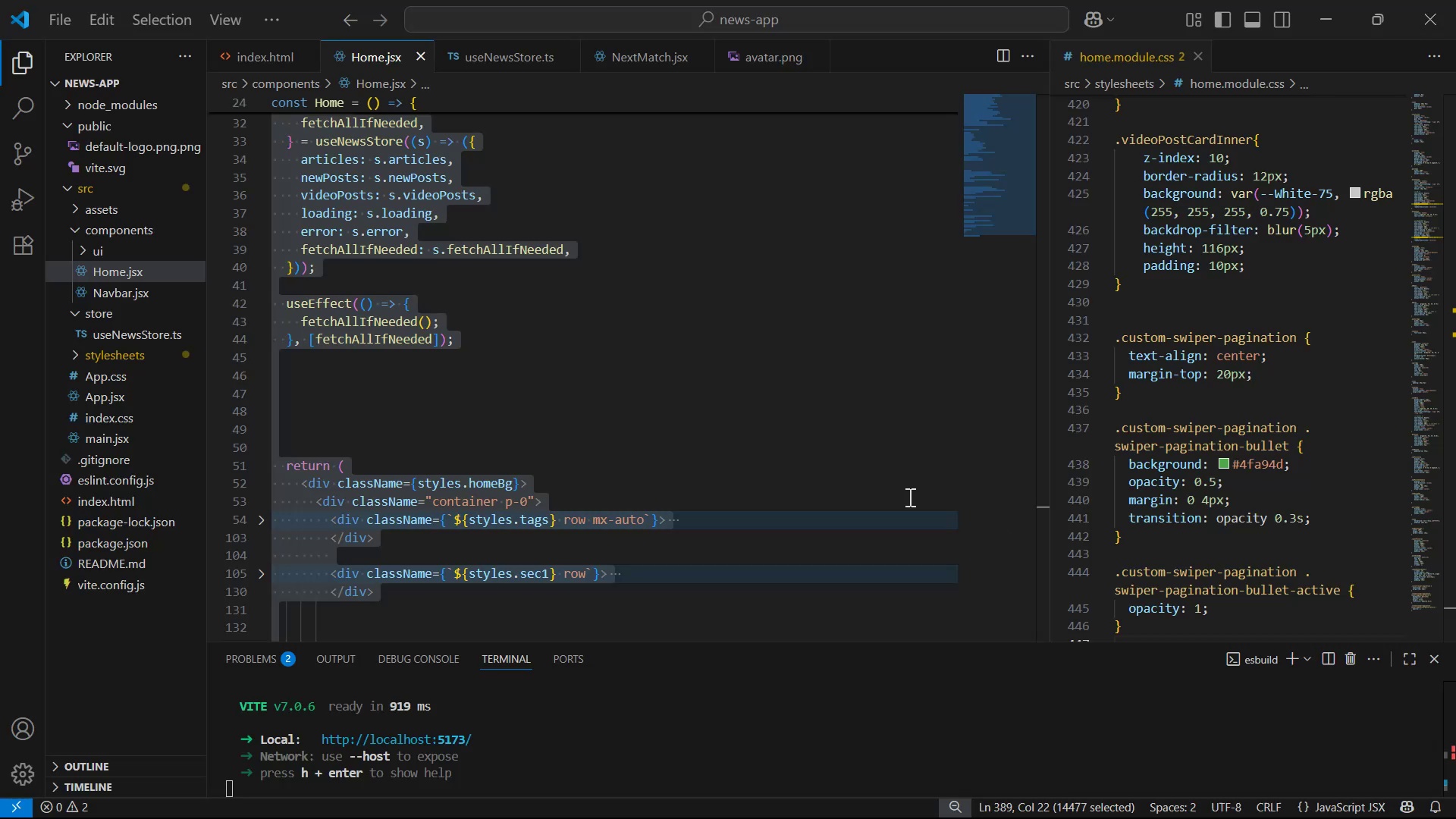 
scroll: coordinate [756, 505], scroll_direction: up, amount: 7.0
 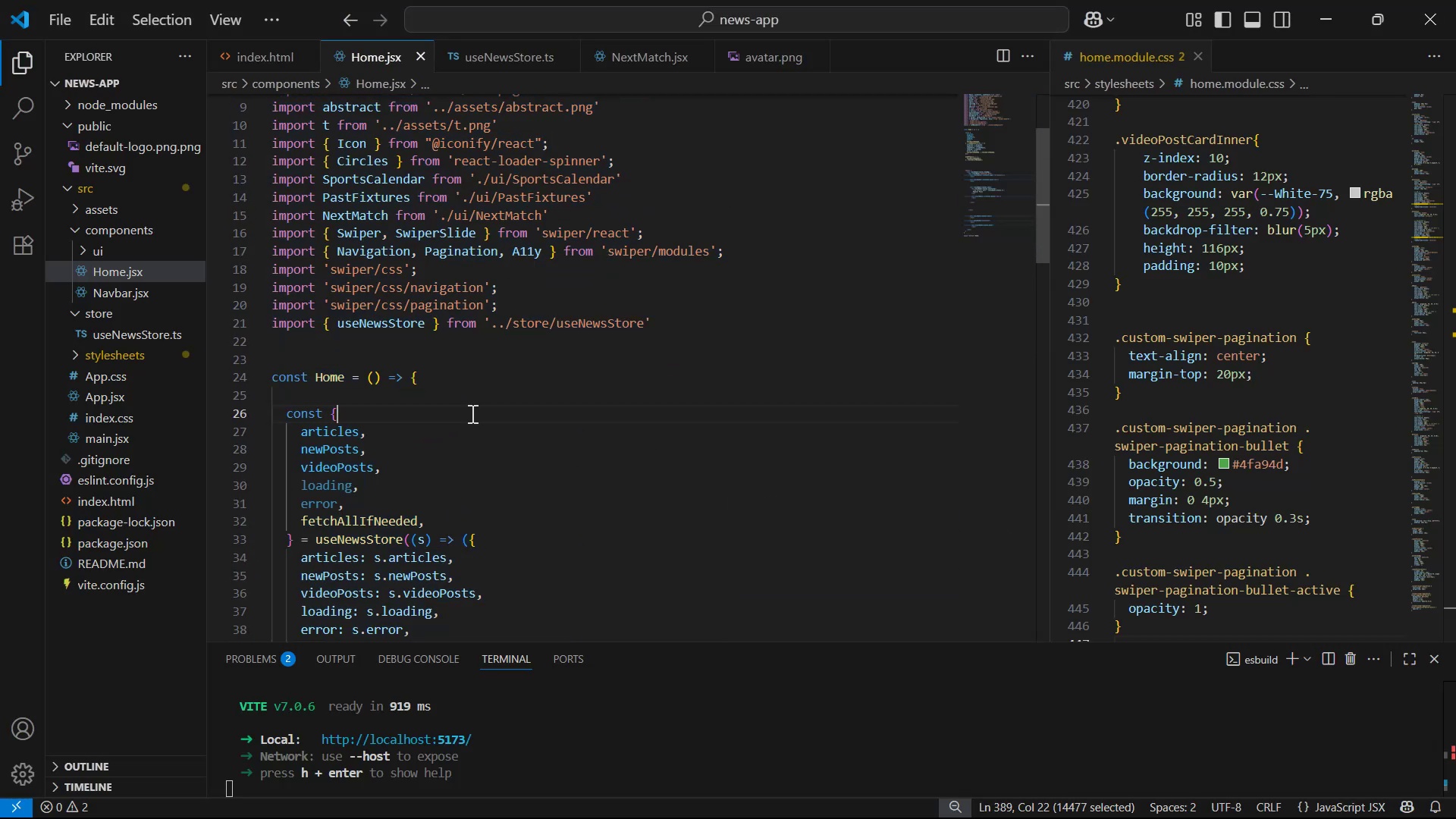 
double_click([482, 396])
 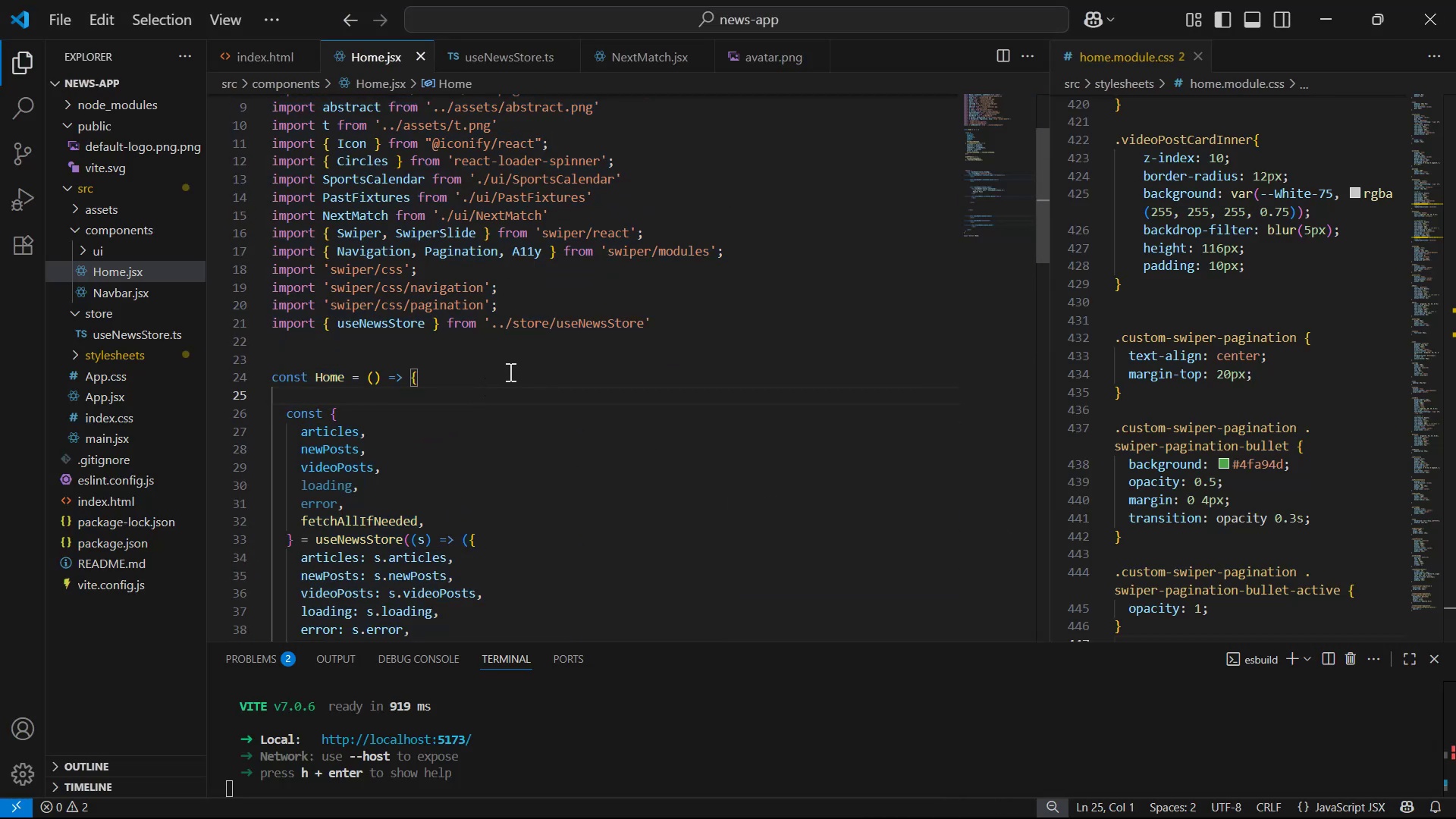 
left_click_drag(start_coordinate=[535, 398], to_coordinate=[540, 400])
 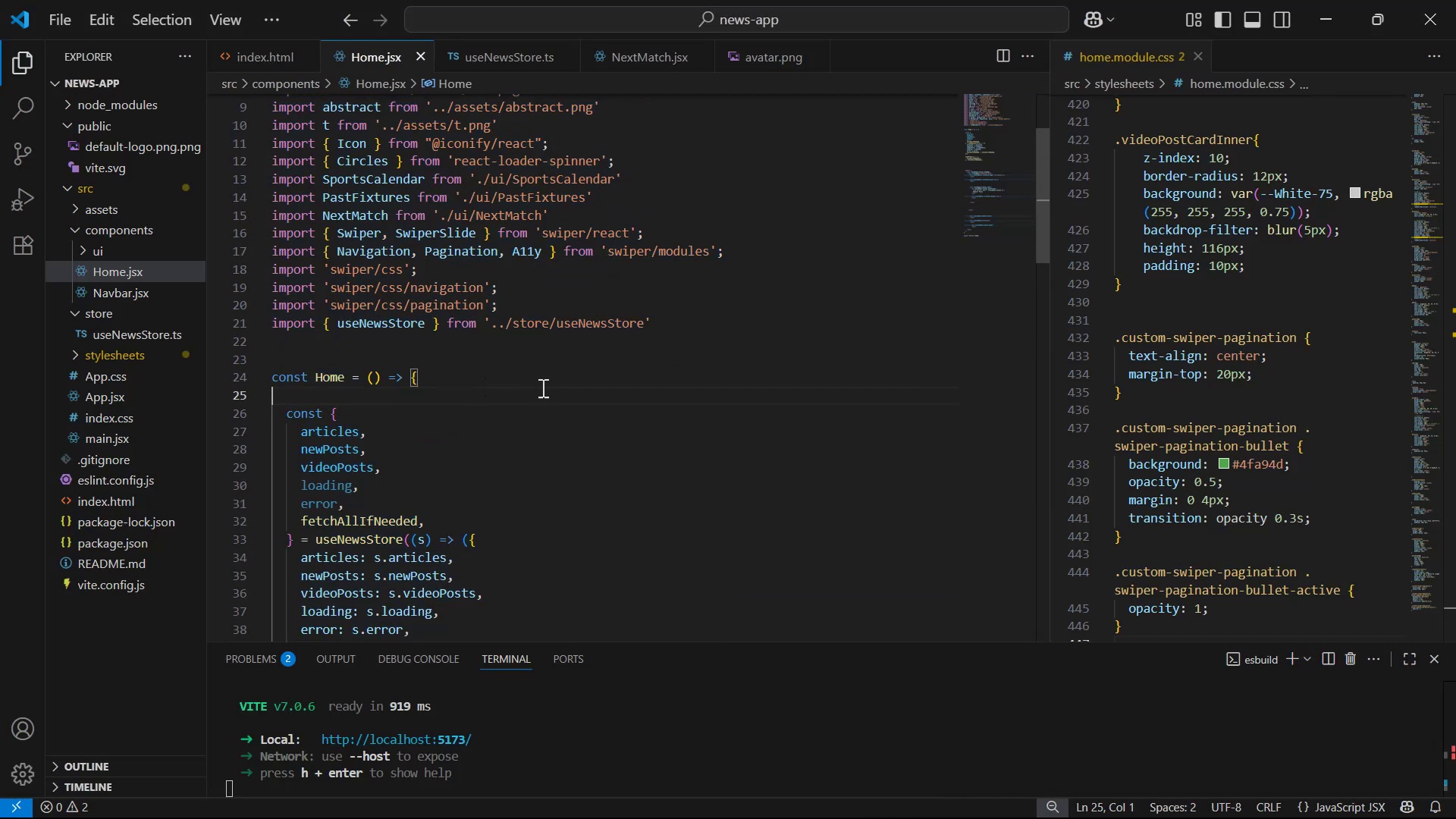 
double_click([541, 378])
 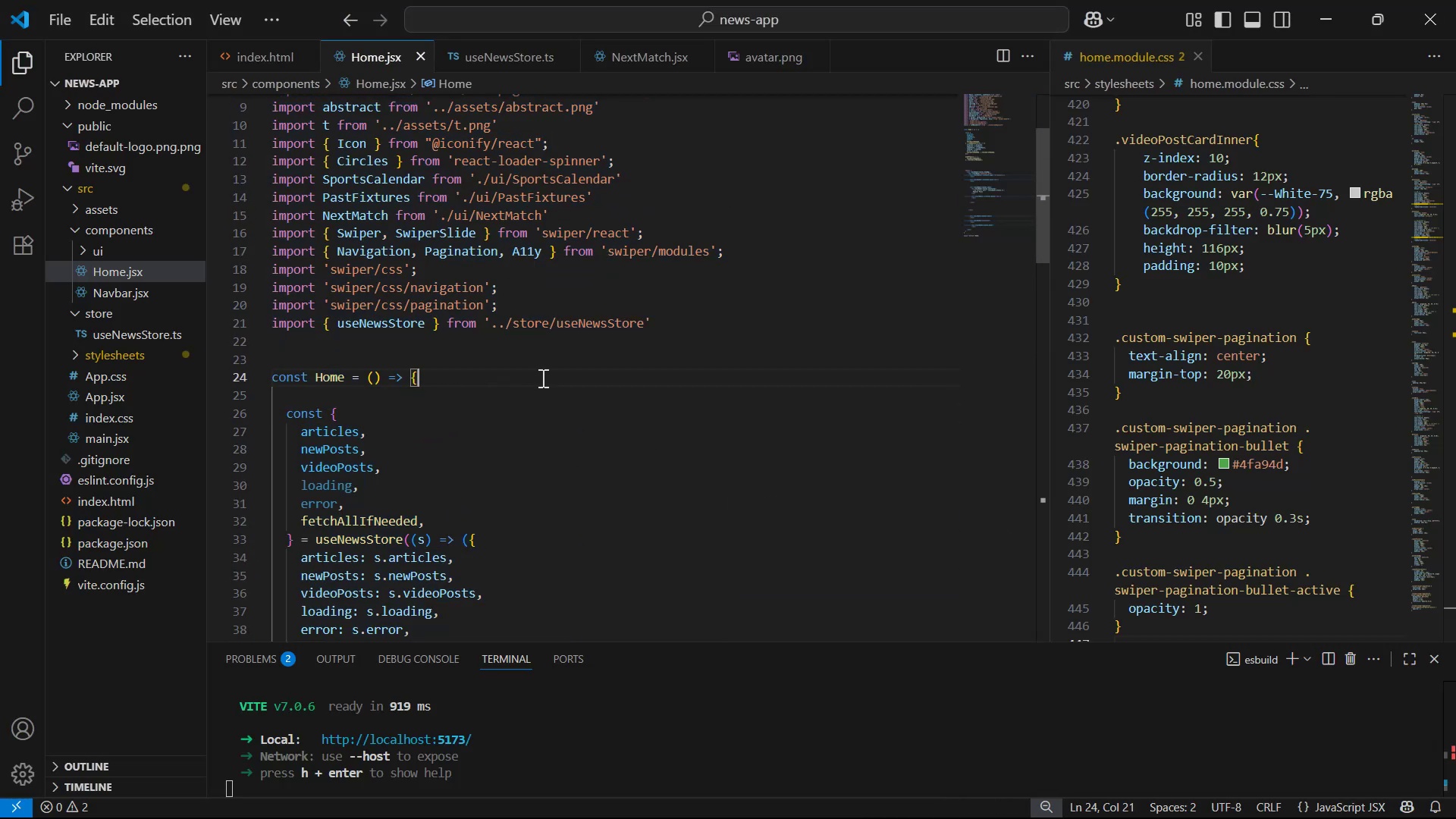 
key(Enter)
 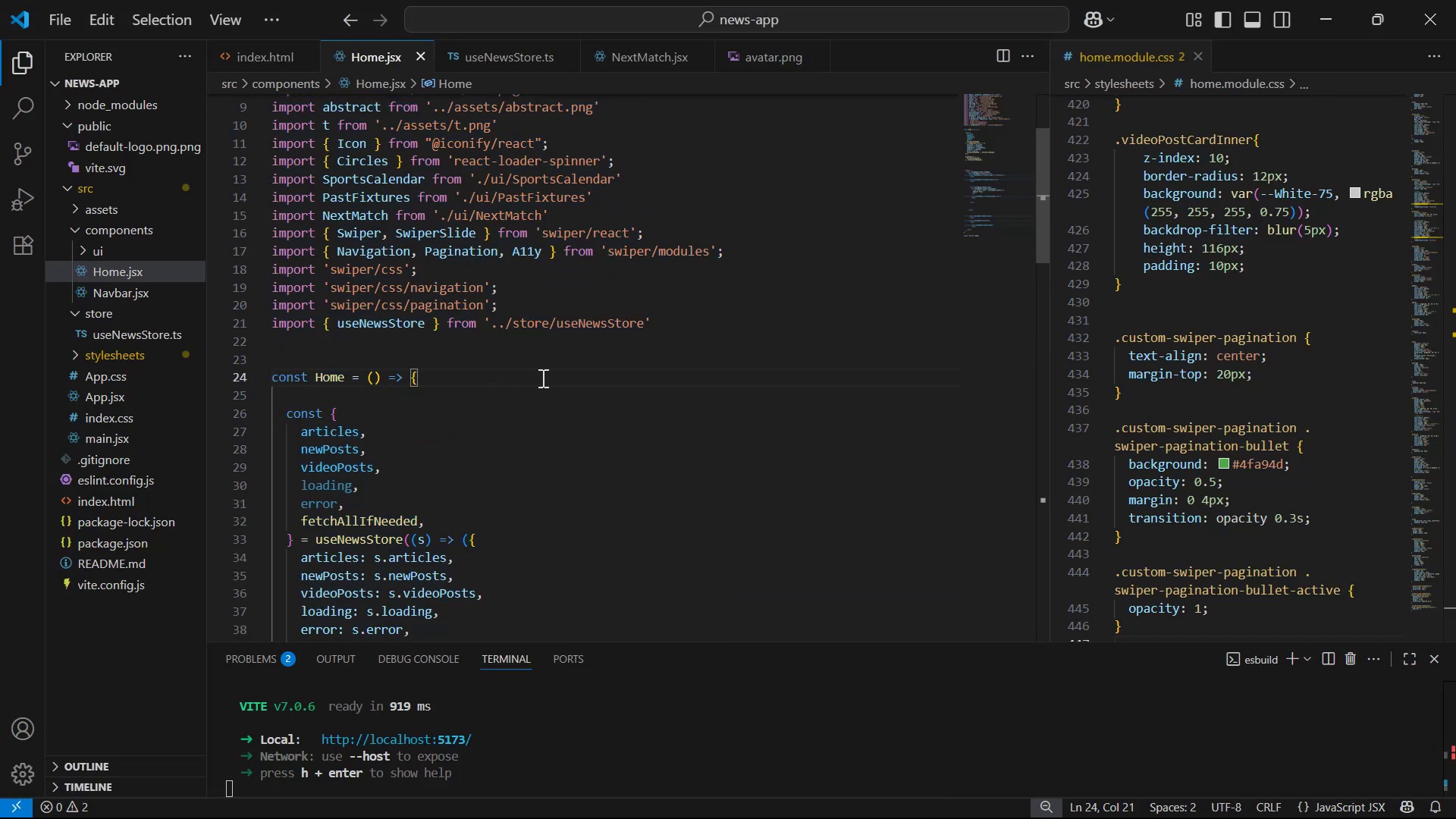 
key(Enter)
 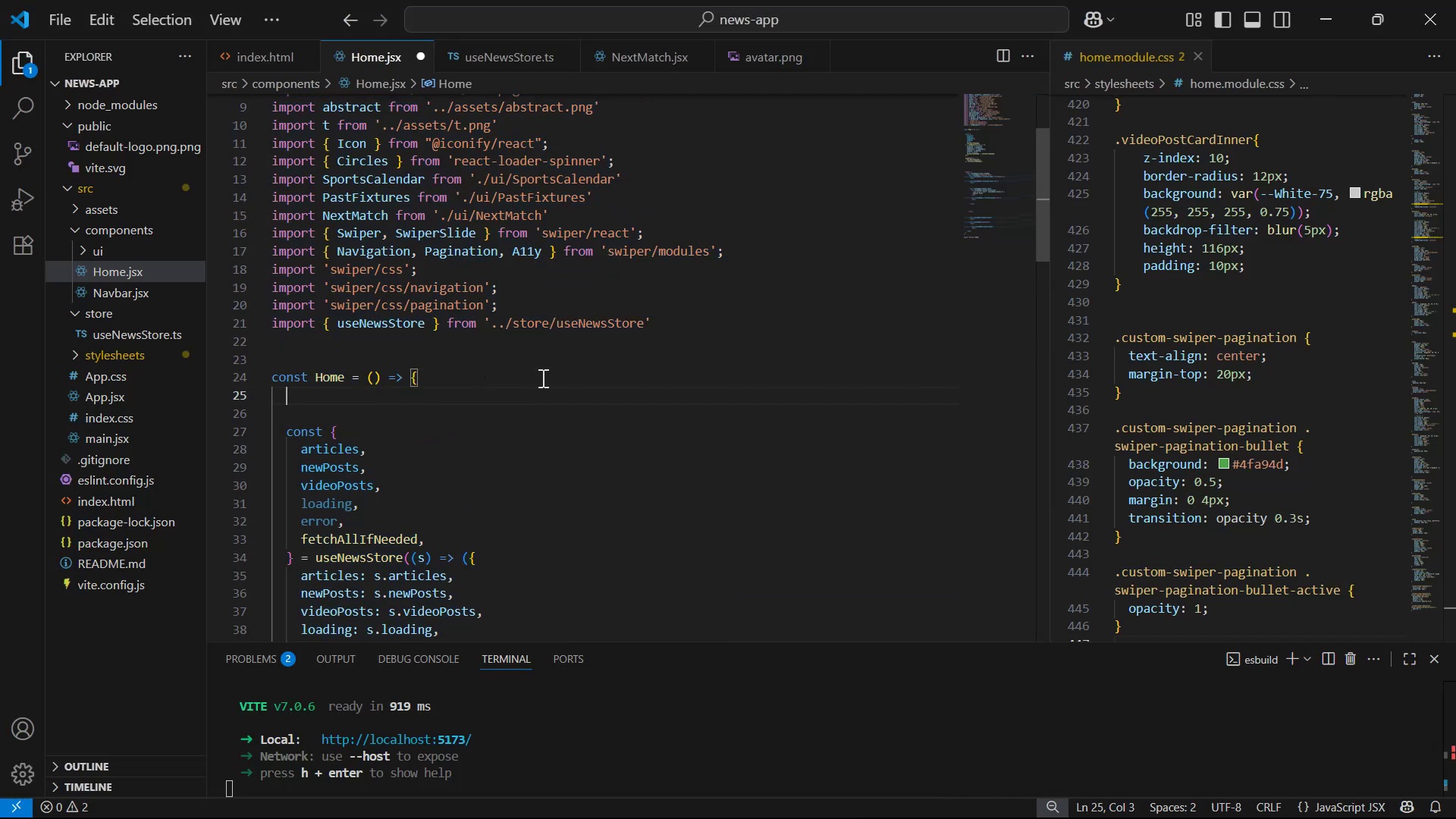 
key(Control+V)
 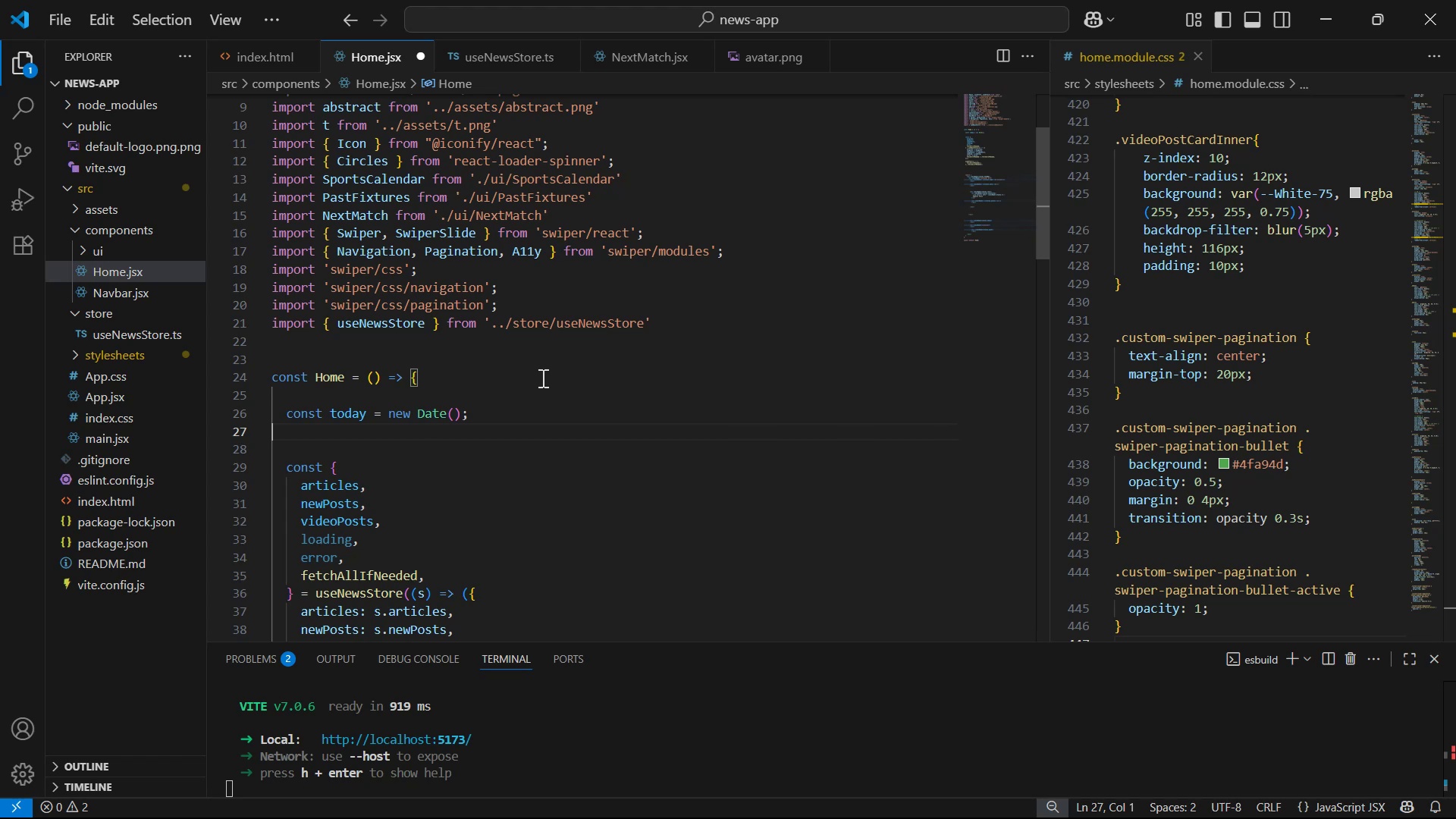 
key(Control+S)
 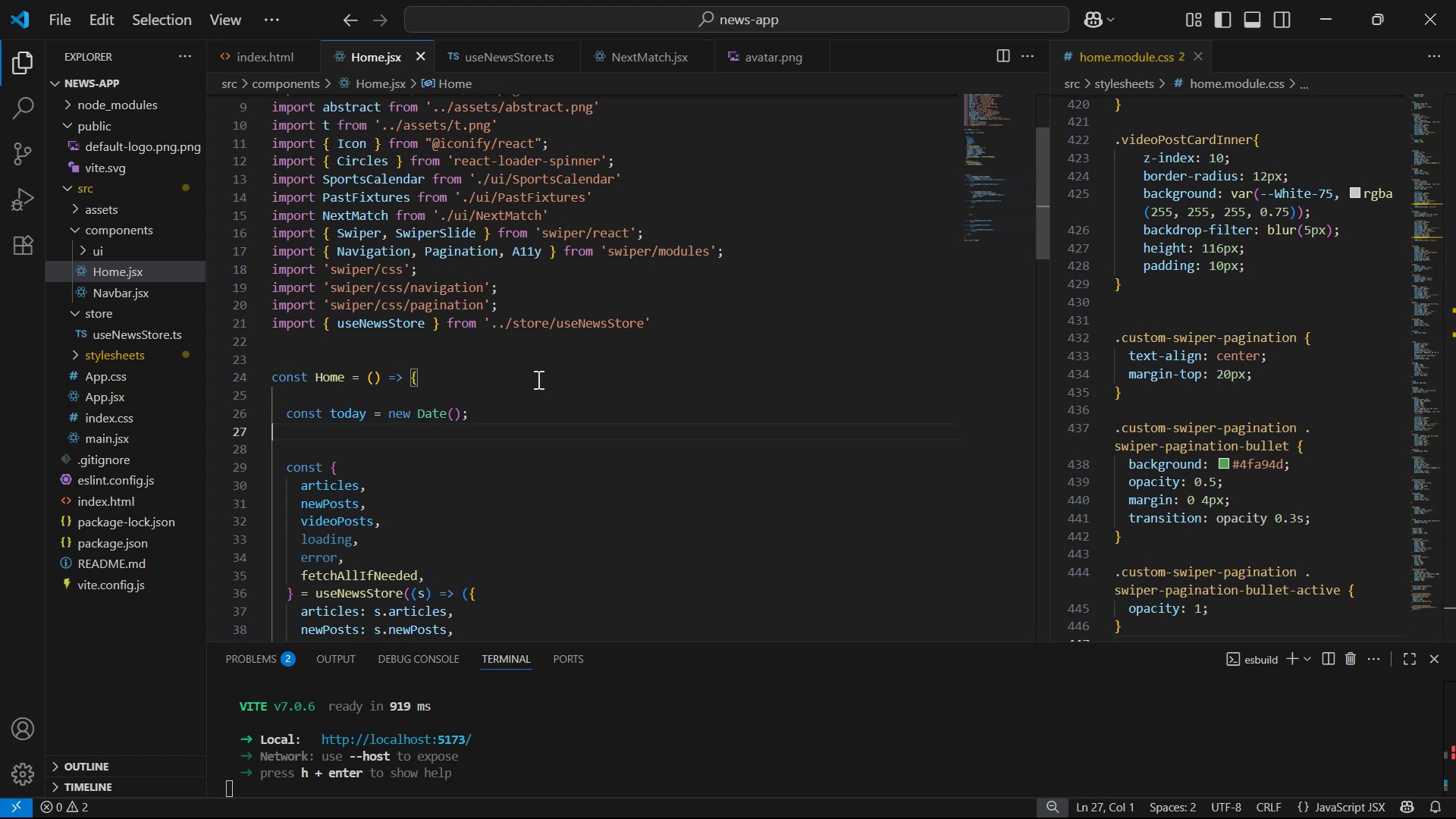 
key(Alt+AltLeft)
 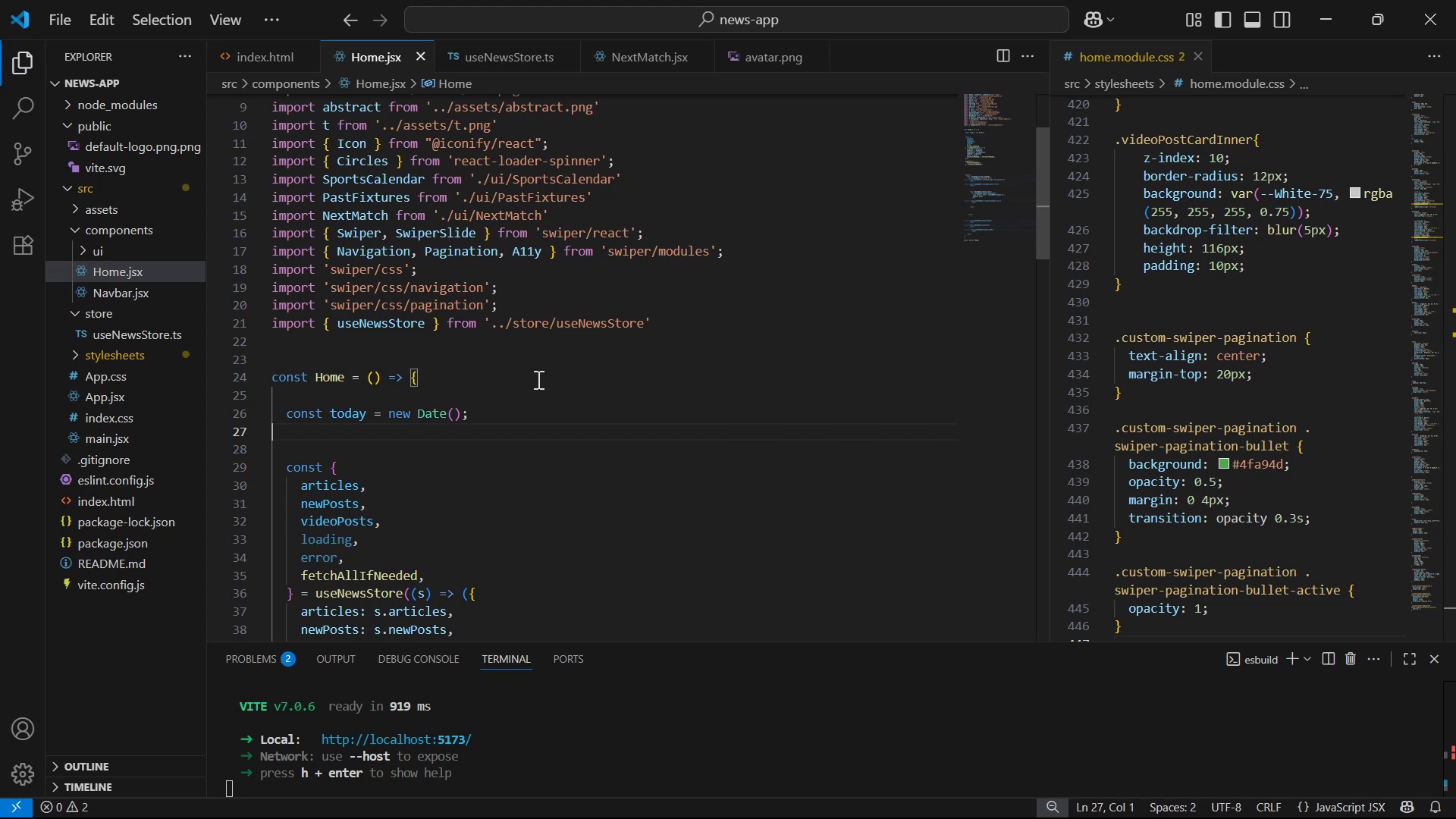 
key(Alt+Tab)
 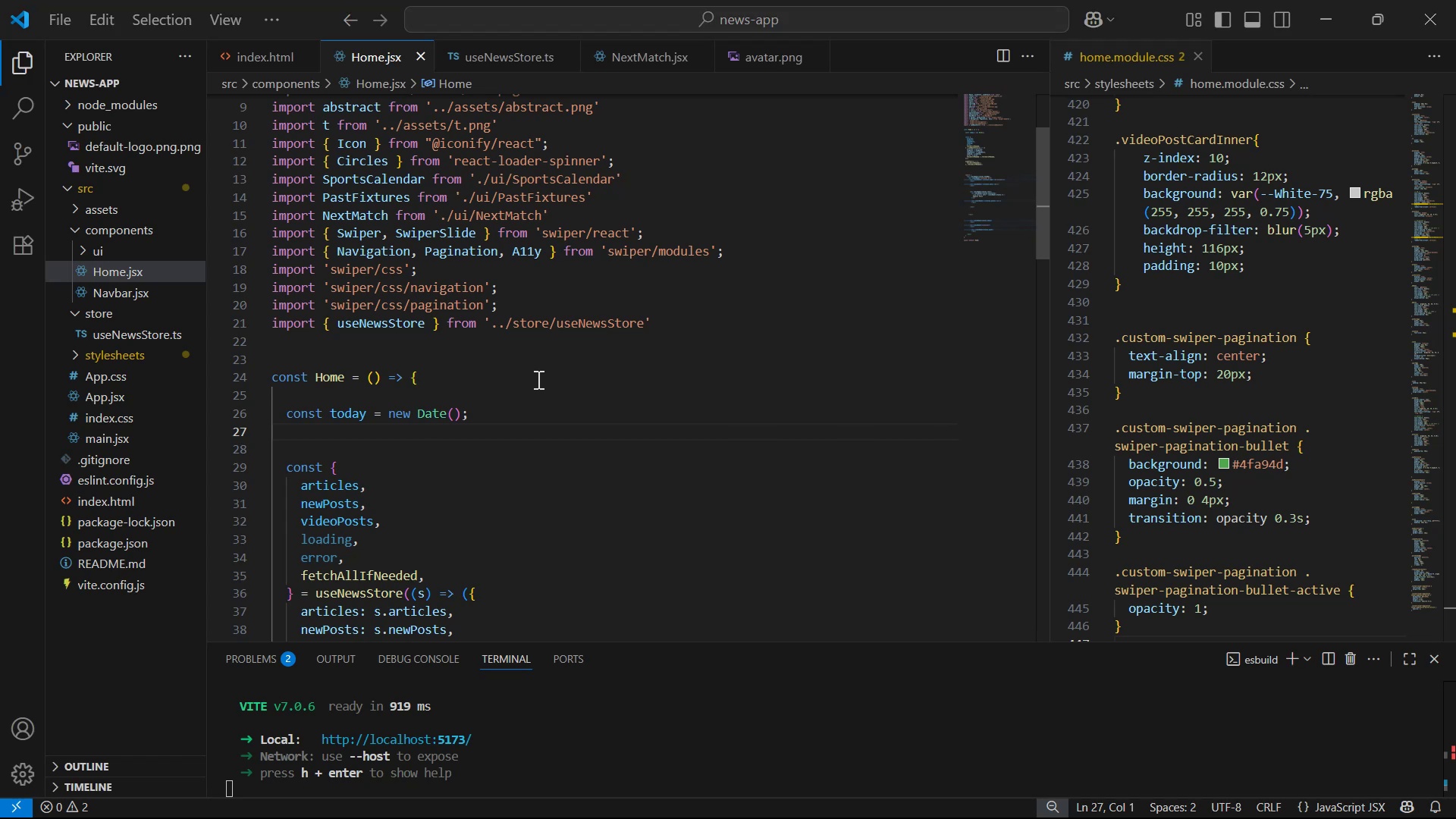 
scroll: coordinate [798, 404], scroll_direction: down, amount: 3.0
 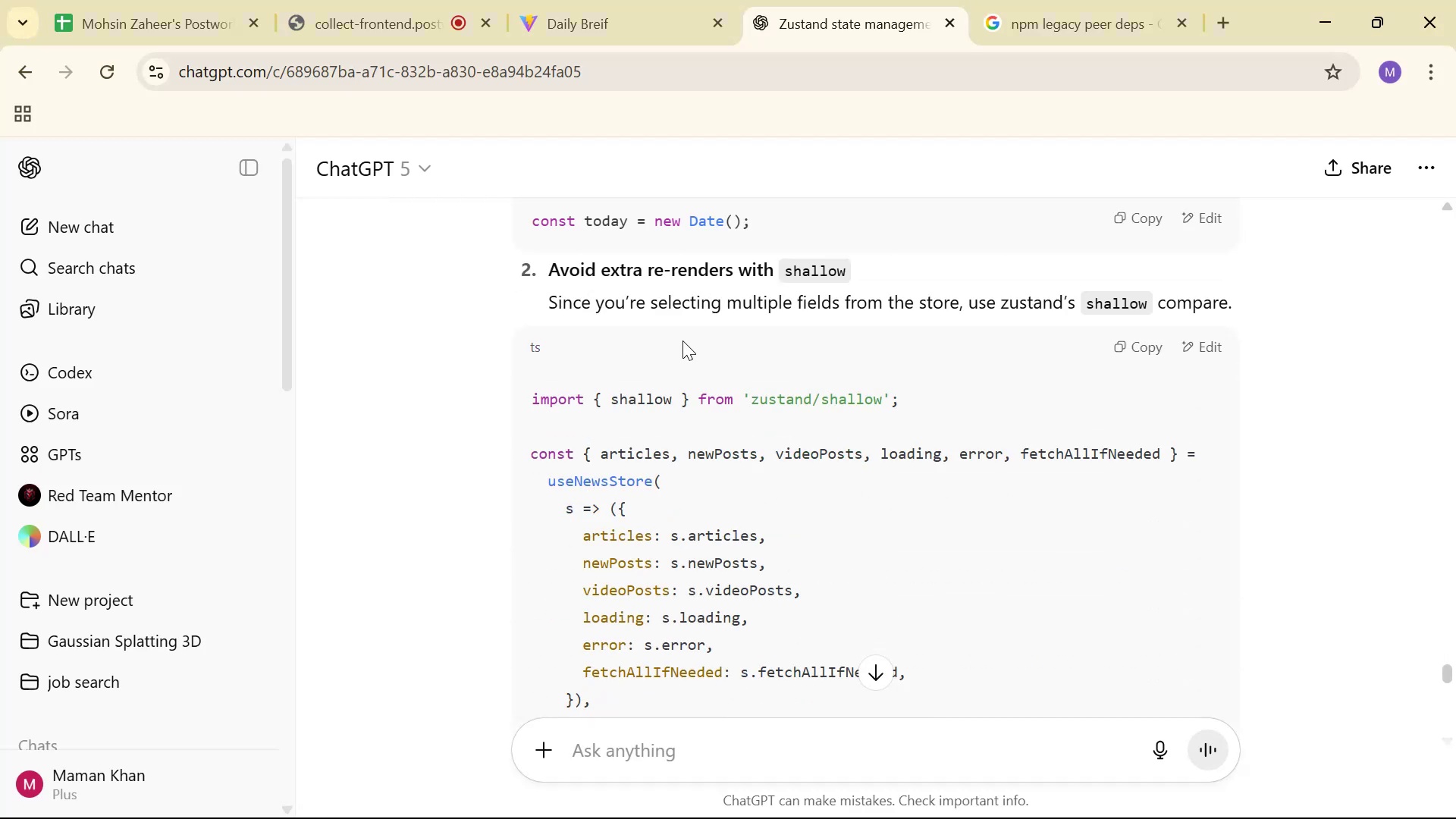 
scroll: coordinate [667, 366], scroll_direction: up, amount: 1.0
 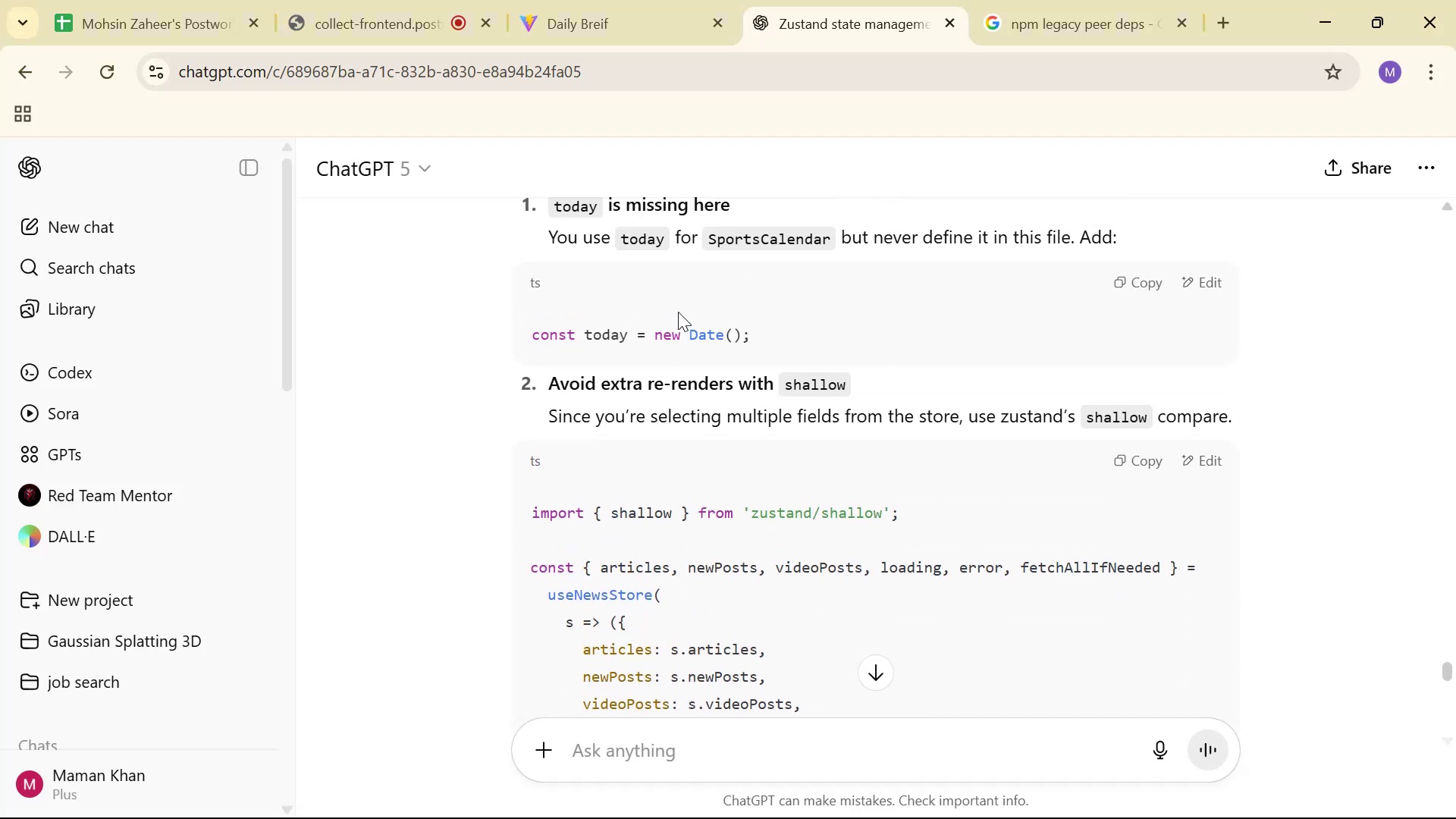 
scroll: coordinate [817, 339], scroll_direction: down, amount: 3.0
 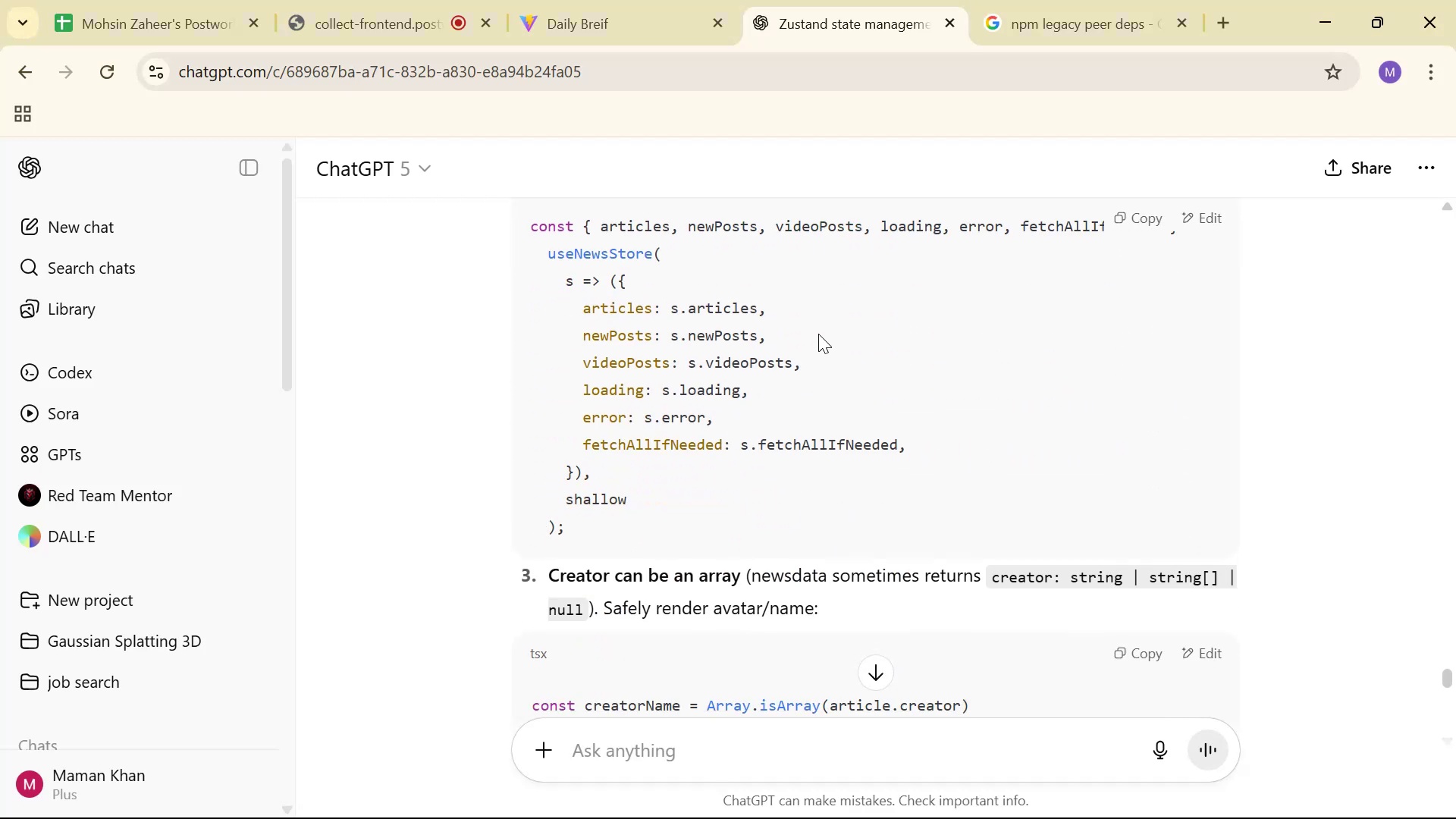 
scroll: coordinate [905, 290], scroll_direction: up, amount: 2.0
 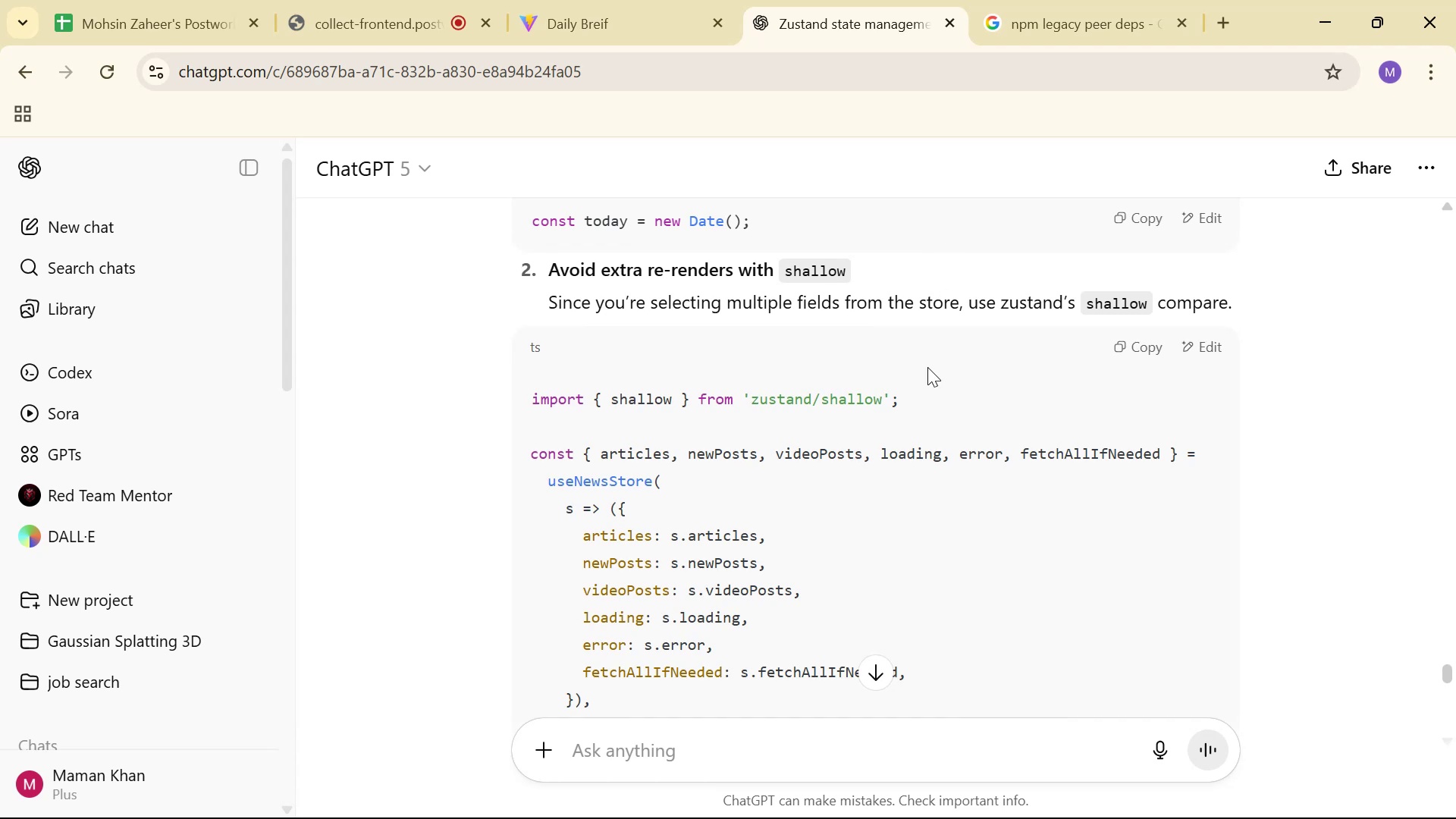 
left_click_drag(start_coordinate=[919, 384], to_coordinate=[453, 405])
 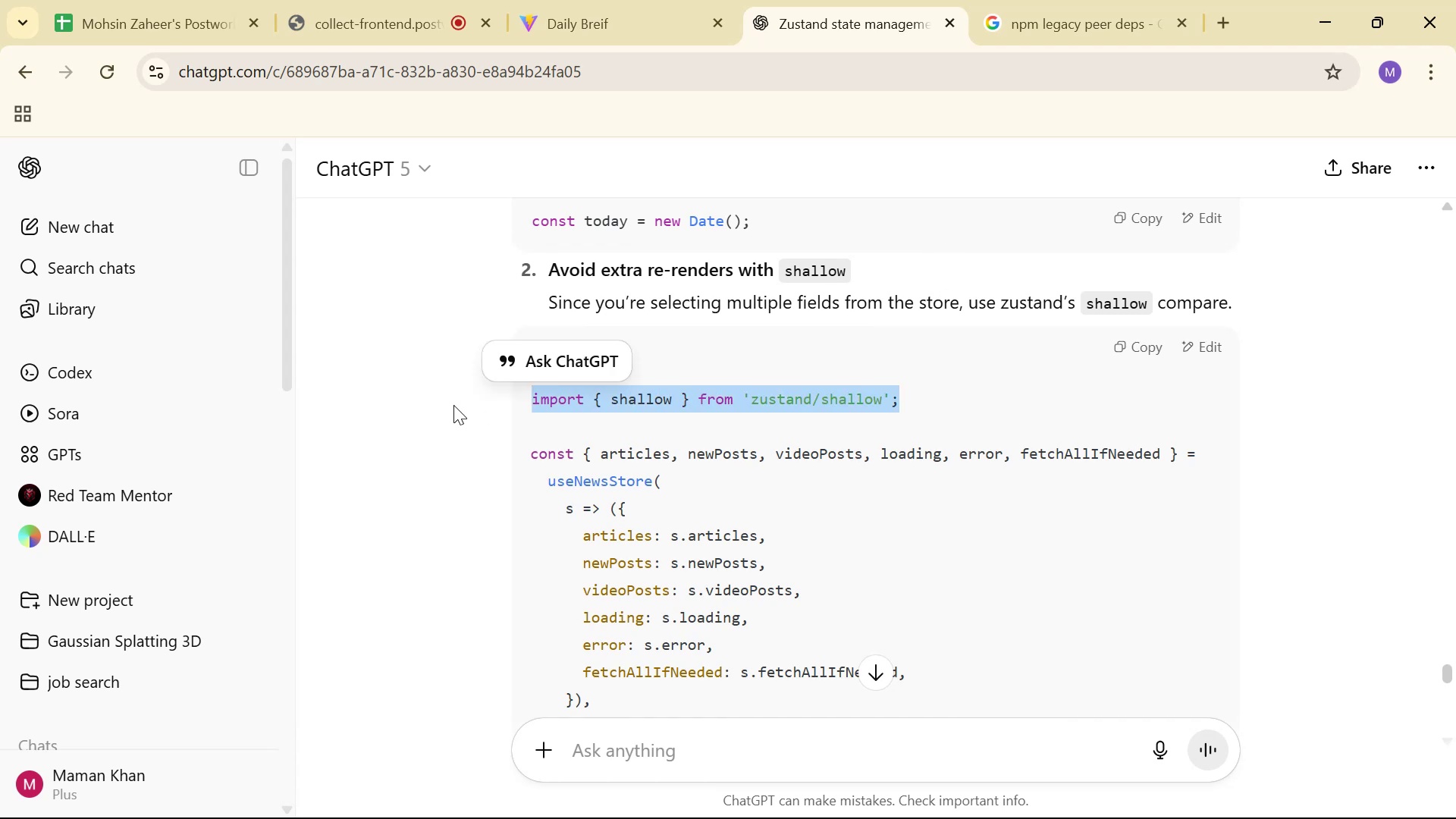 
key(Control+C)
 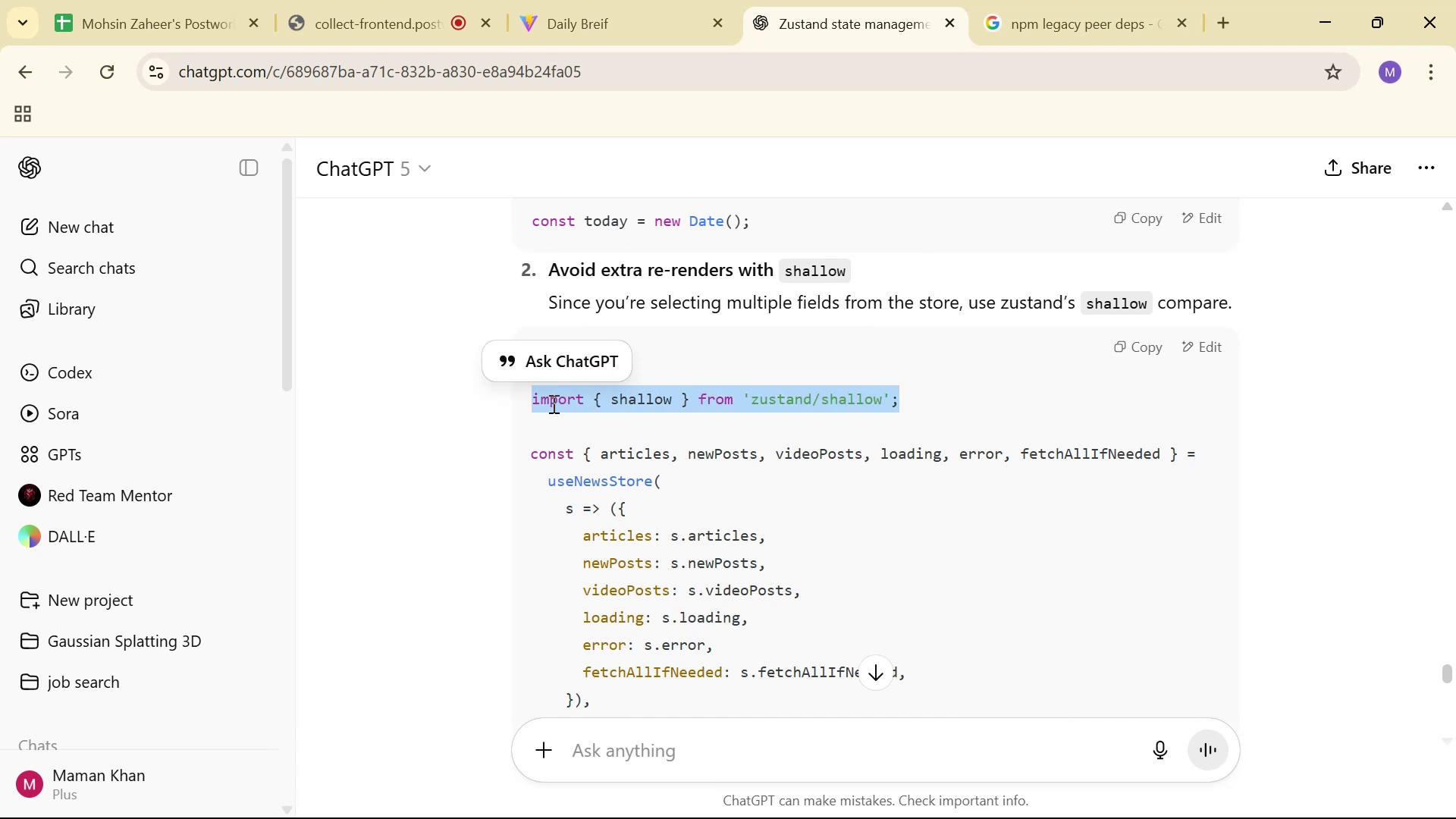 
key(Control+C)
 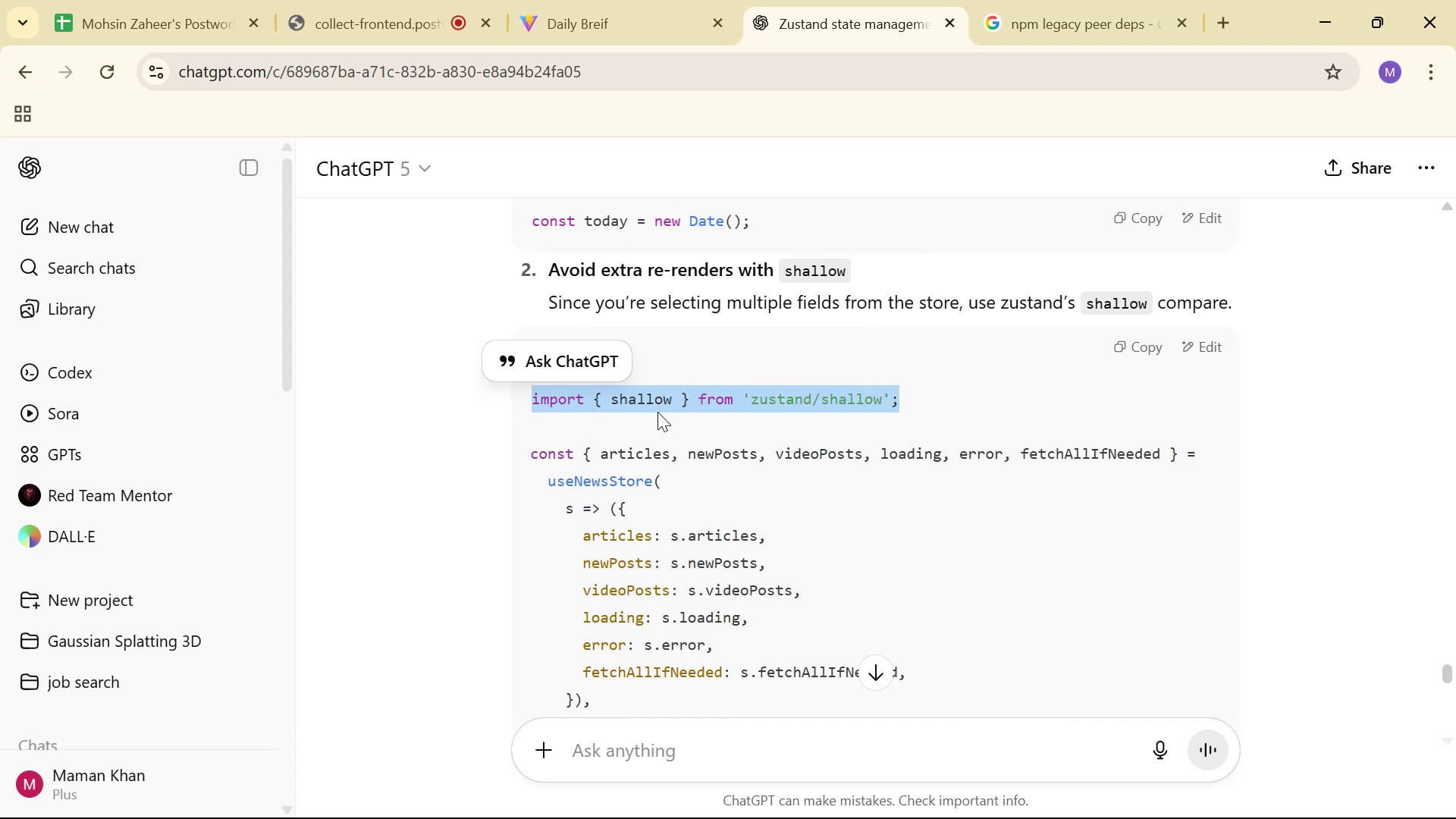 
key(Control+C)
 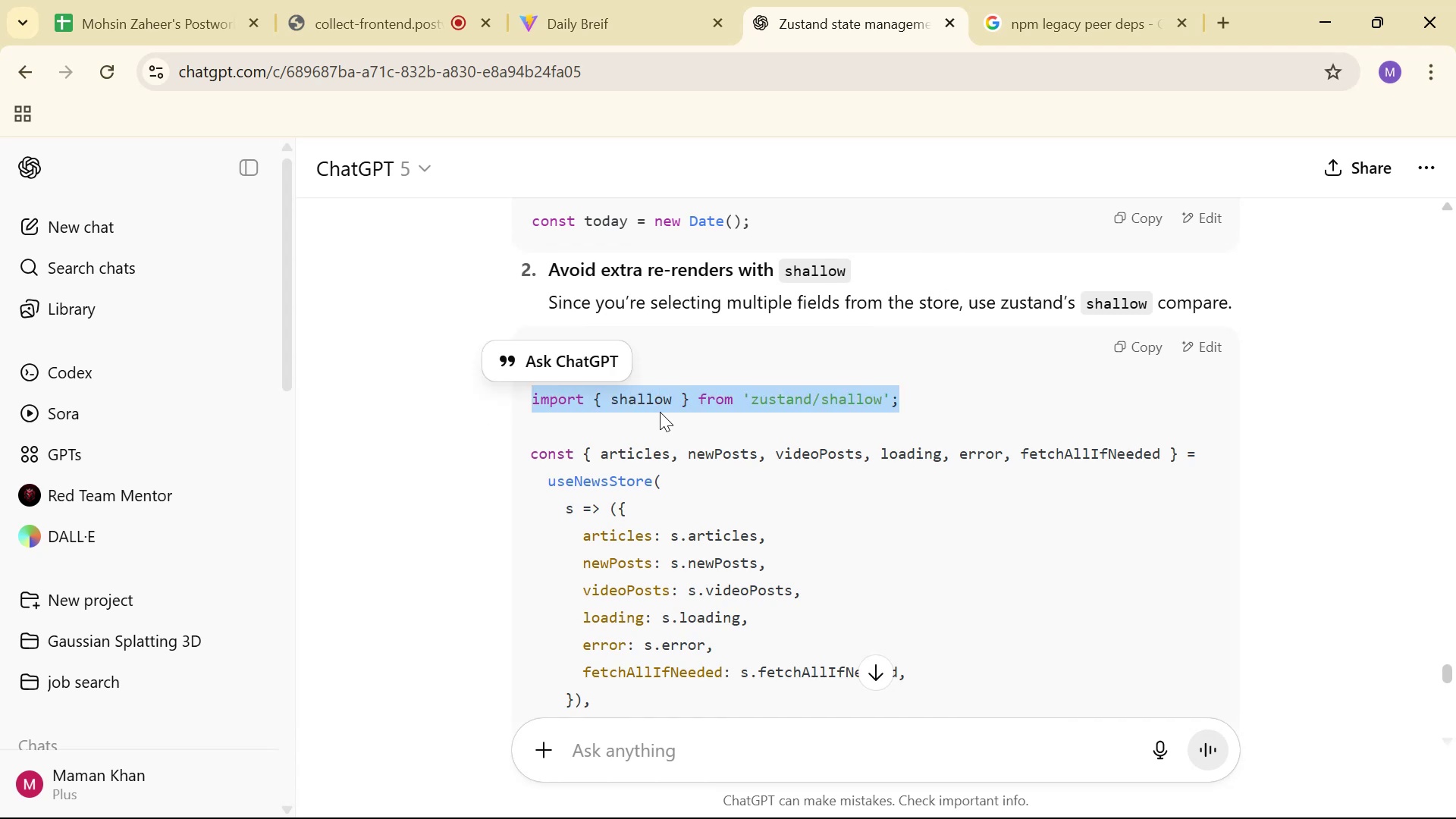 
key(Alt+AltLeft)
 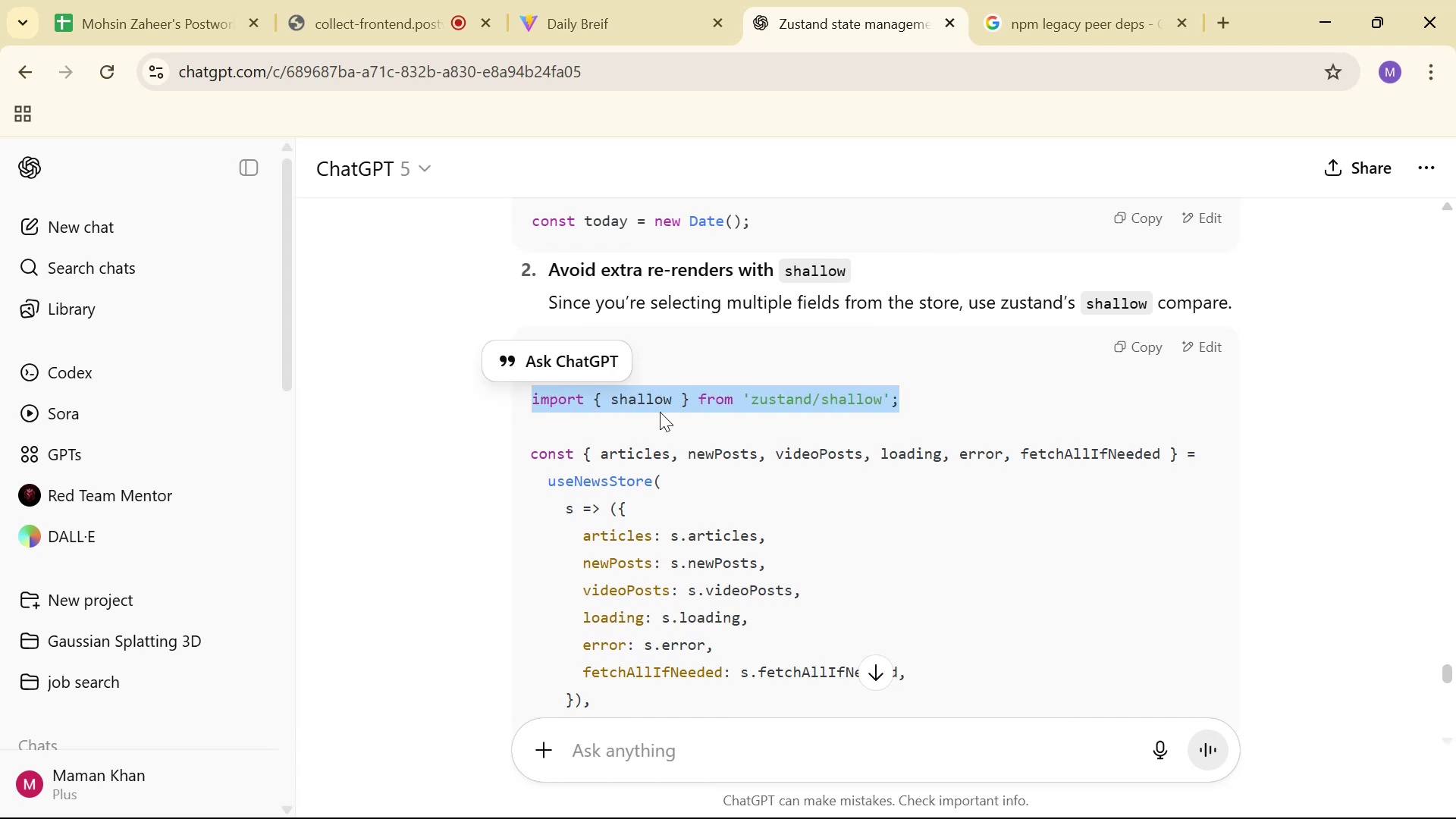 
key(Alt+Tab)
 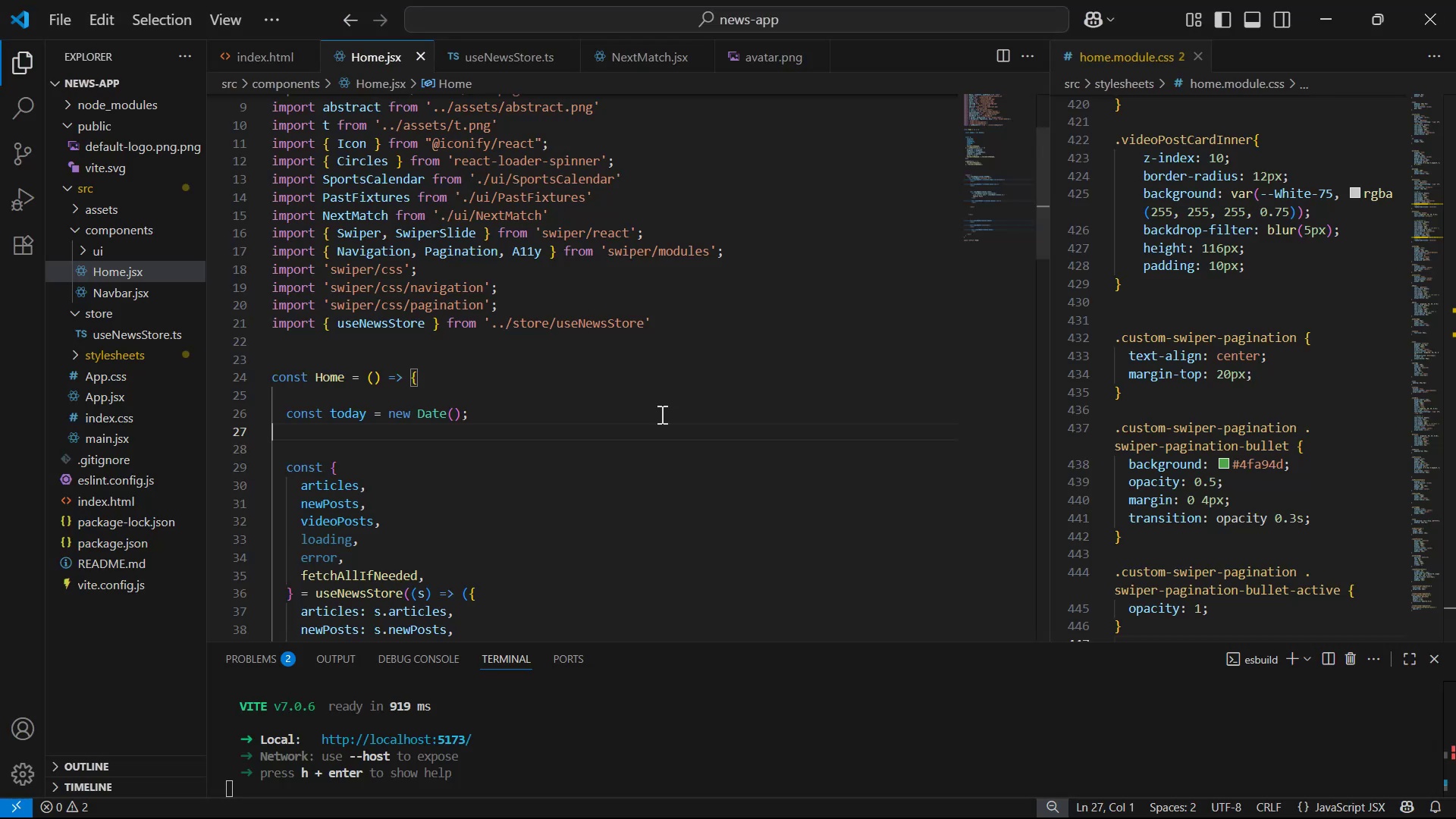 
scroll: coordinate [687, 374], scroll_direction: up, amount: 1.0
 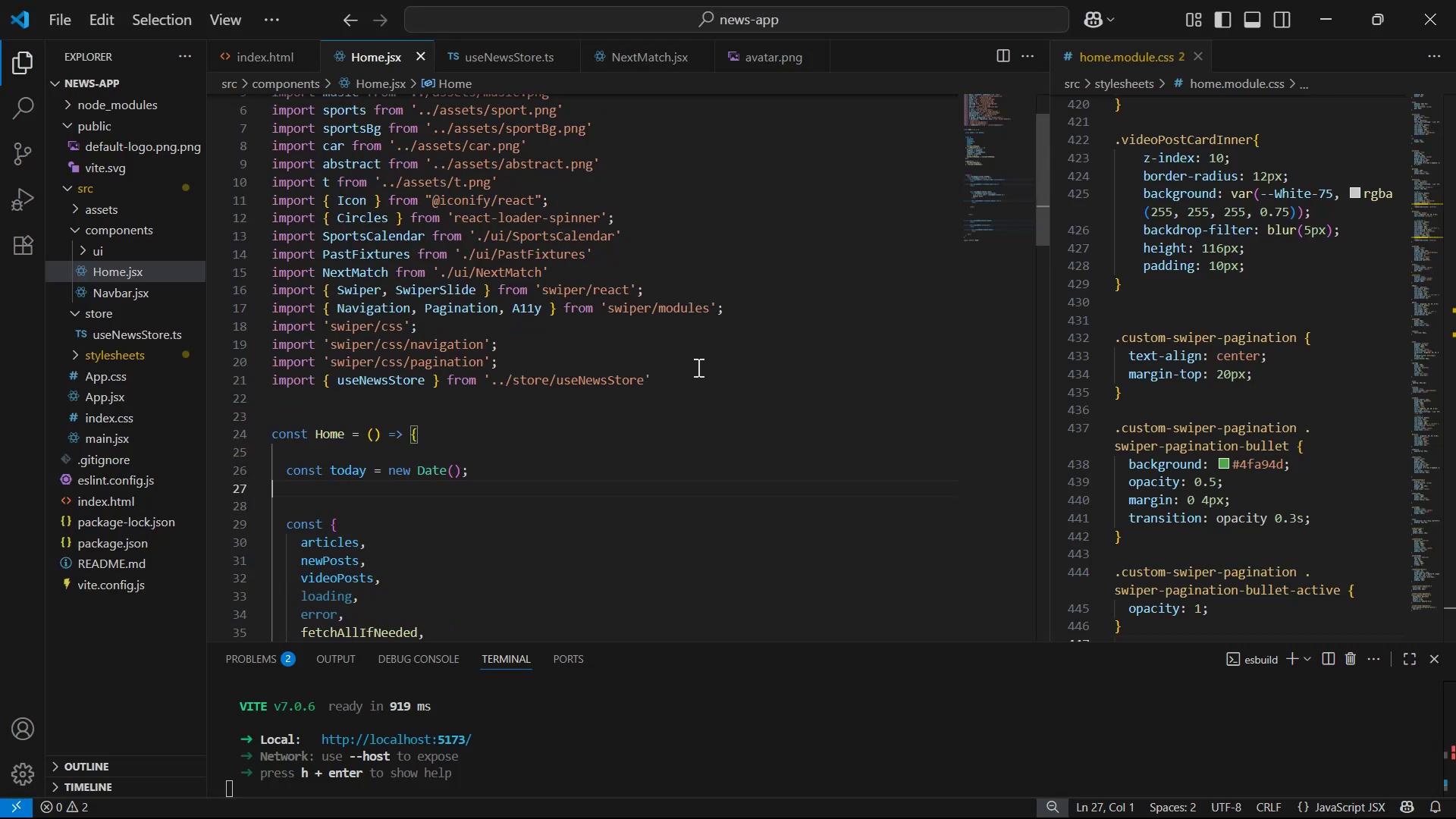 
double_click([701, 375])
 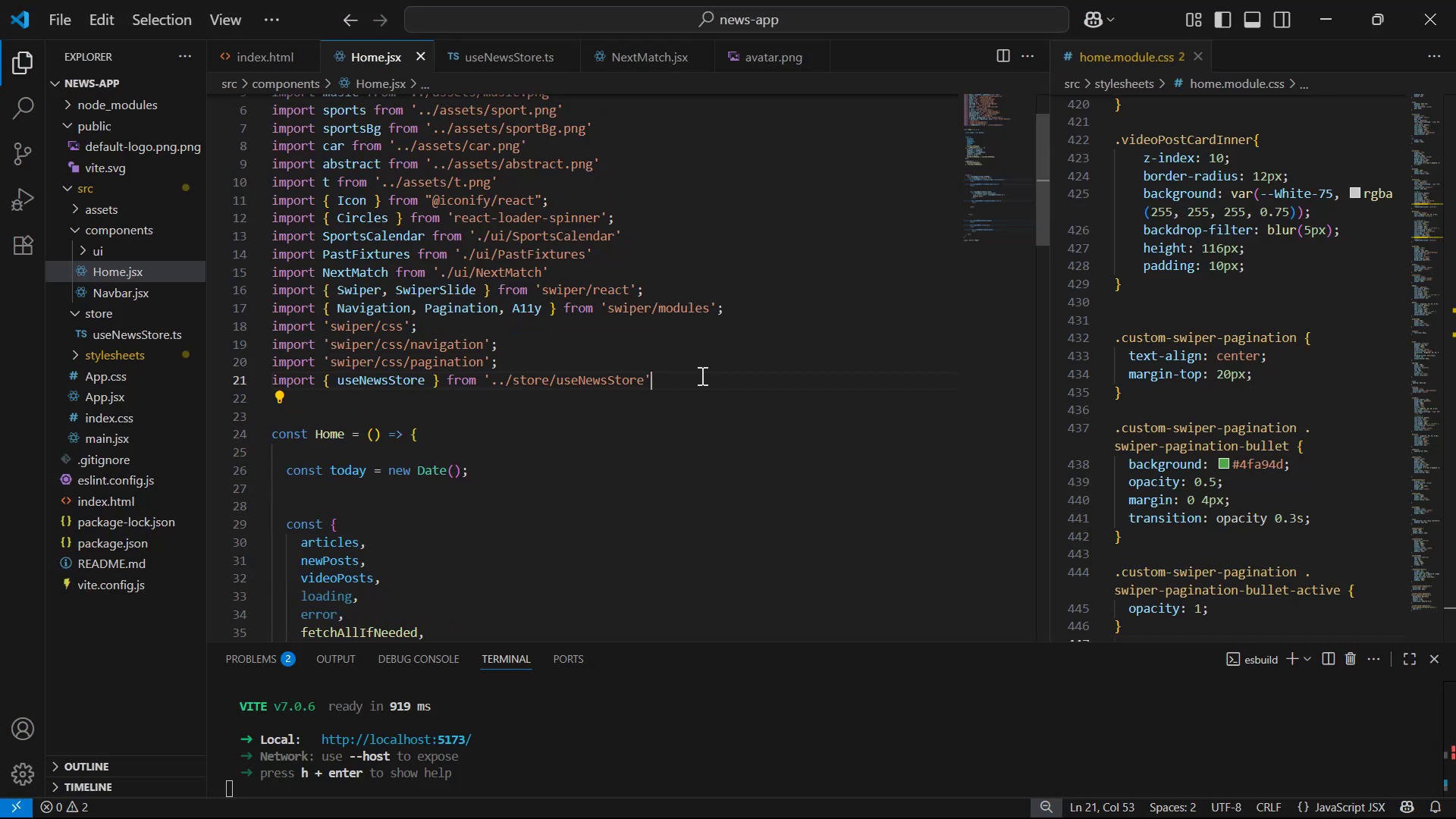 
key(Enter)
 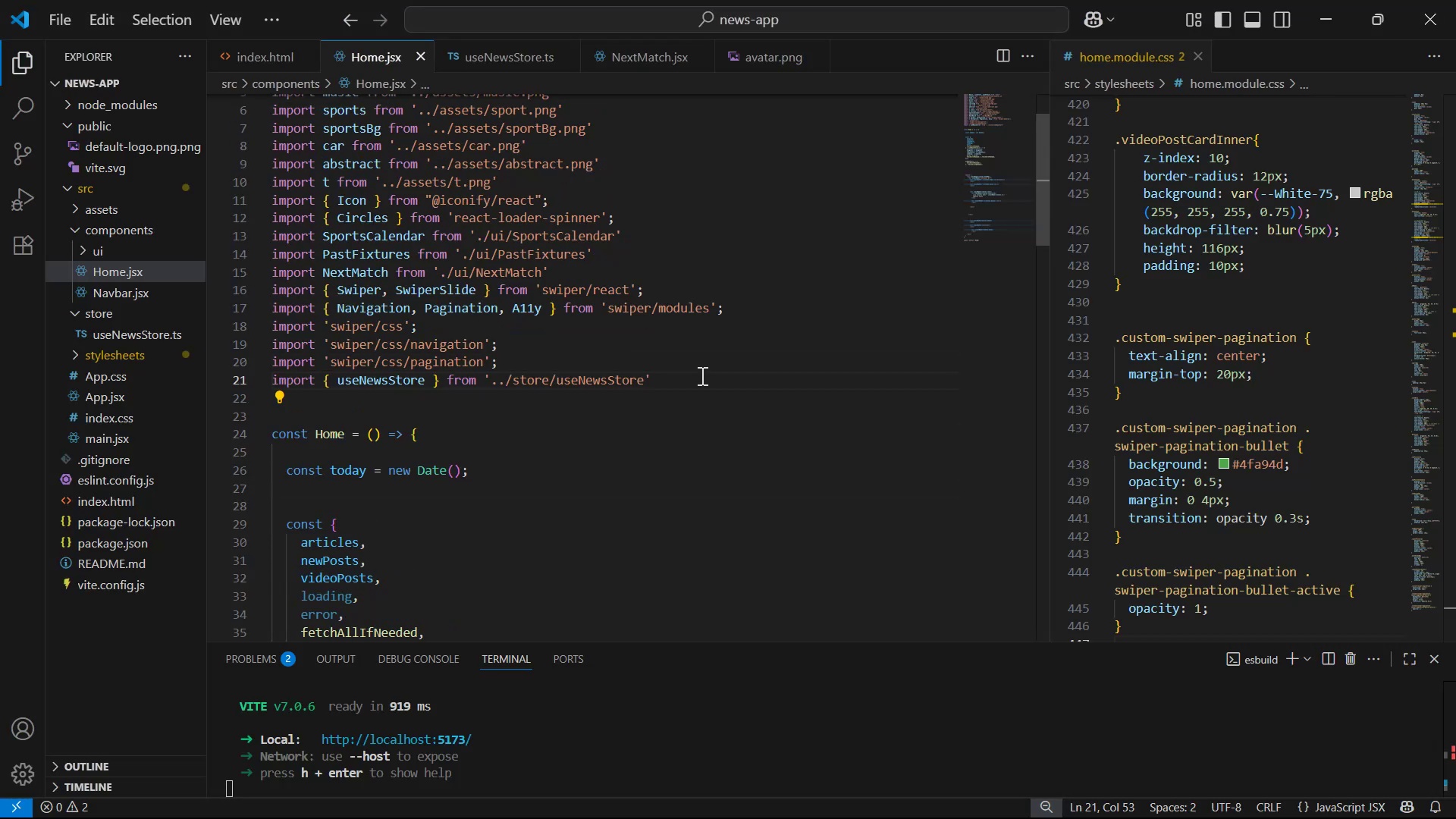 
key(Control+V)
 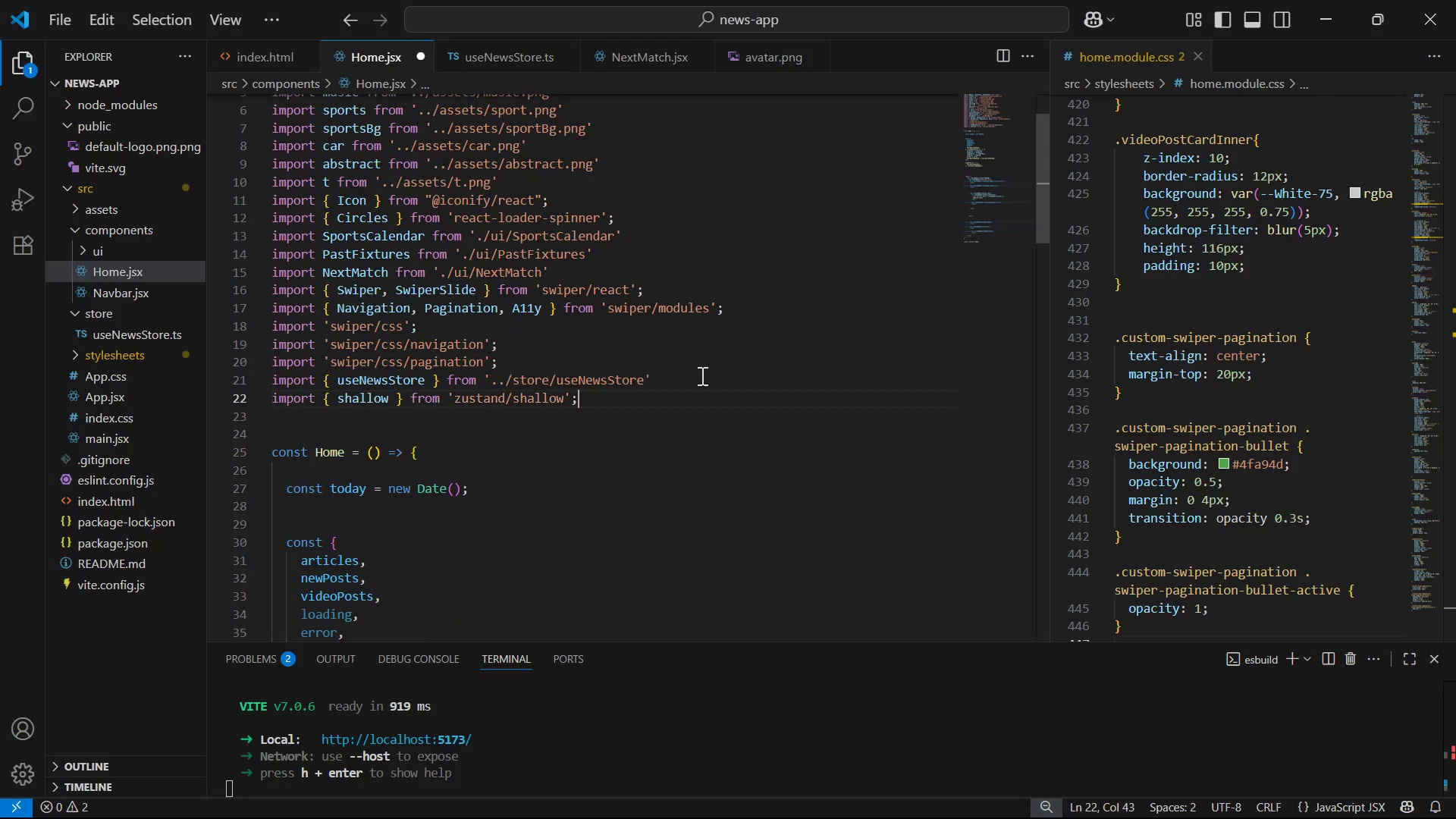 
key(Alt+AltLeft)
 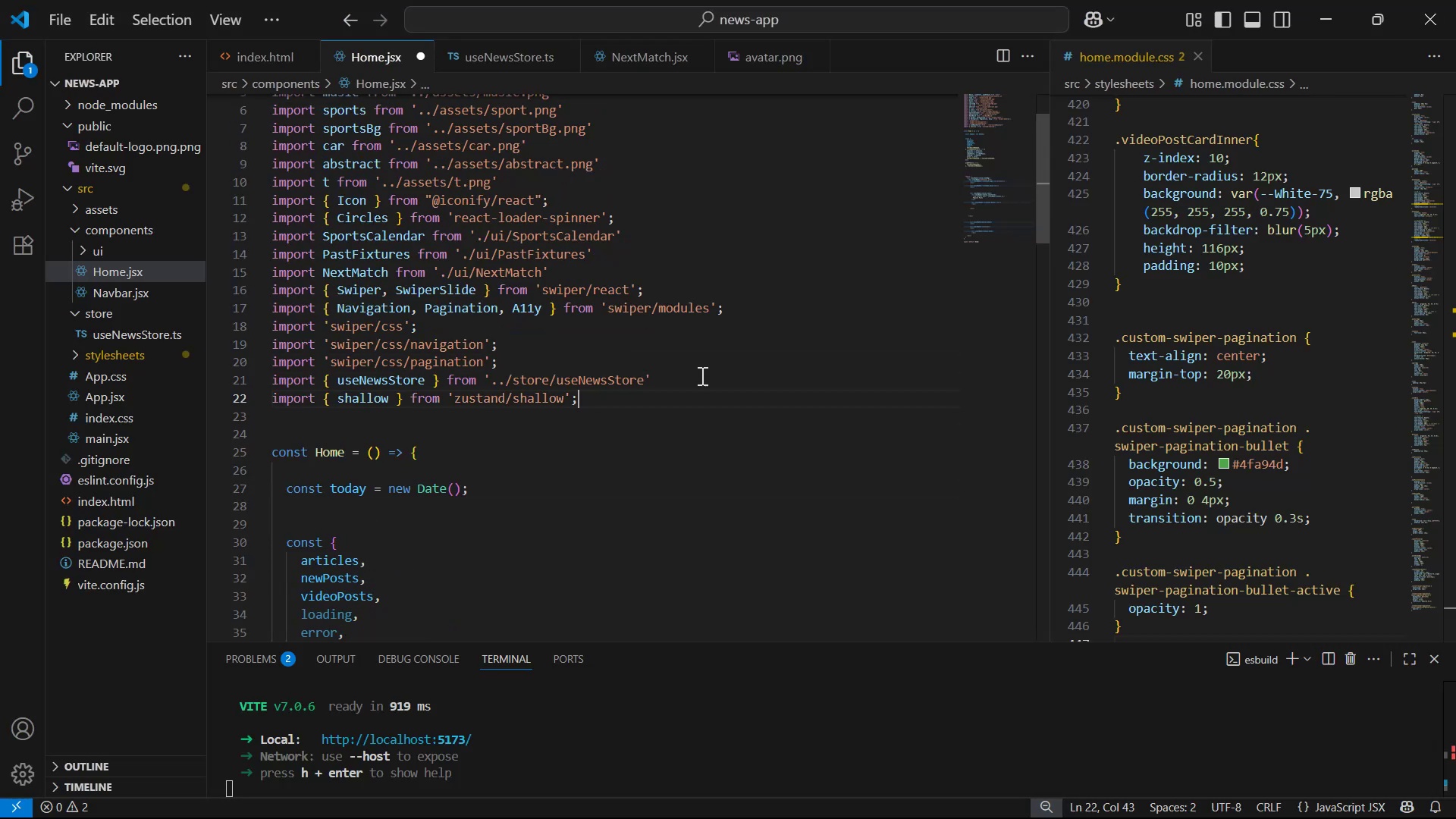 
key(Alt+Tab)
 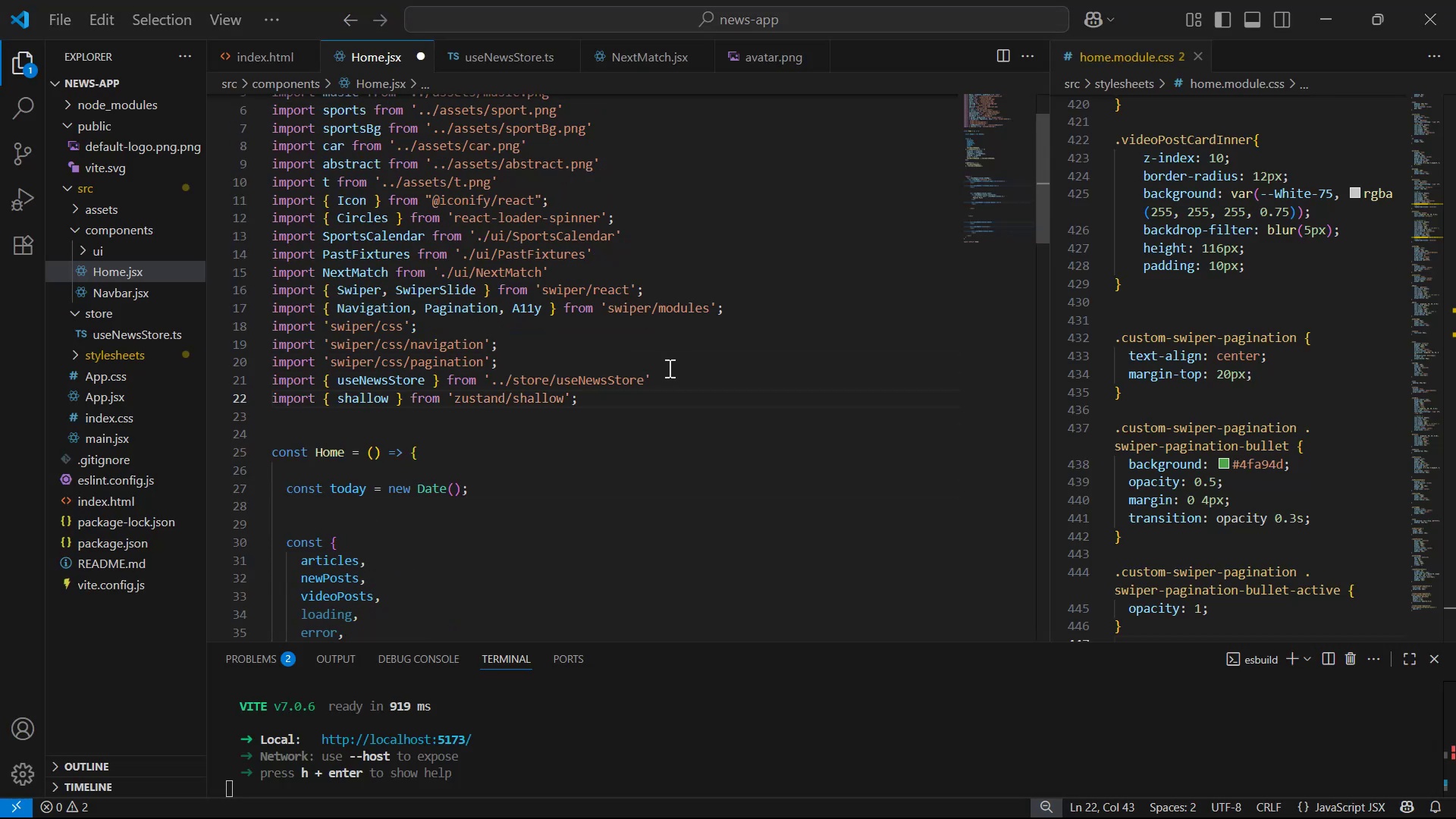 
scroll: coordinate [881, 438], scroll_direction: down, amount: 1.0
 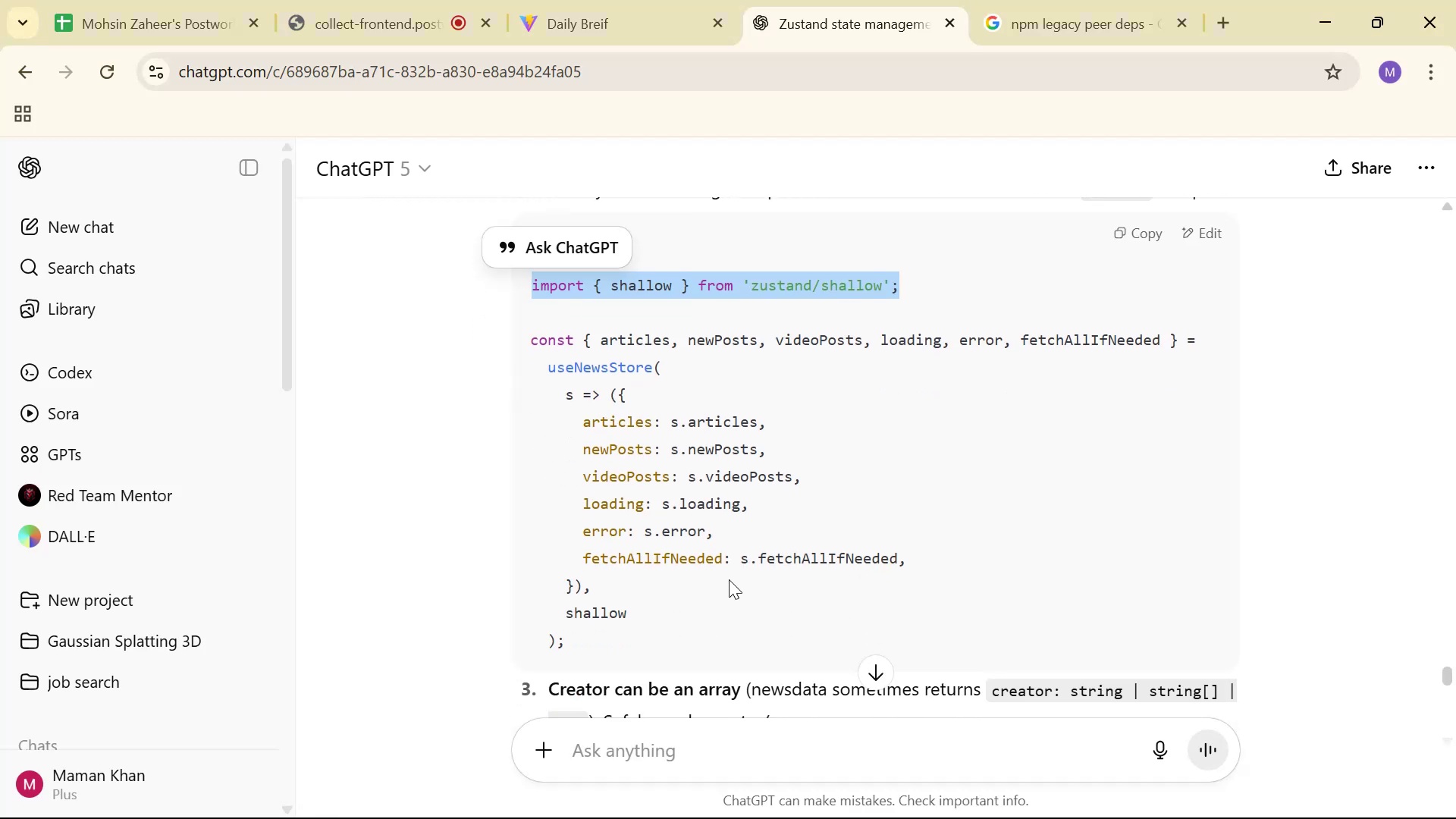 
left_click_drag(start_coordinate=[596, 654], to_coordinate=[450, 322])
 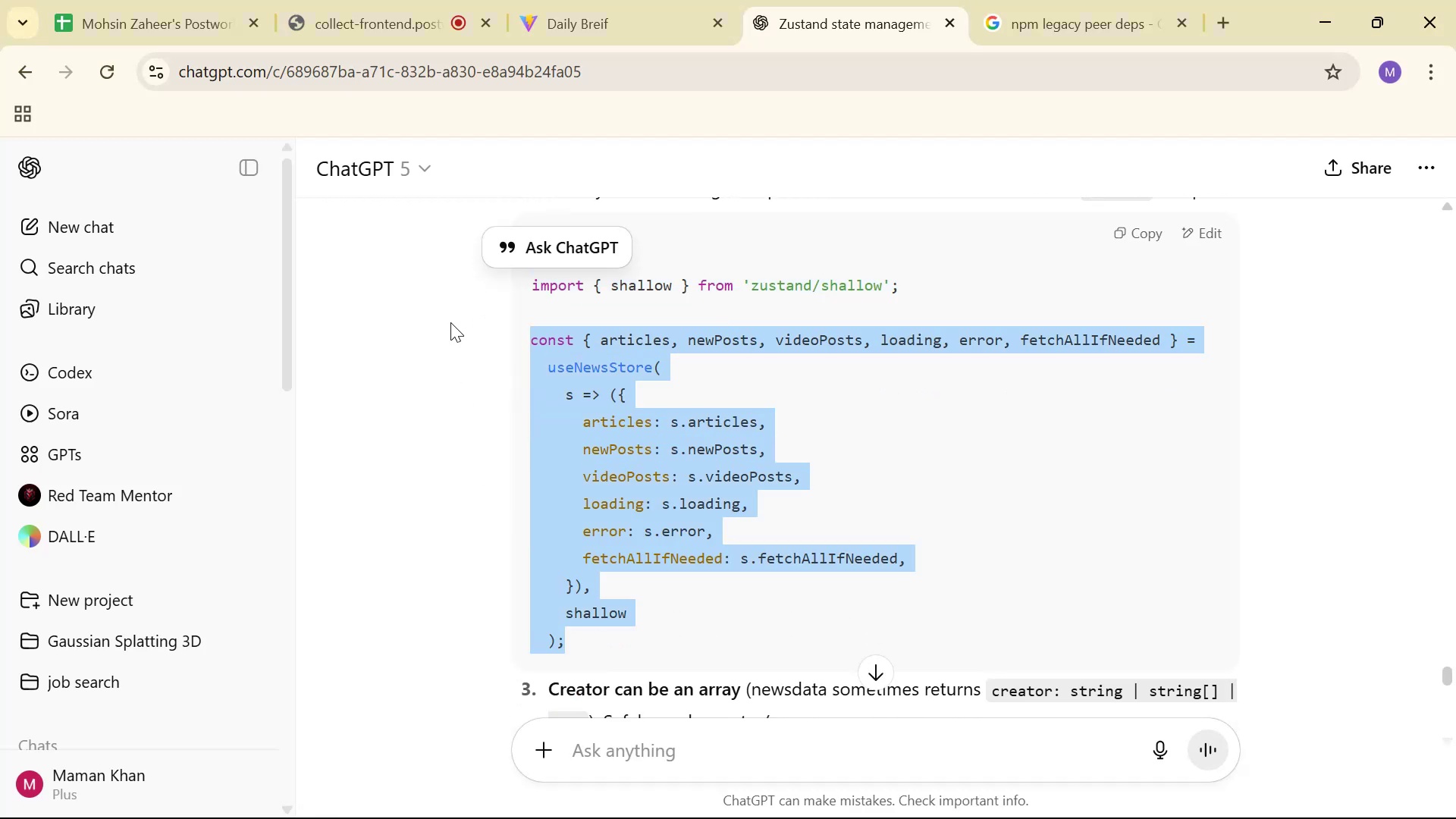 
key(Control+C)
 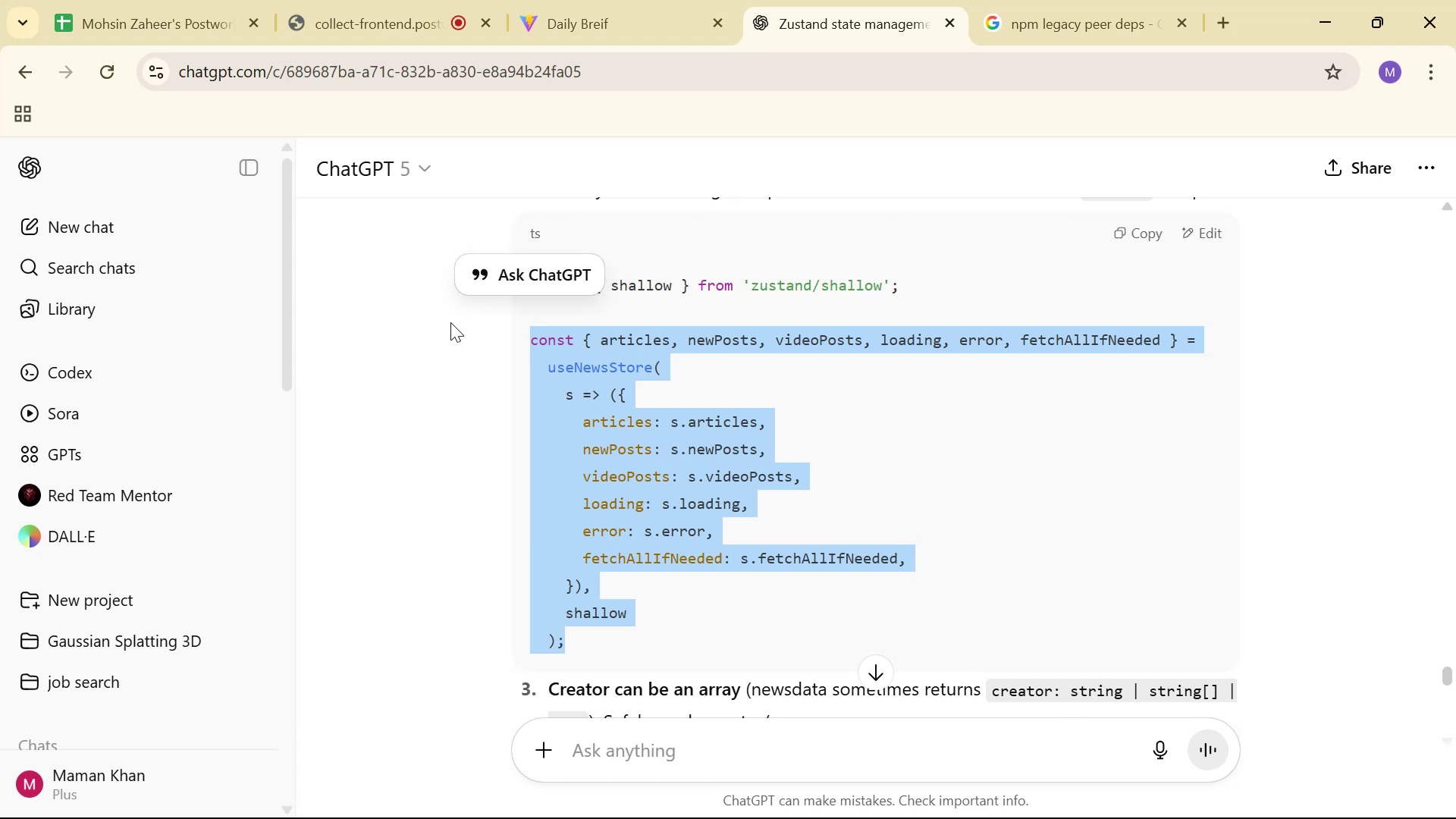 
key(Alt+AltLeft)
 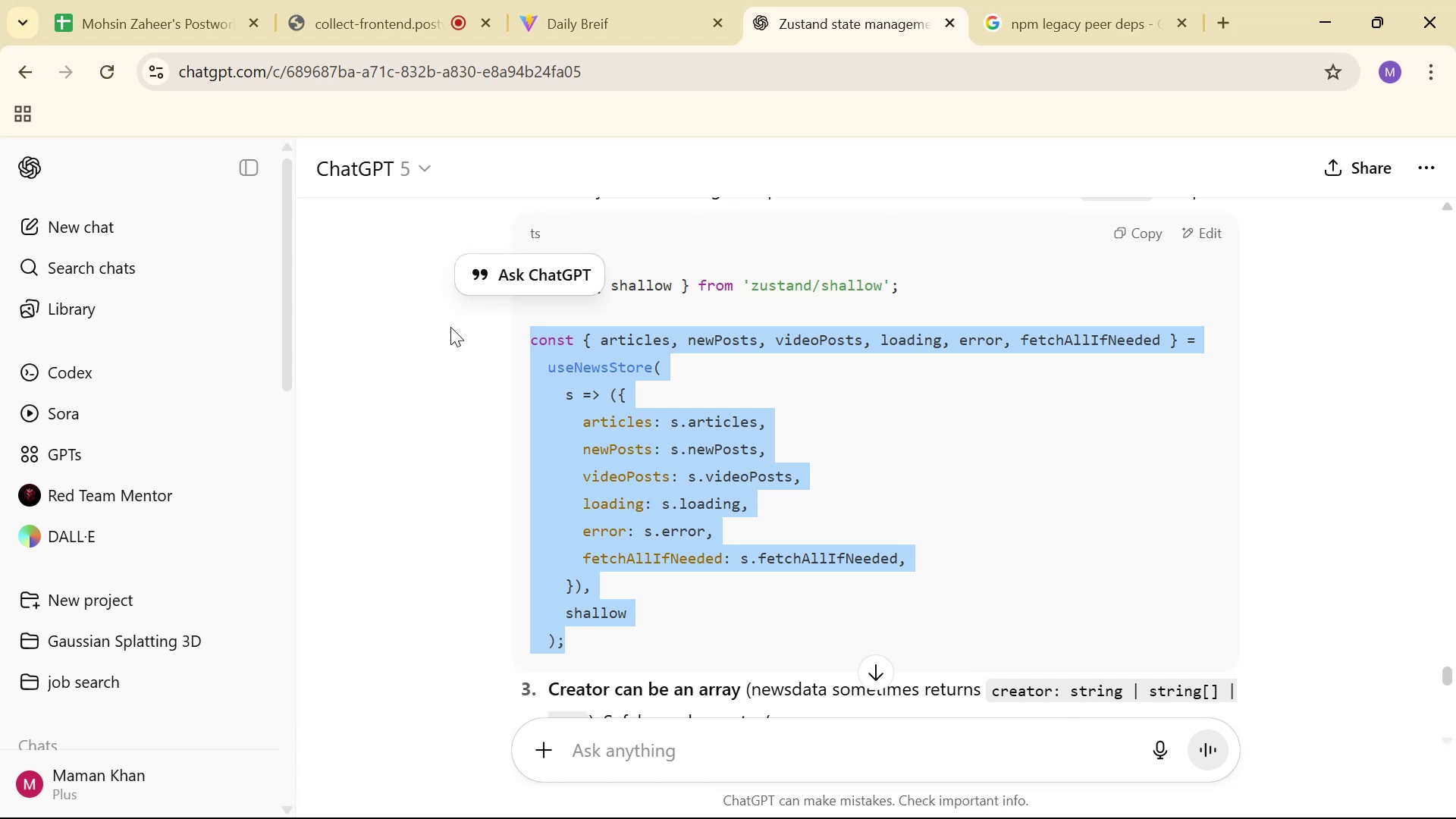 
key(Alt+Tab)
 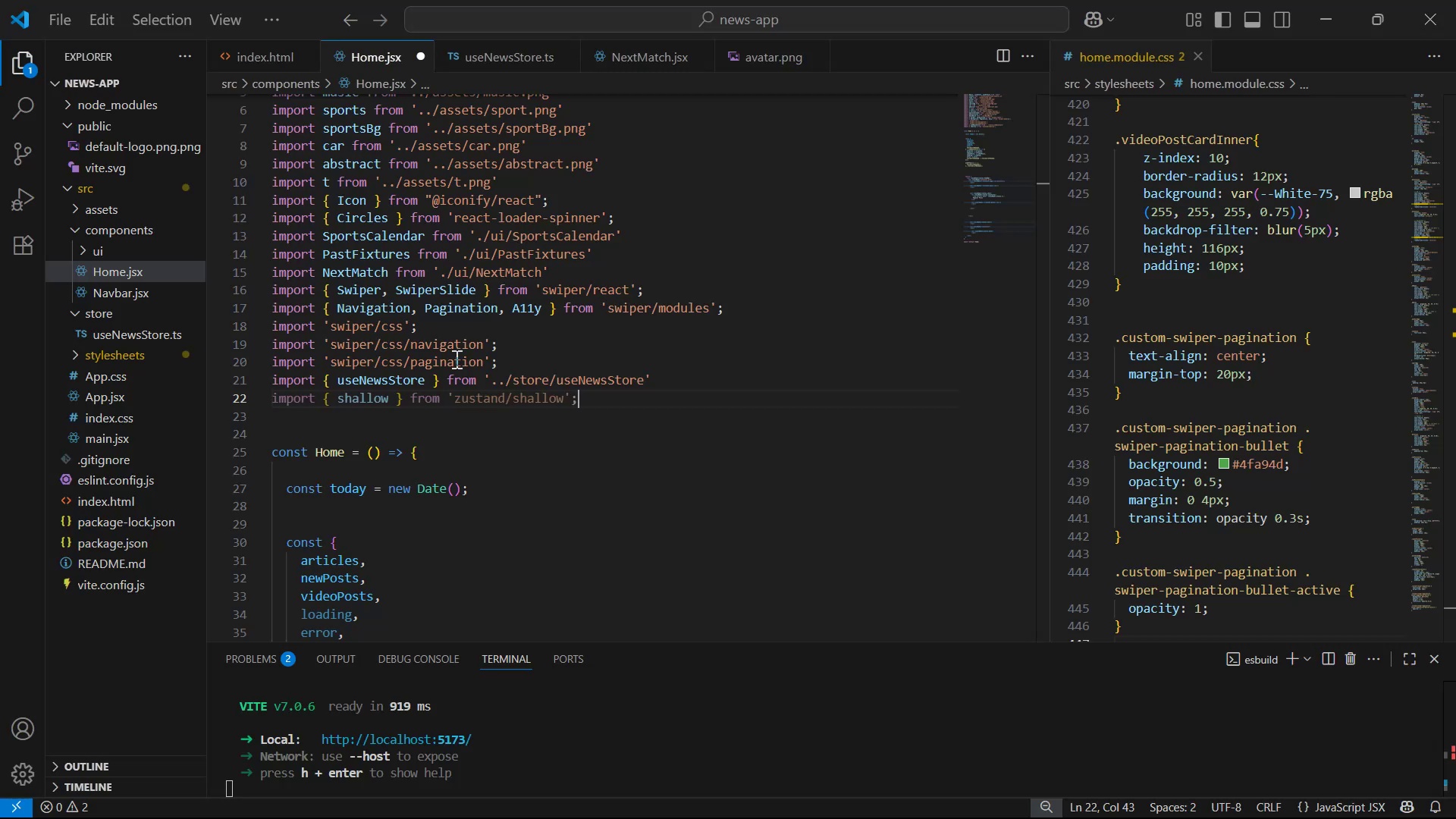 
scroll: coordinate [585, 420], scroll_direction: down, amount: 6.0
 